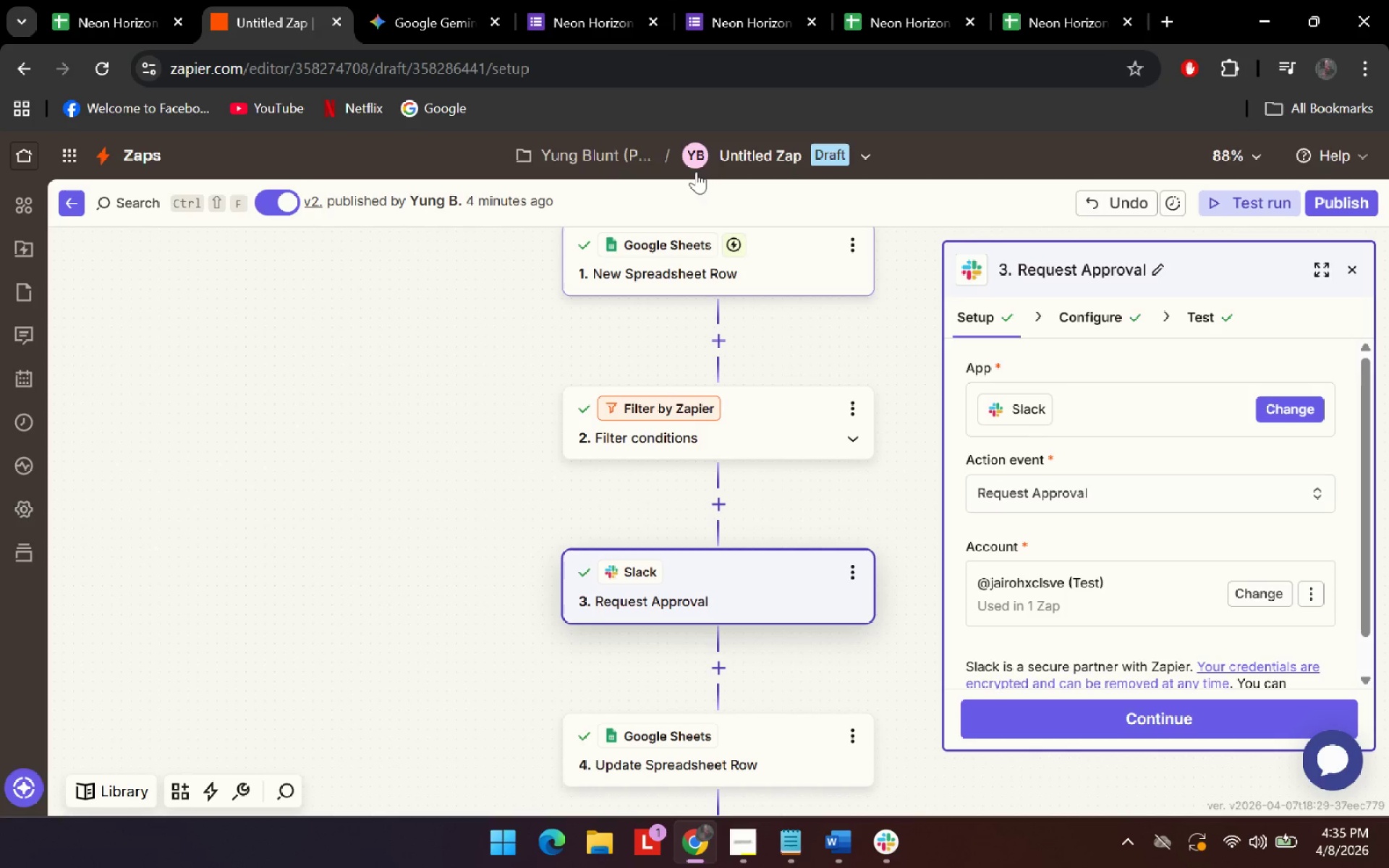 
left_click([756, 0])
 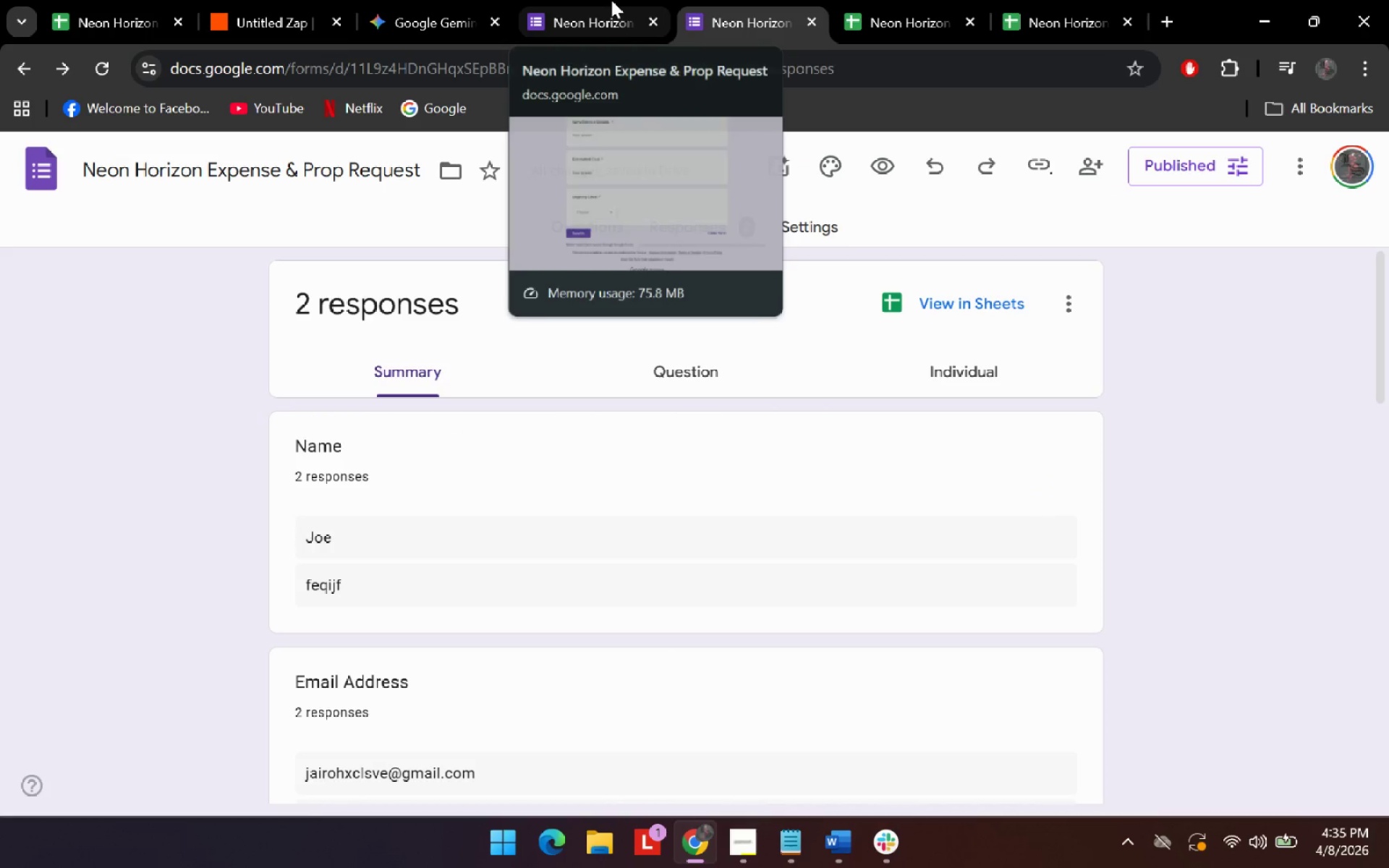 
left_click([619, 3])
 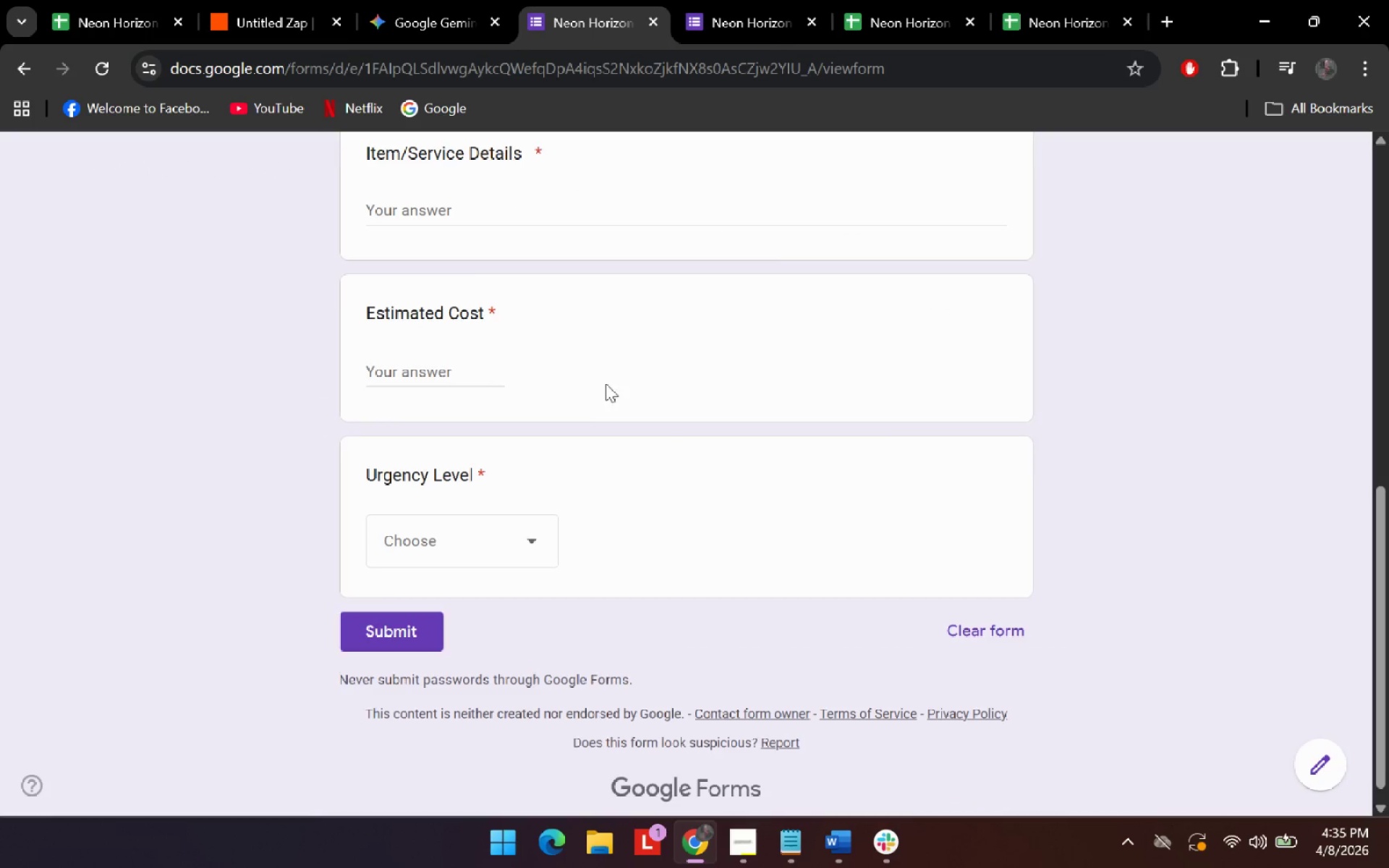 
double_click([501, 469])
 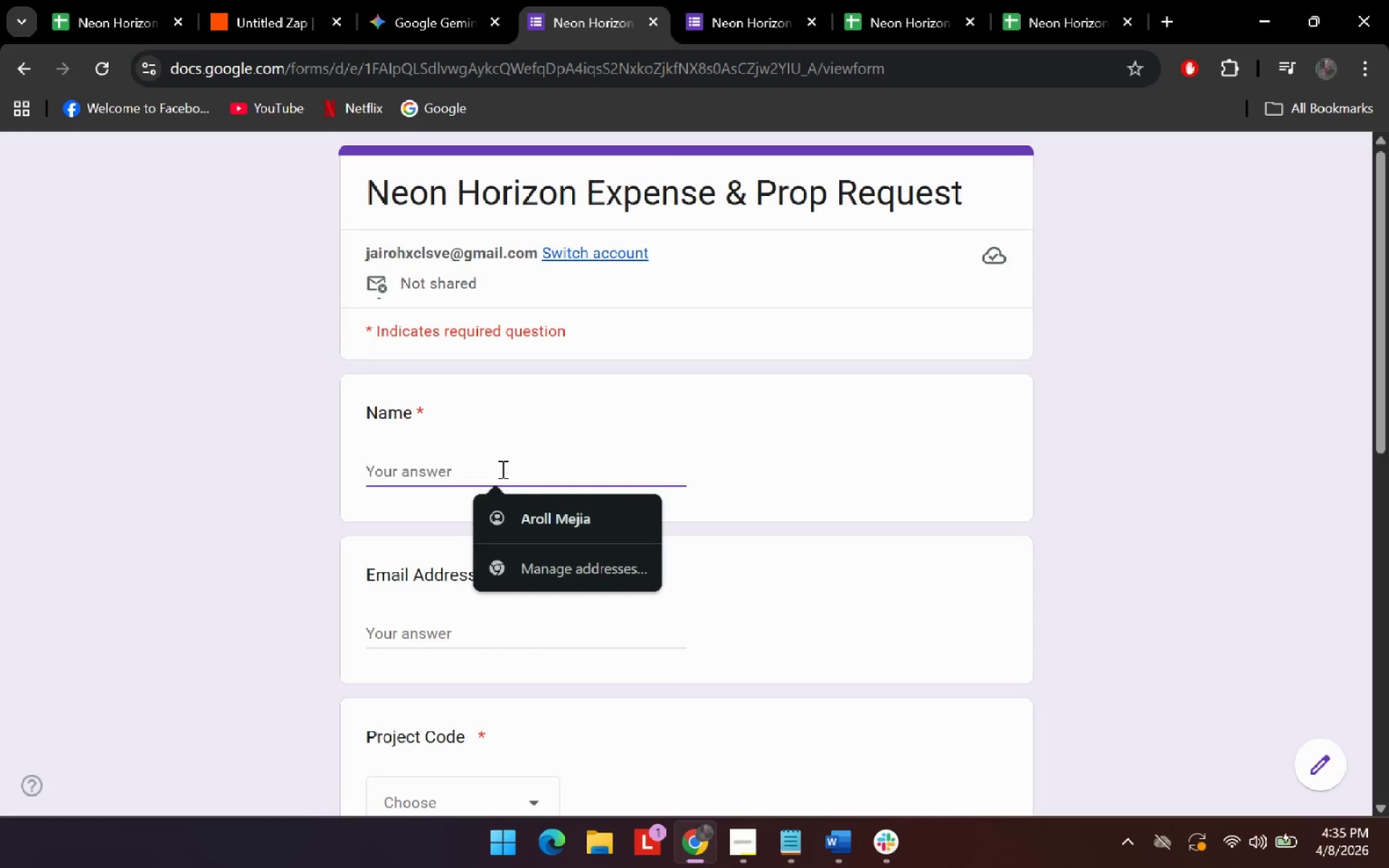 
scroll: coordinate [510, 396], scroll_direction: up, amount: 11.0
 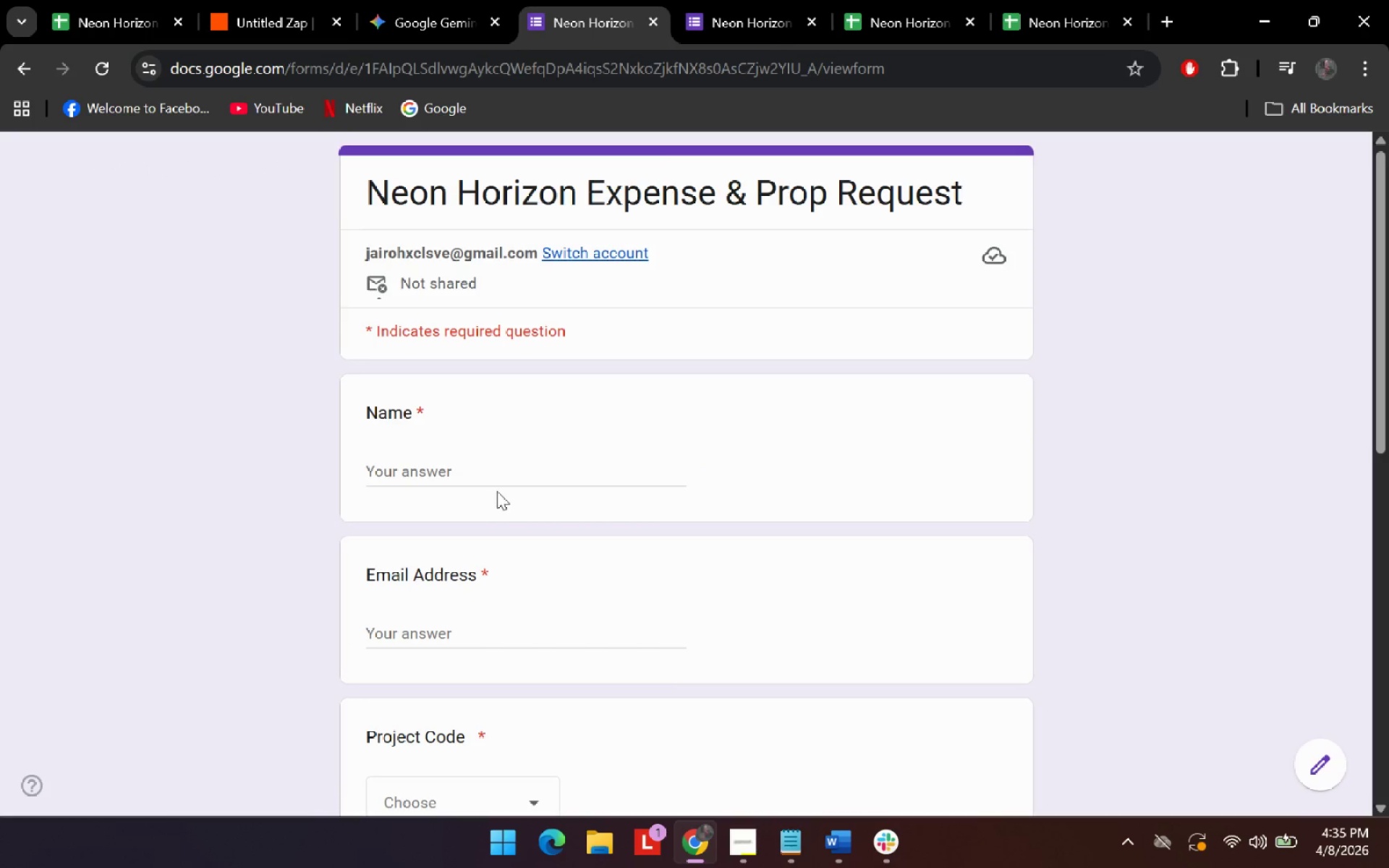 
type(Breanda)
 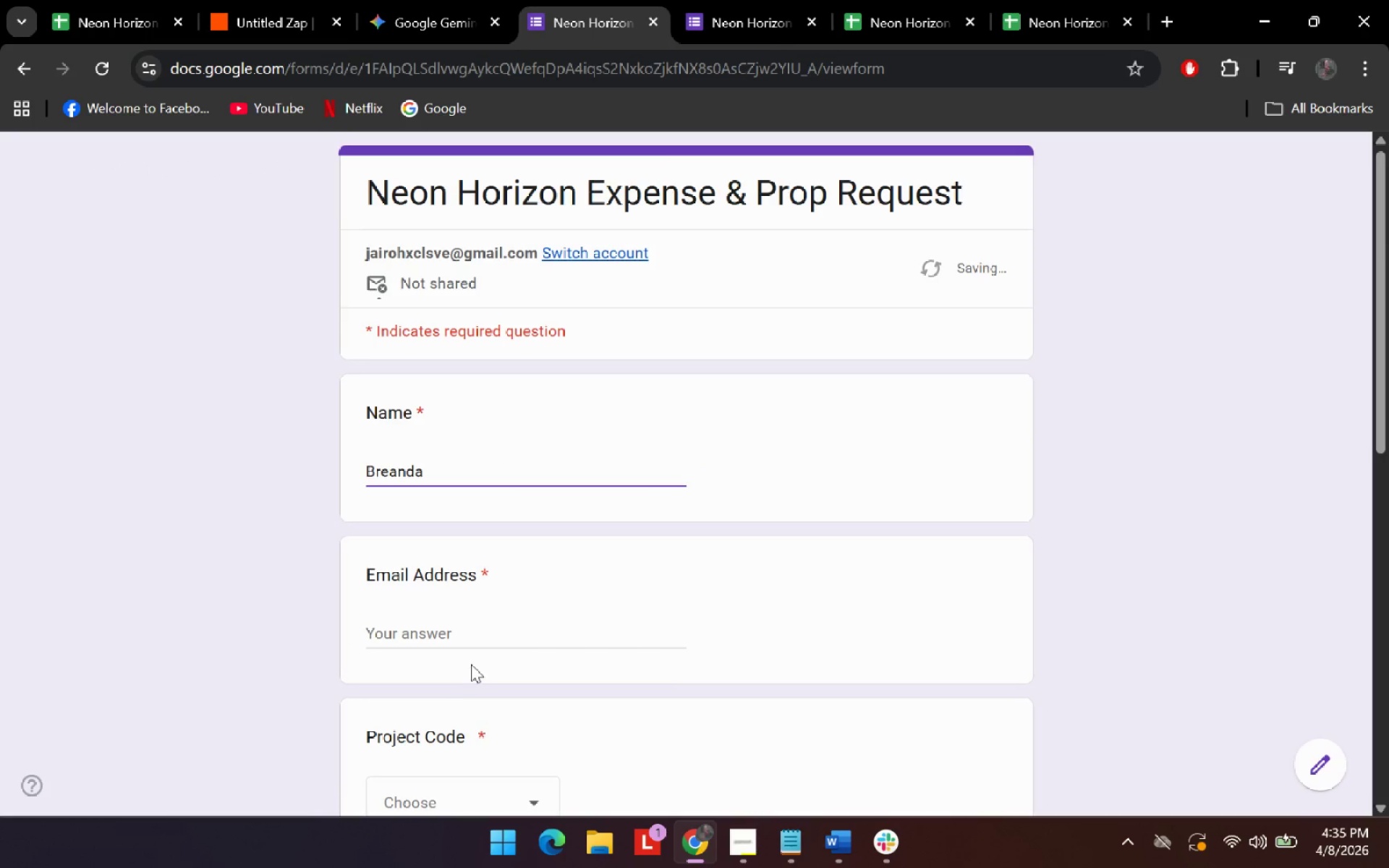 
left_click([493, 638])
 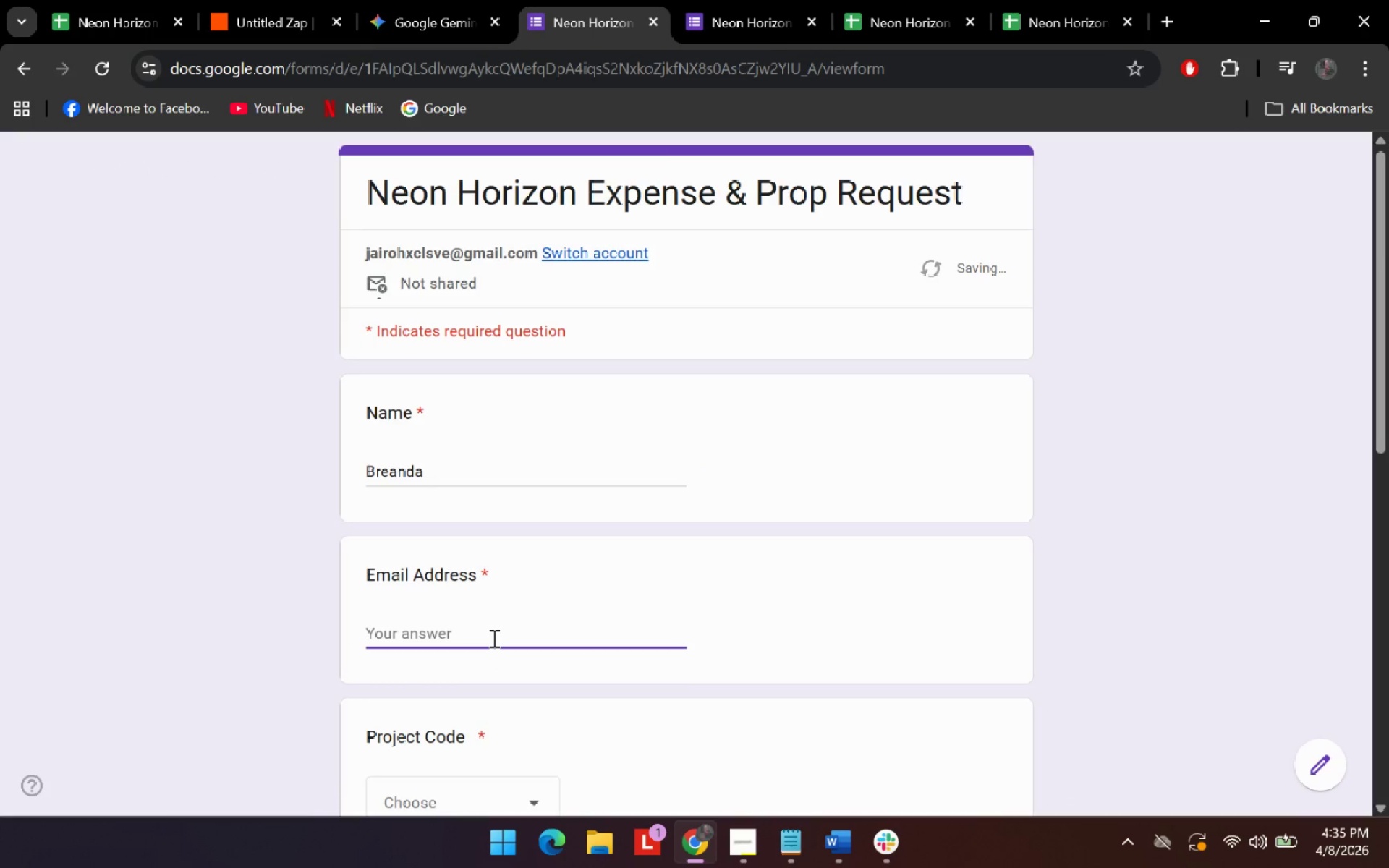 
type(isolo@gmail.com)
key(Tab)
 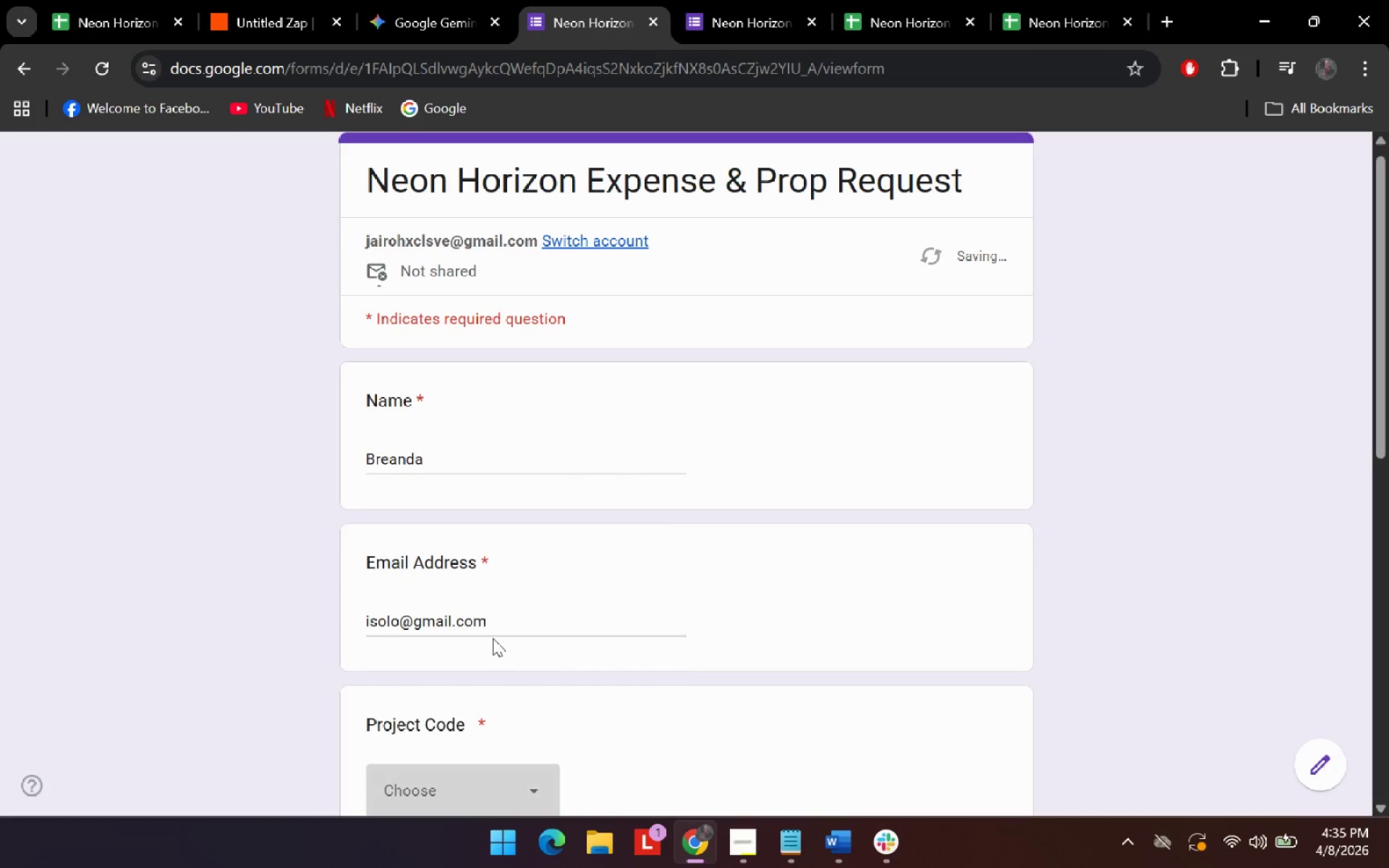 
left_click([525, 370])
 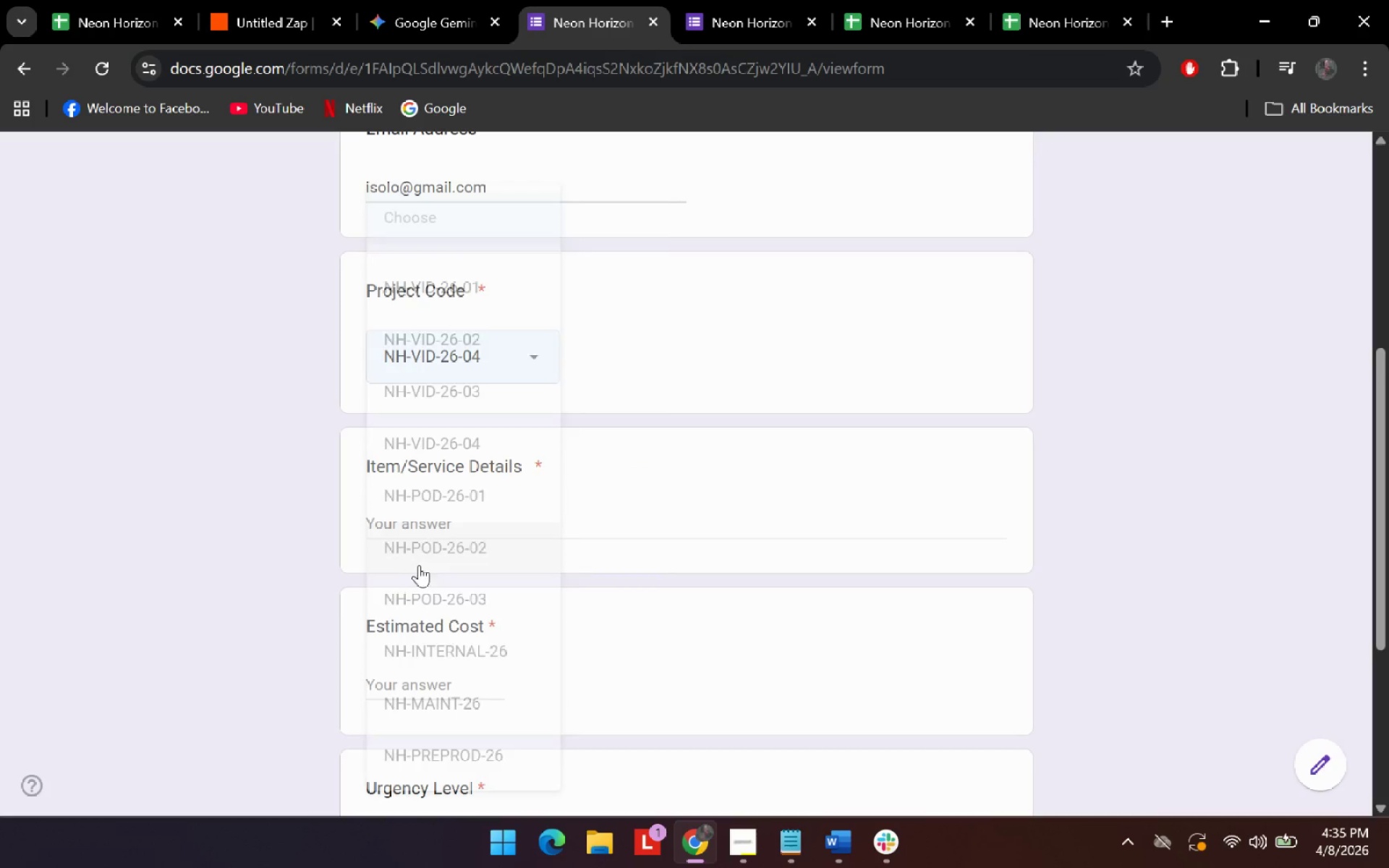 
scroll: coordinate [493, 638], scroll_direction: down, amount: 4.0
 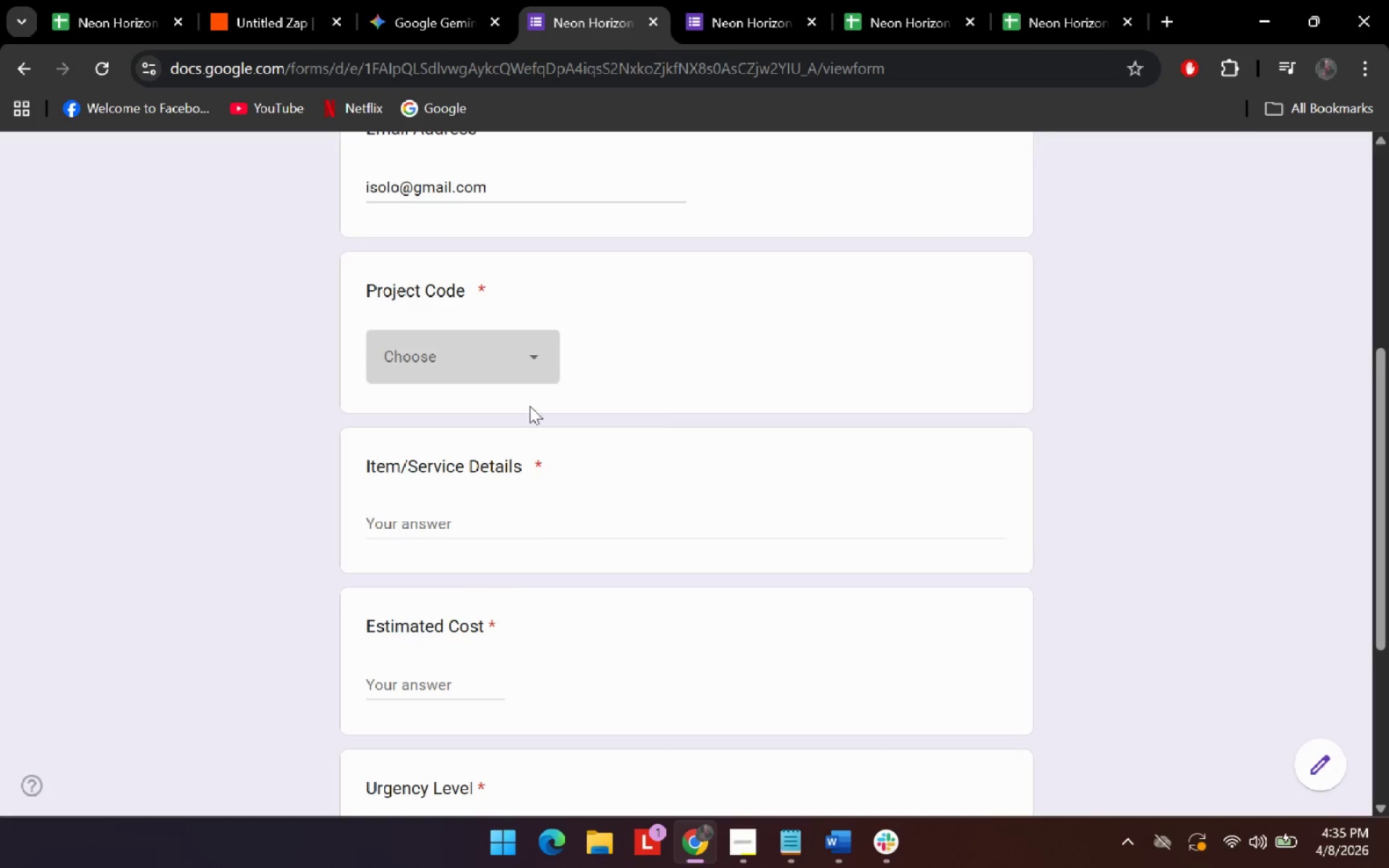 
left_click([449, 525])
 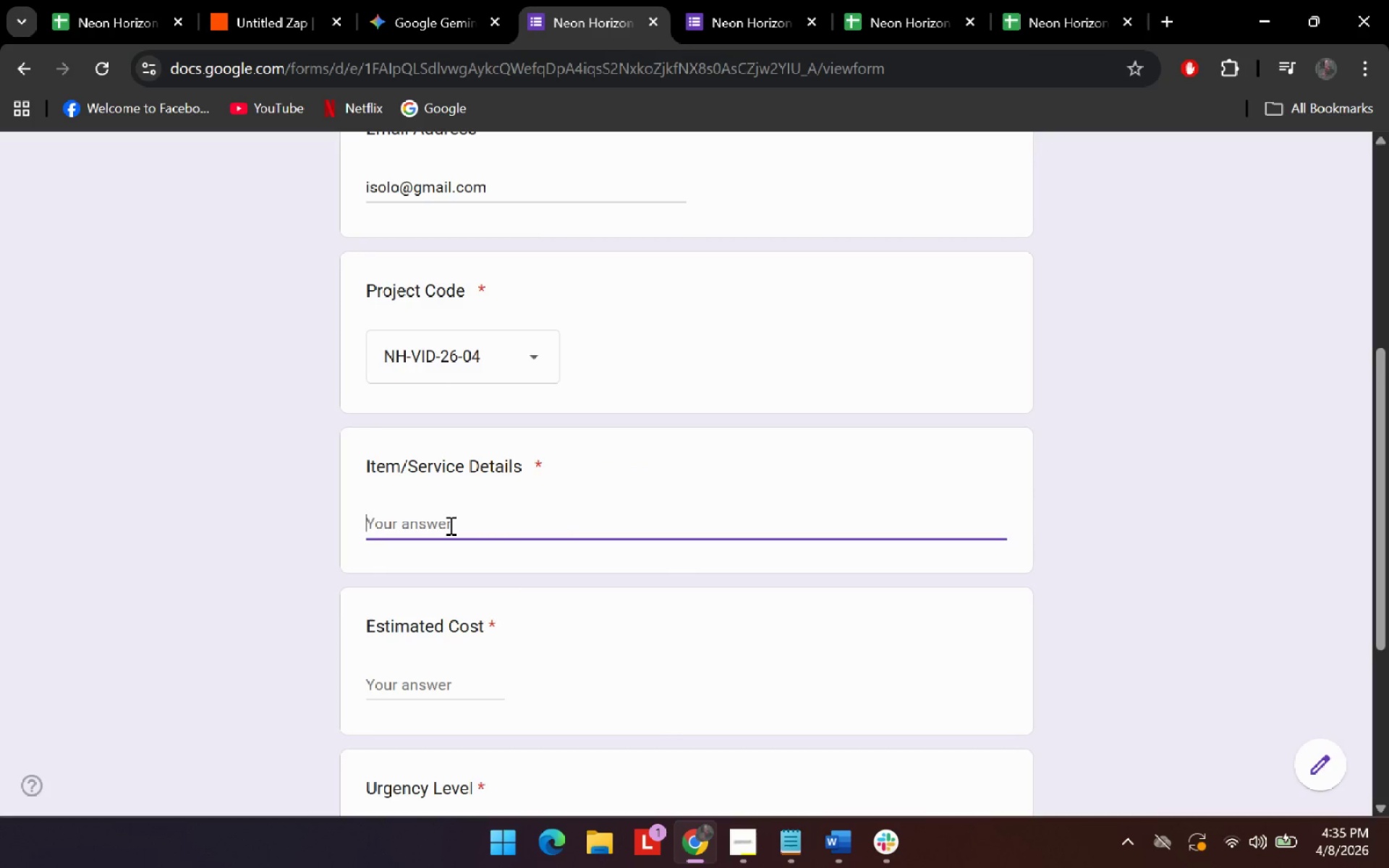 
type(Ploe)
 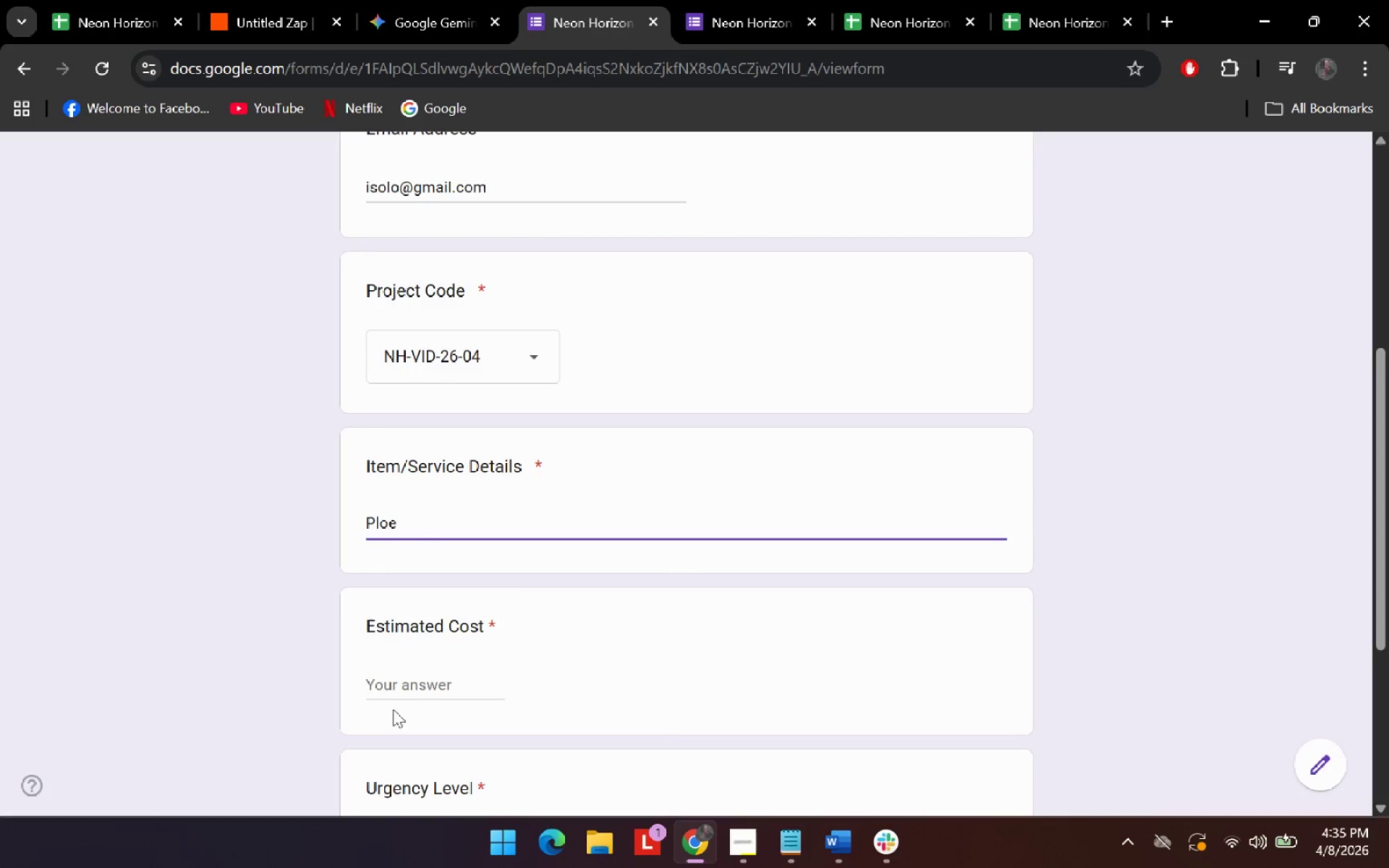 
left_click([404, 684])
 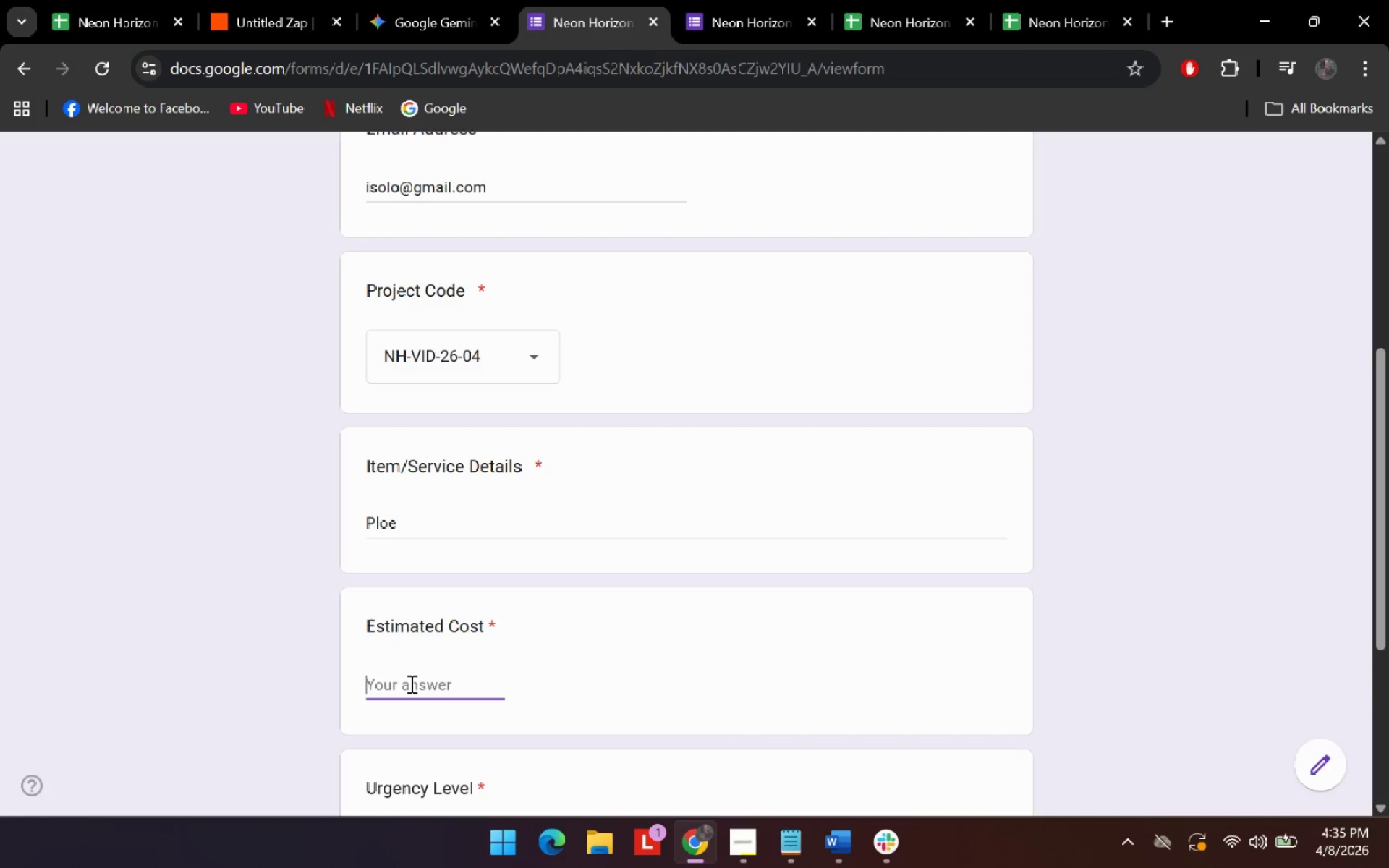 
type(400)
 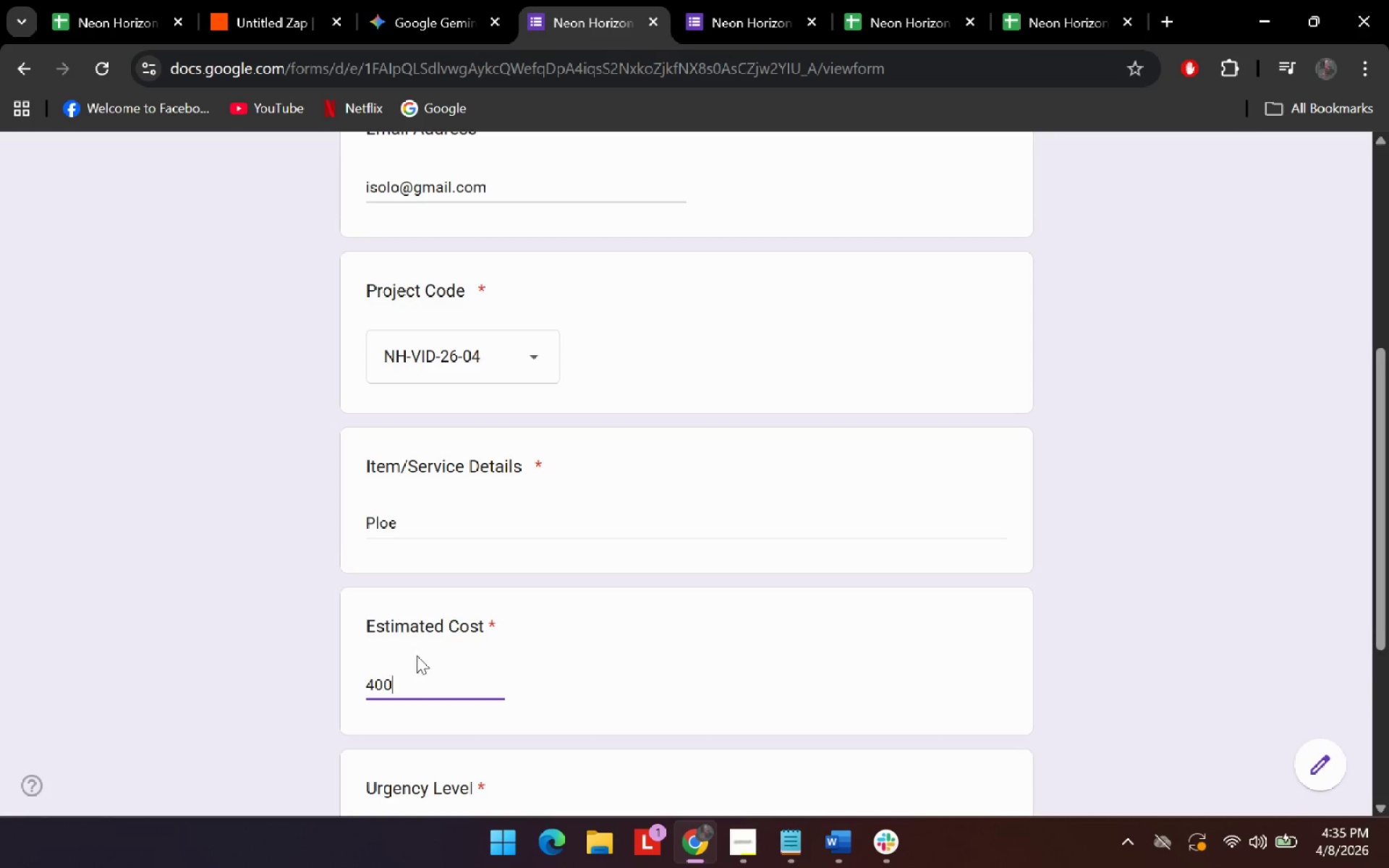 
left_click([436, 542])
 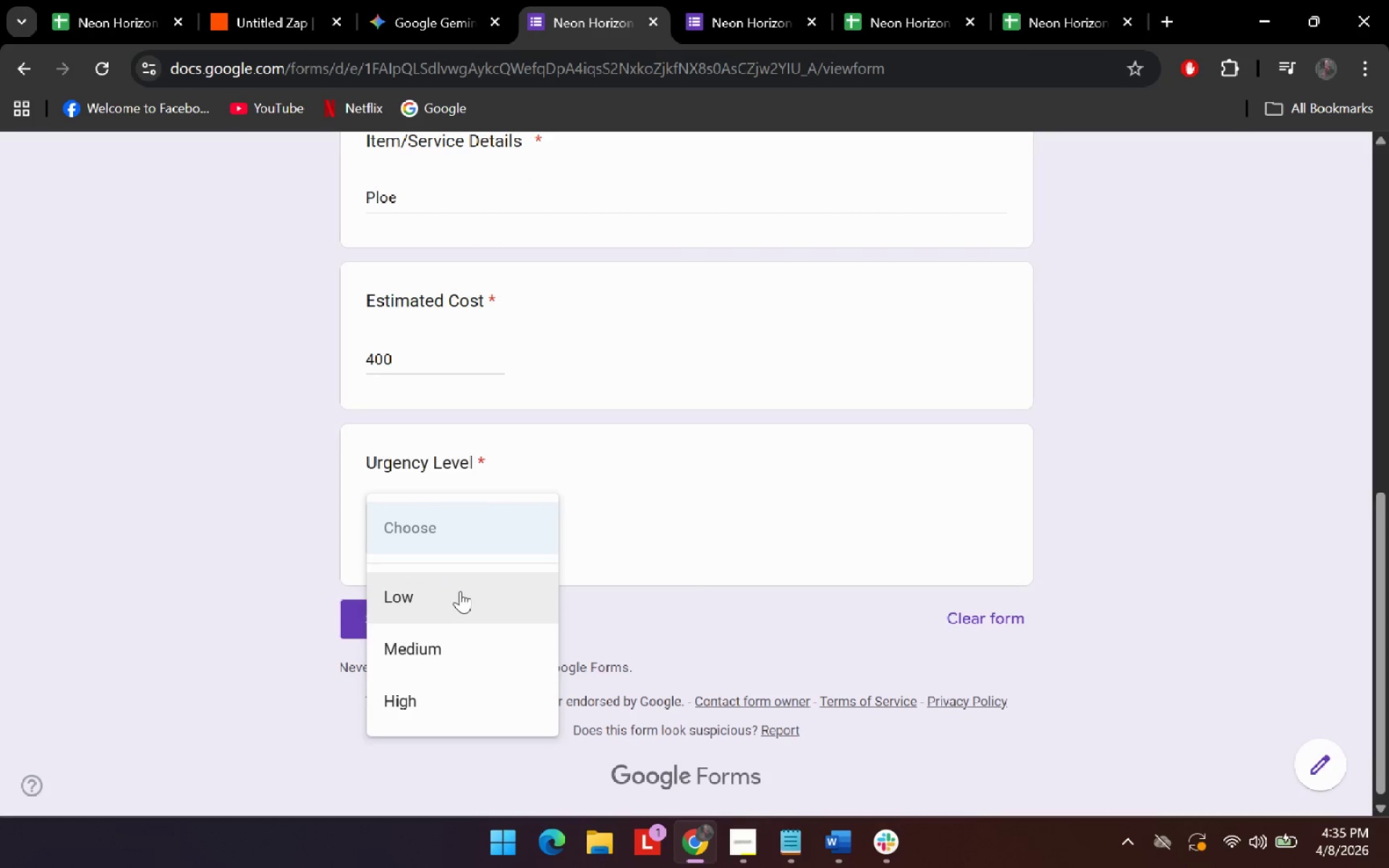 
scroll: coordinate [502, 638], scroll_direction: down, amount: 3.0
 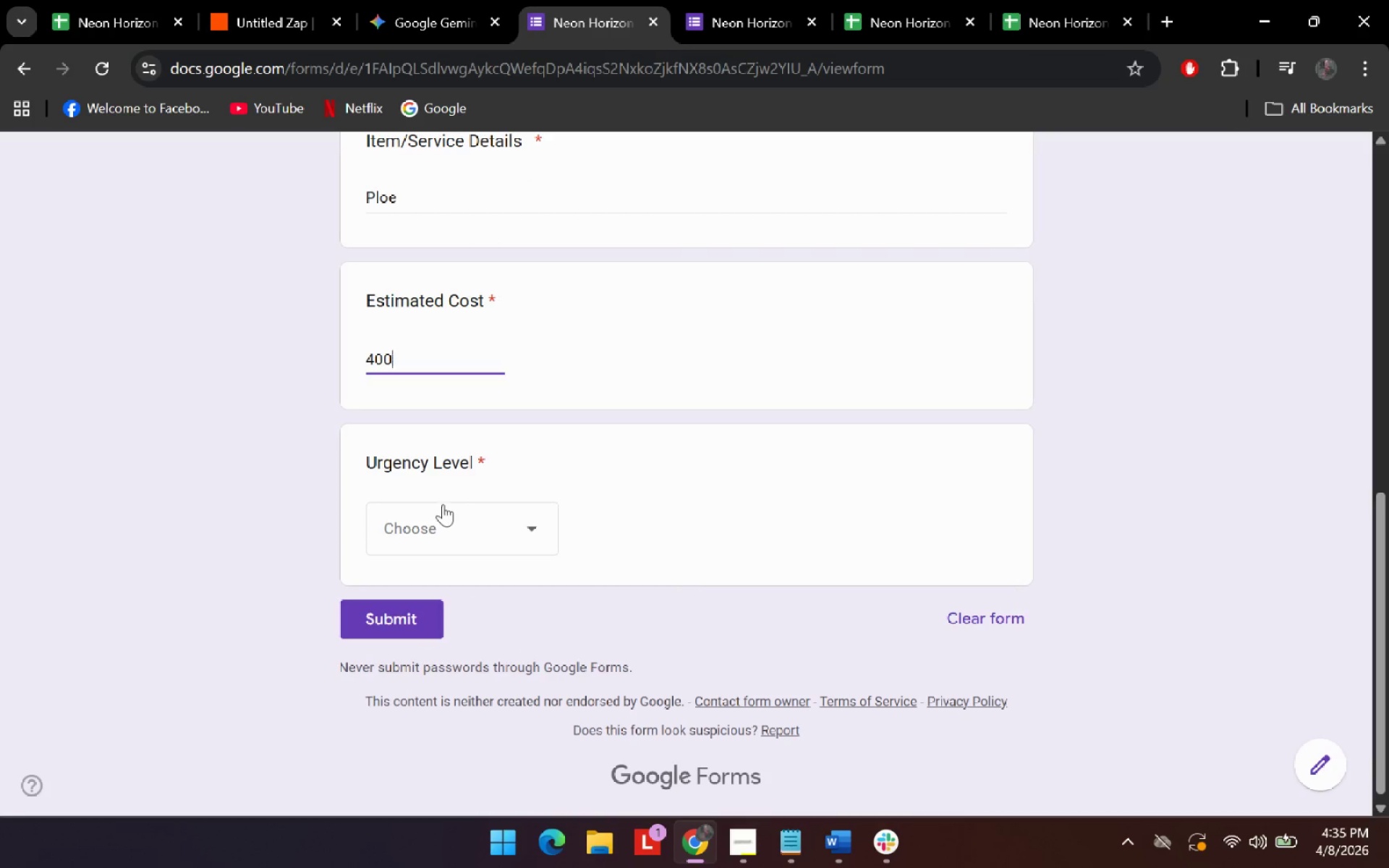 
left_click([460, 591])
 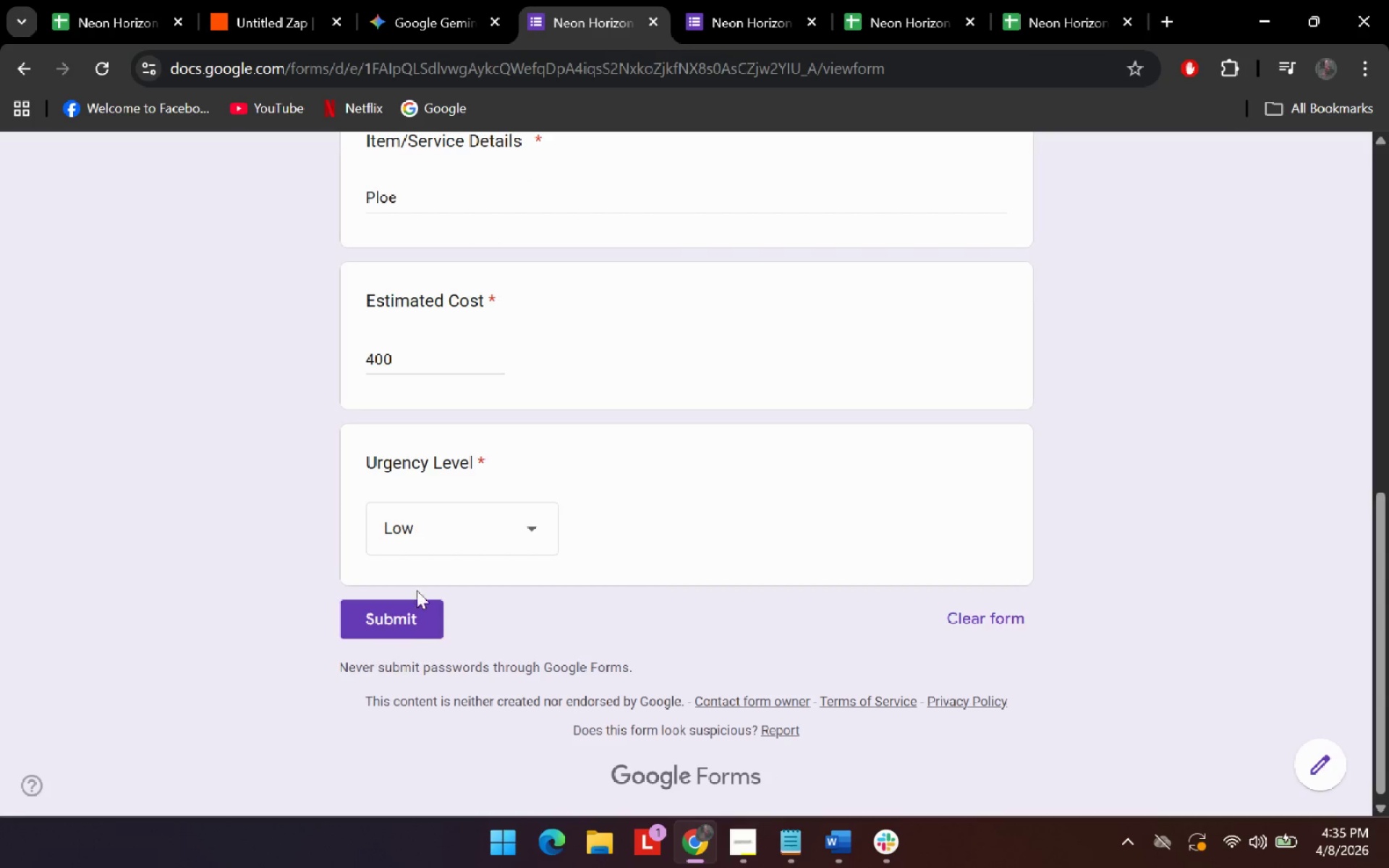 
left_click([401, 621])
 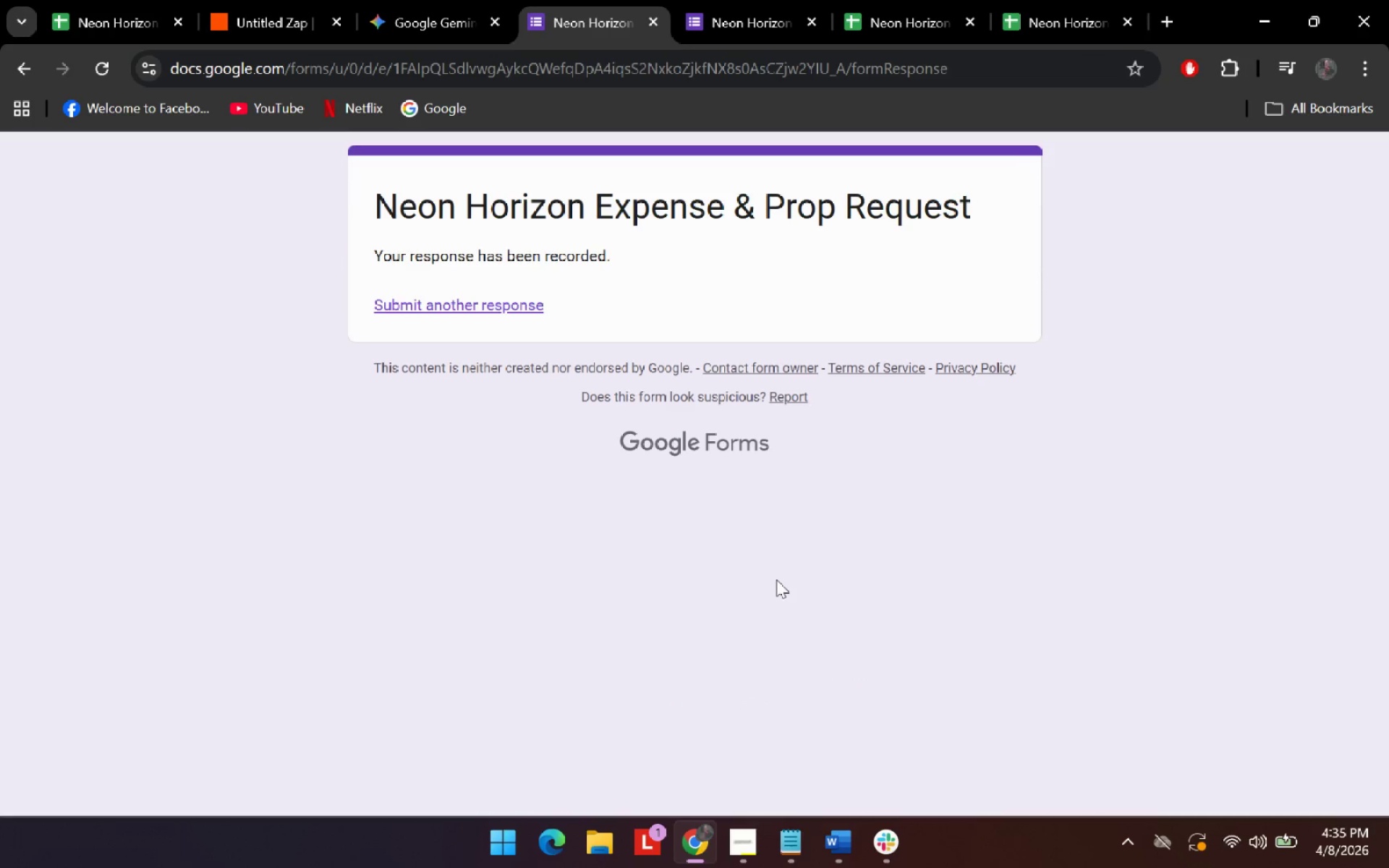 
wait(11.75)
 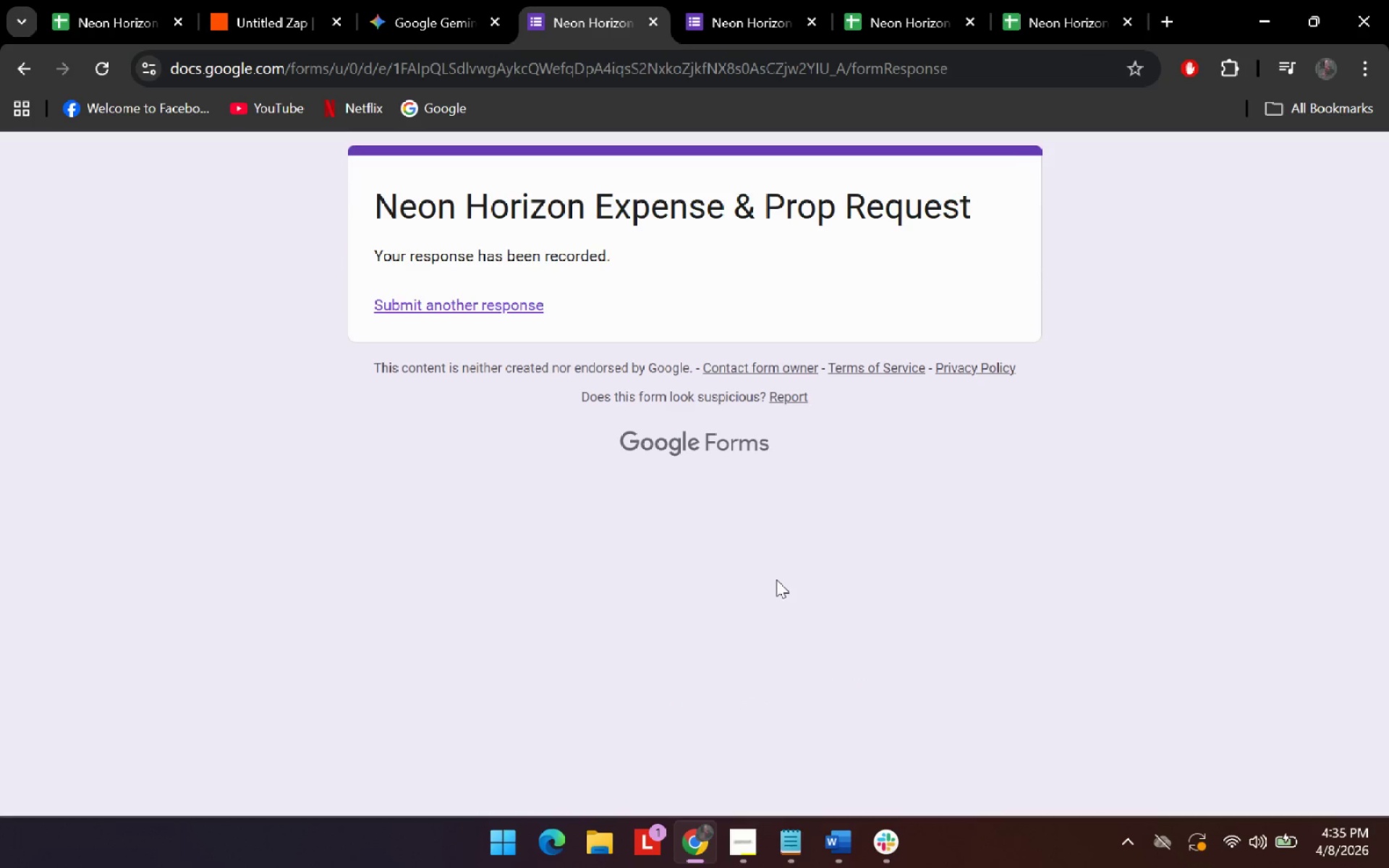 
left_click([236, 24])
 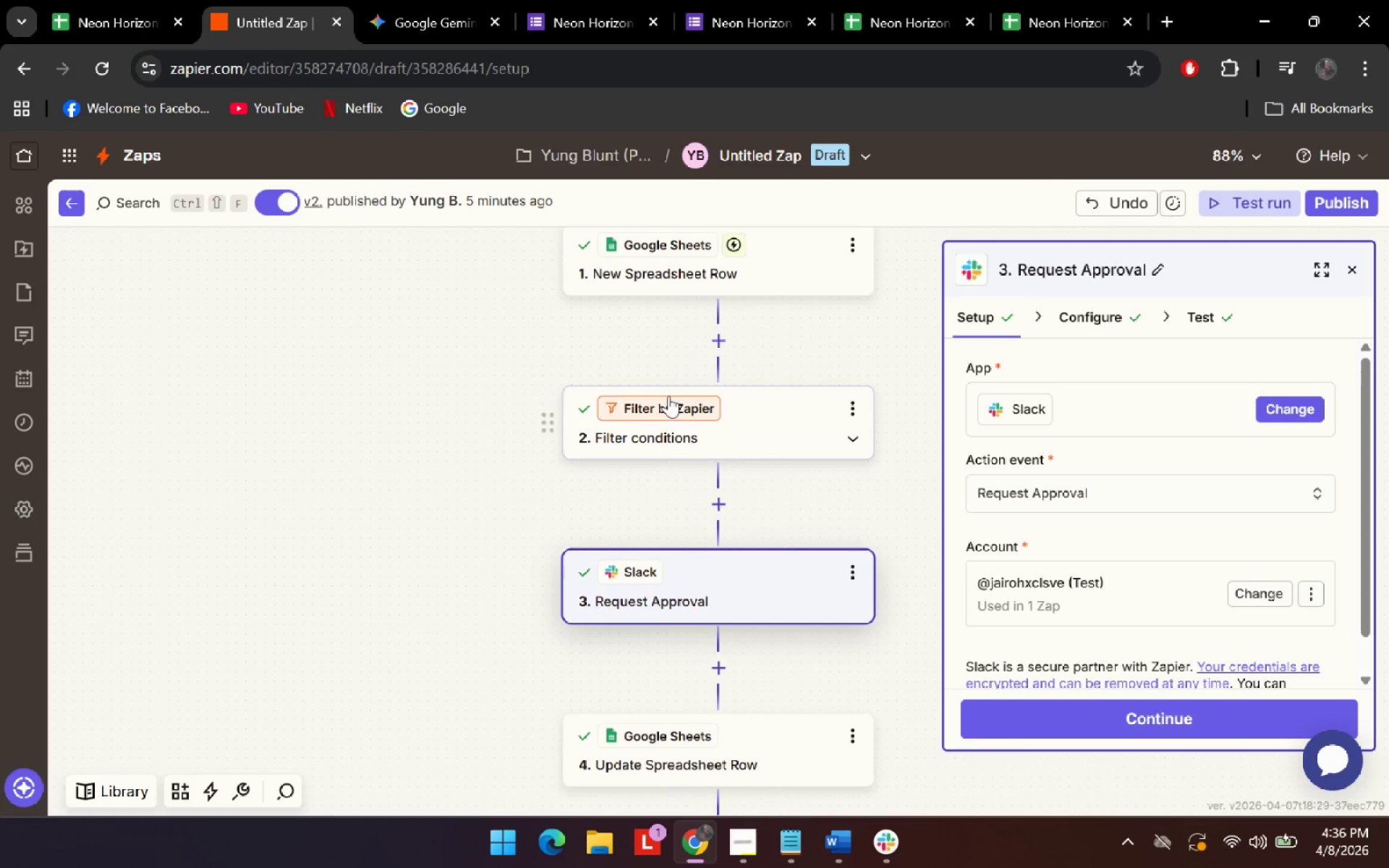 
scroll: coordinate [730, 386], scroll_direction: up, amount: 3.0
 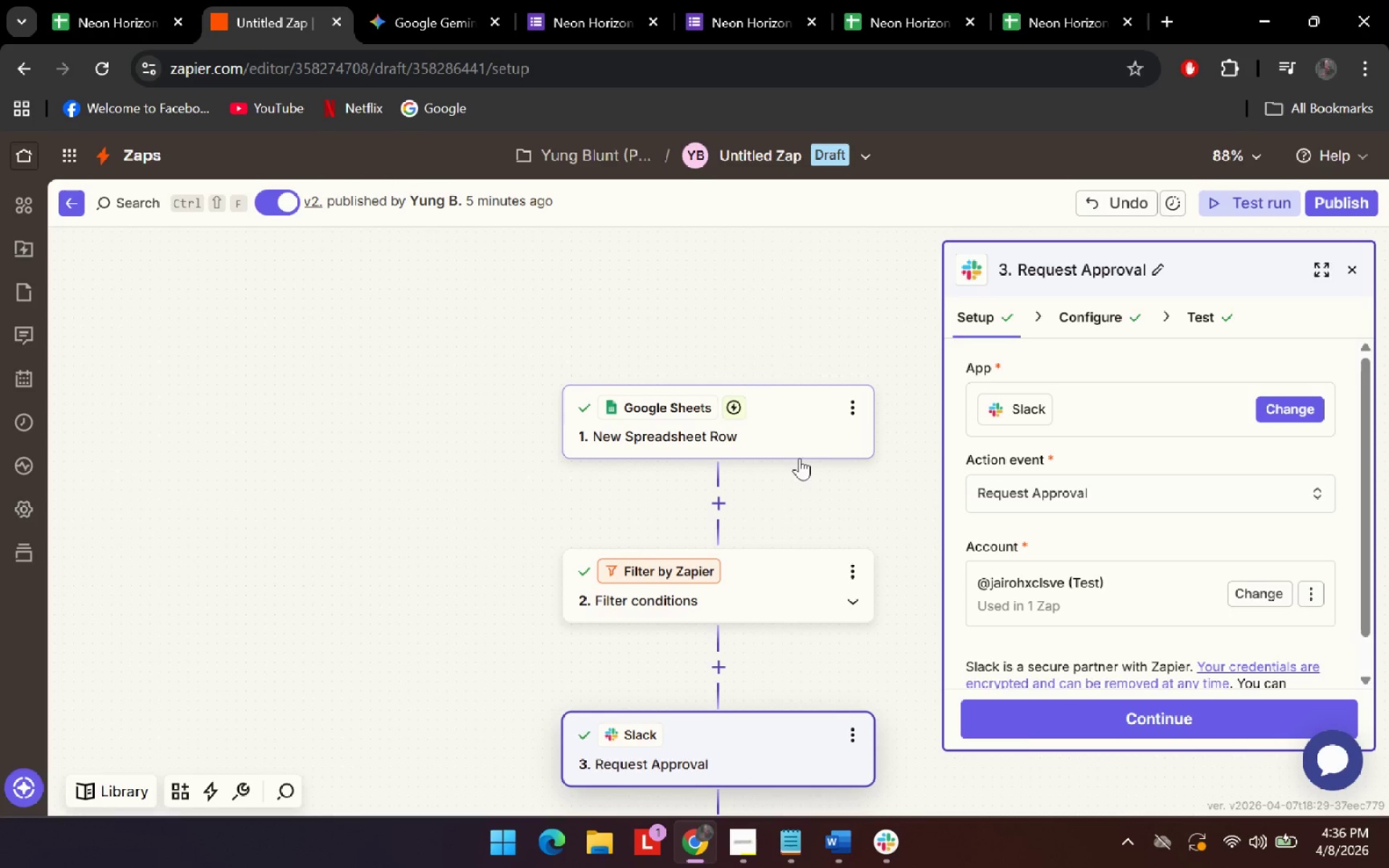 
left_click([817, 407])
 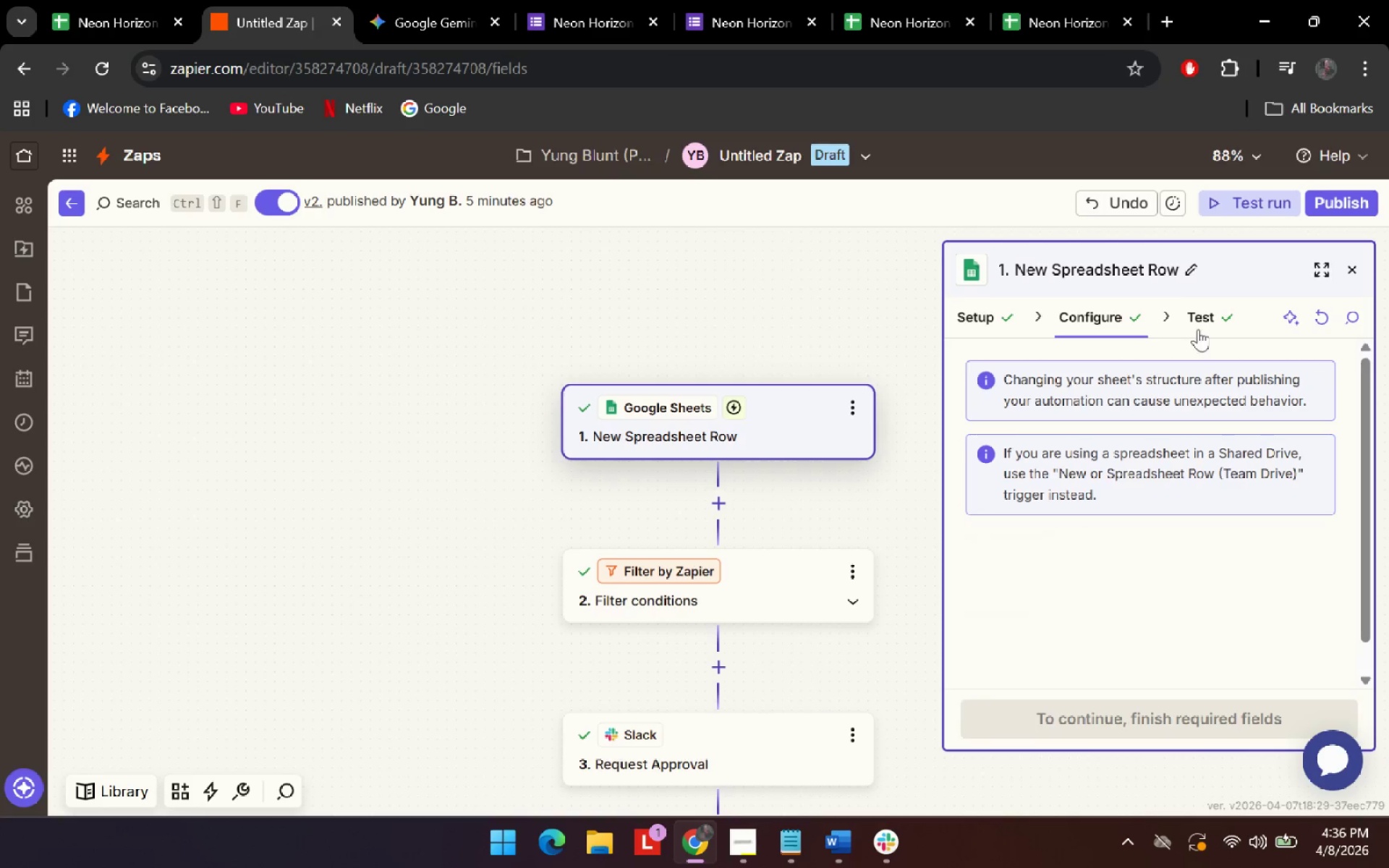 
left_click([1198, 325])
 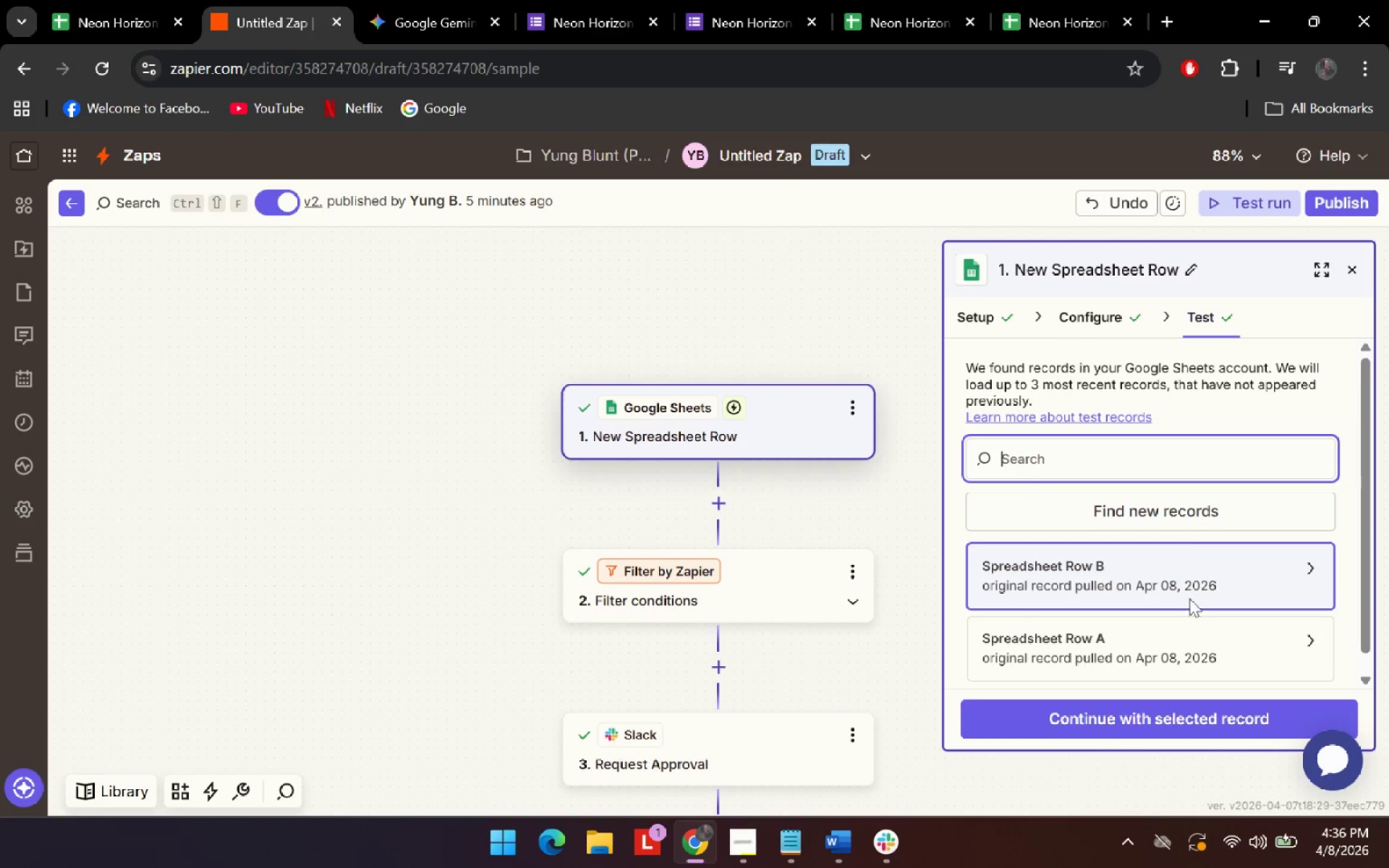 
left_click([1211, 516])
 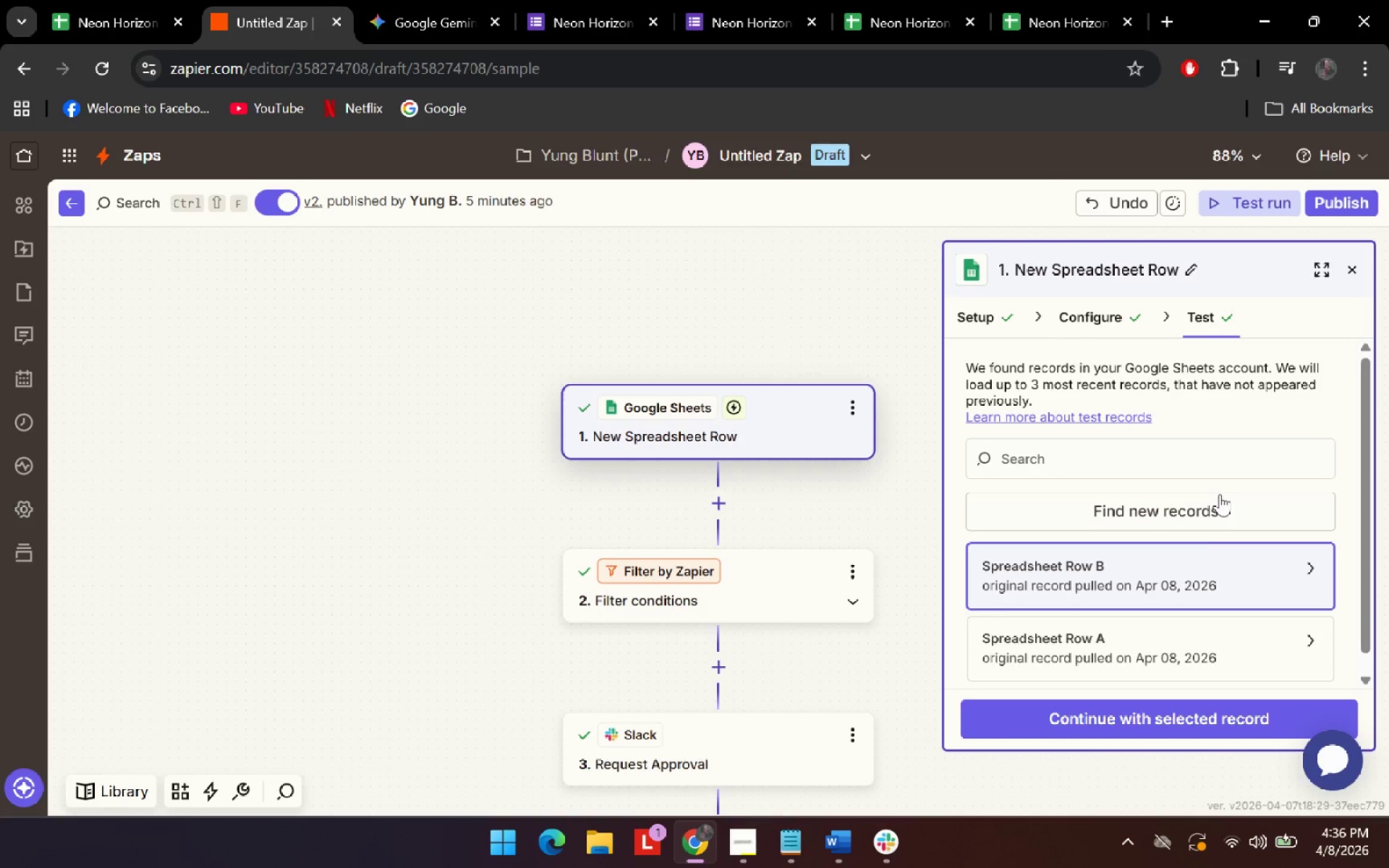 
left_click([1205, 521])
 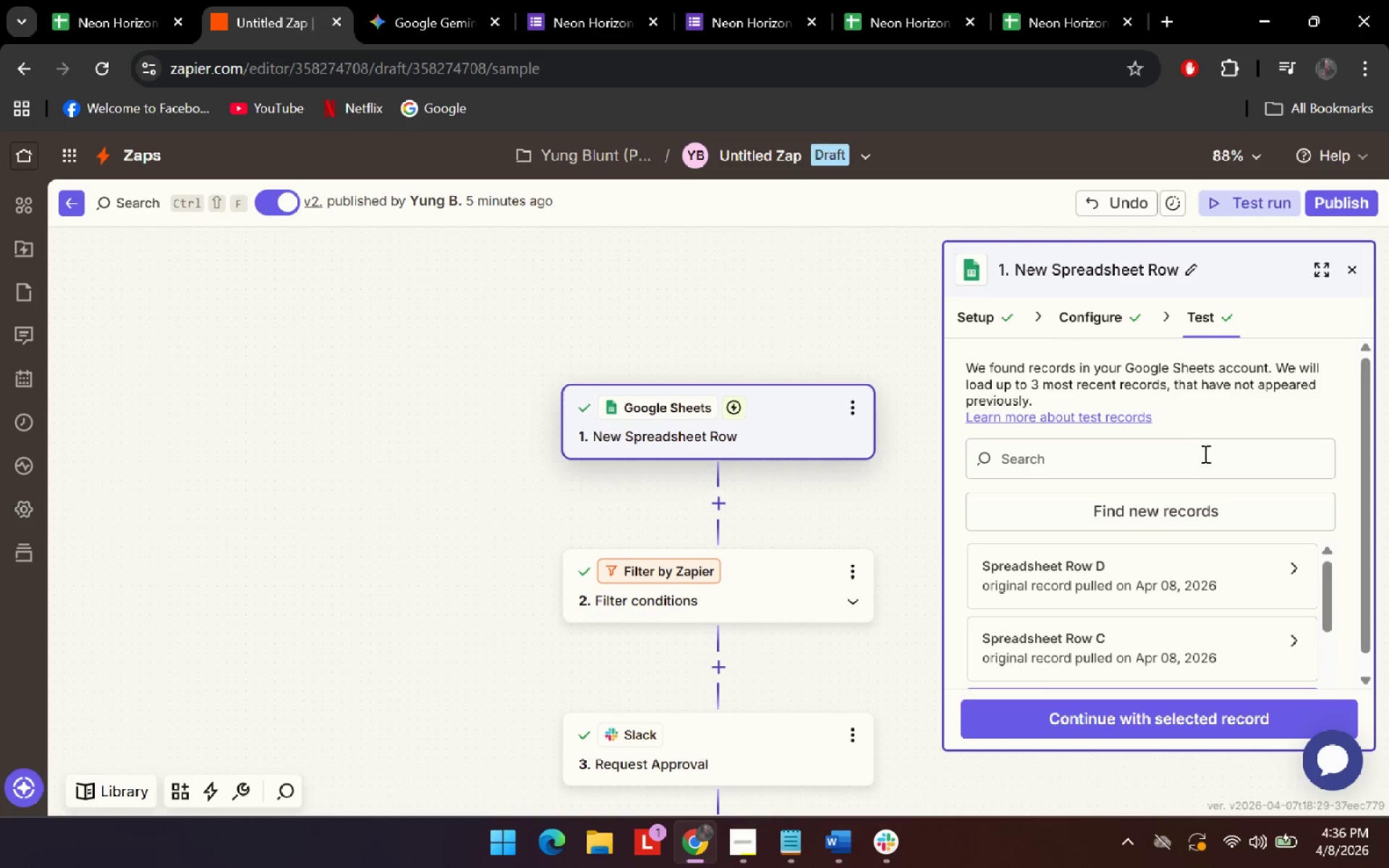 
wait(5.05)
 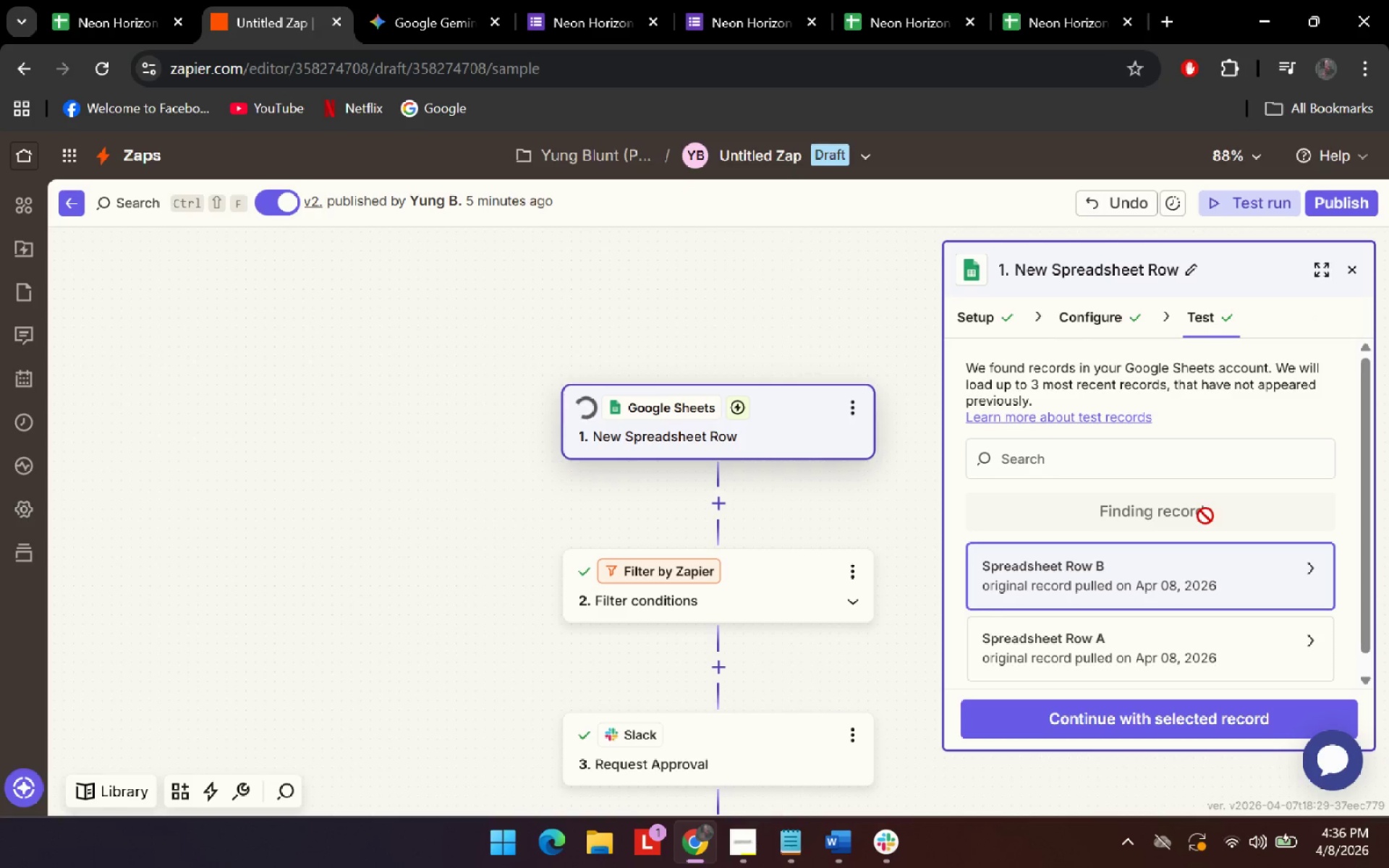 
left_click([1294, 566])
 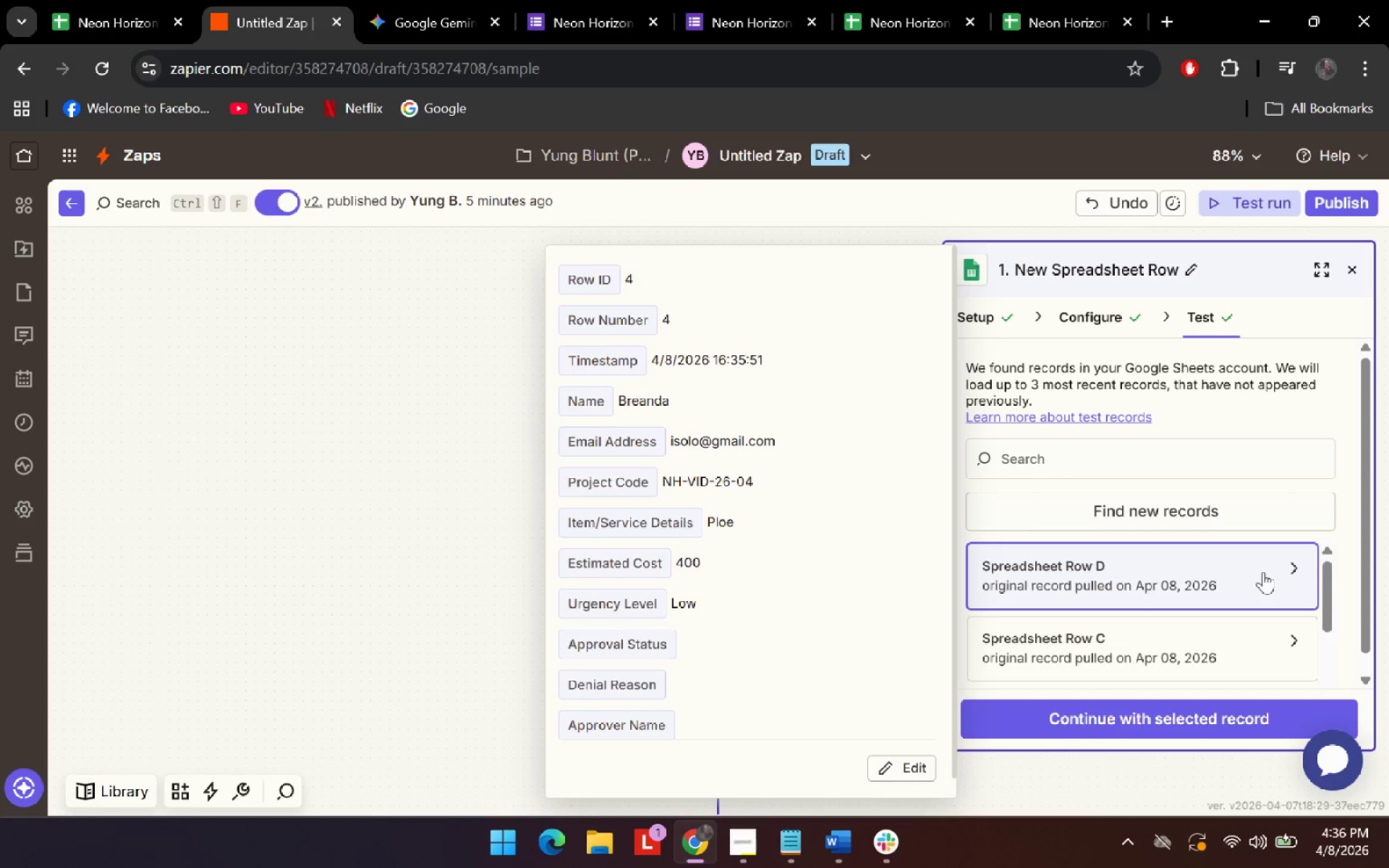 
left_click([1213, 577])
 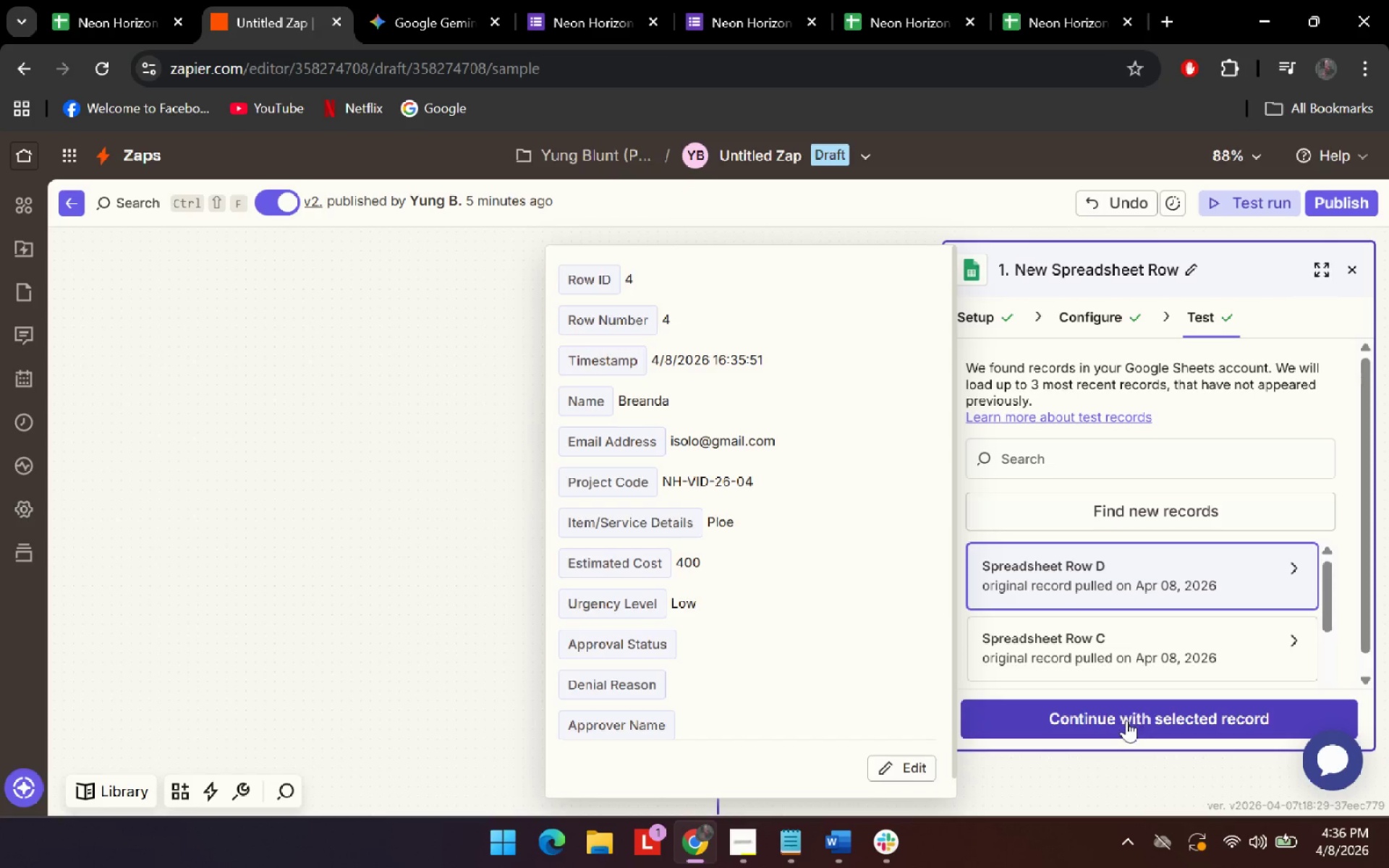 
left_click([1127, 721])
 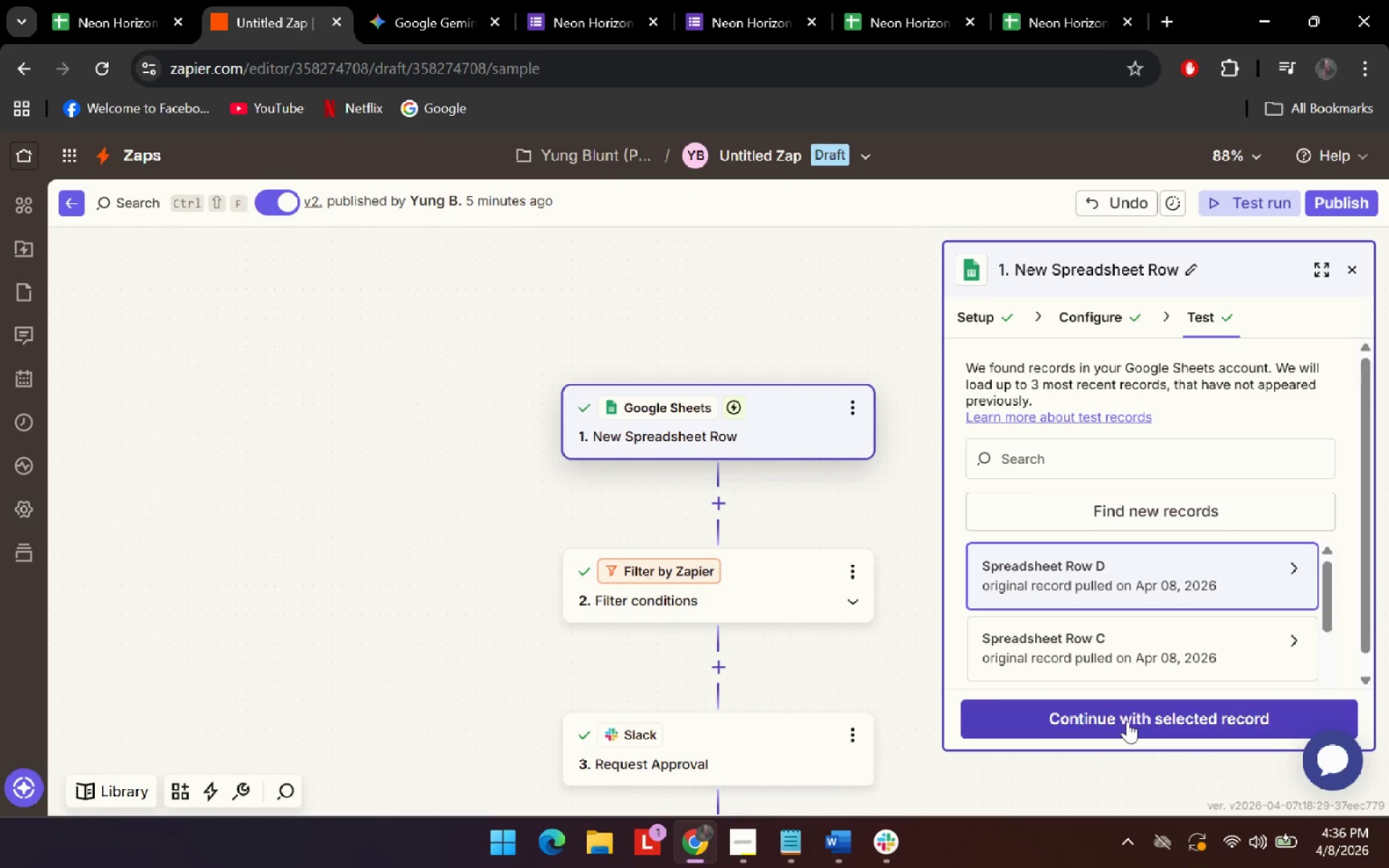 
left_click([1127, 721])
 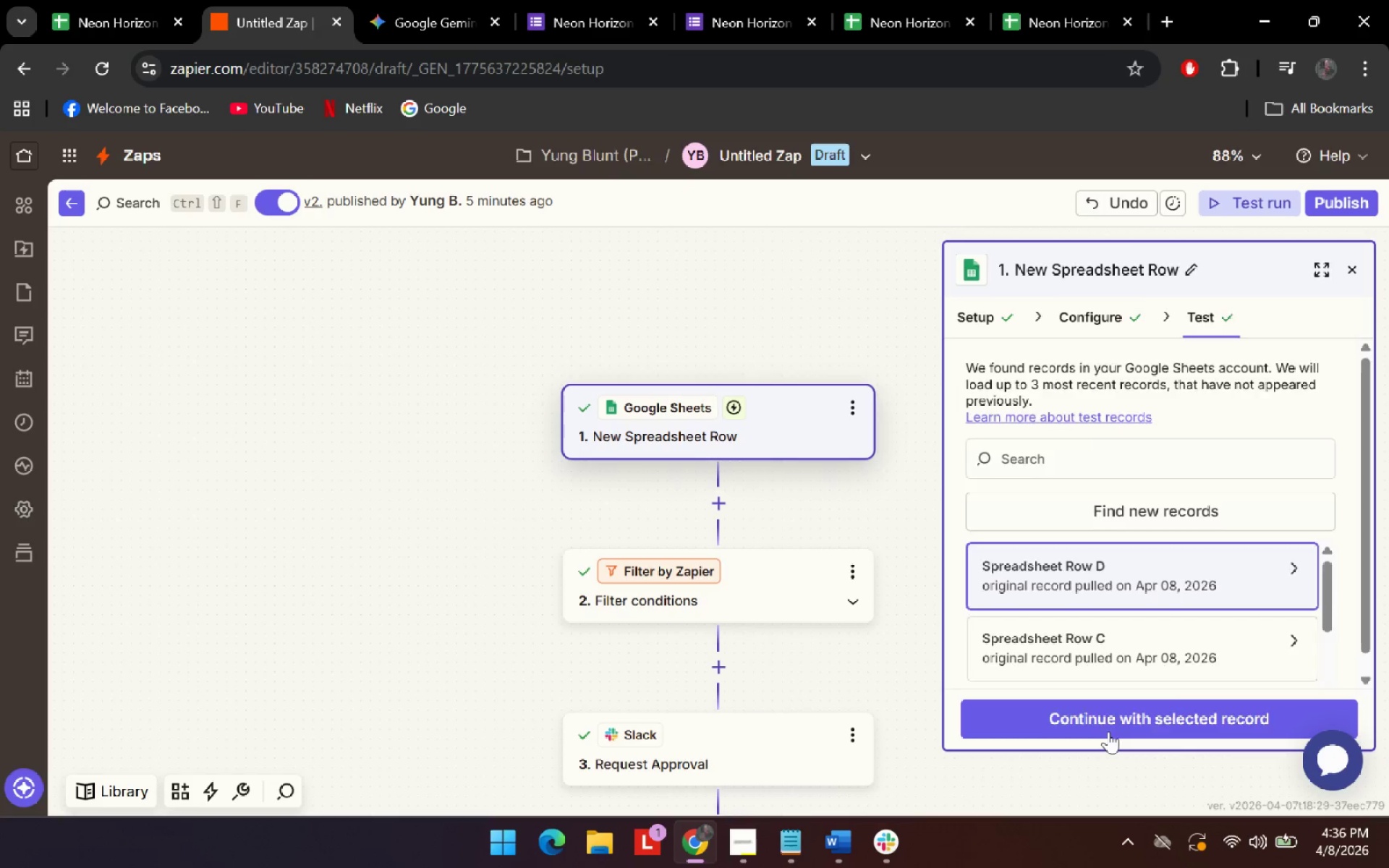 
left_click([1122, 726])
 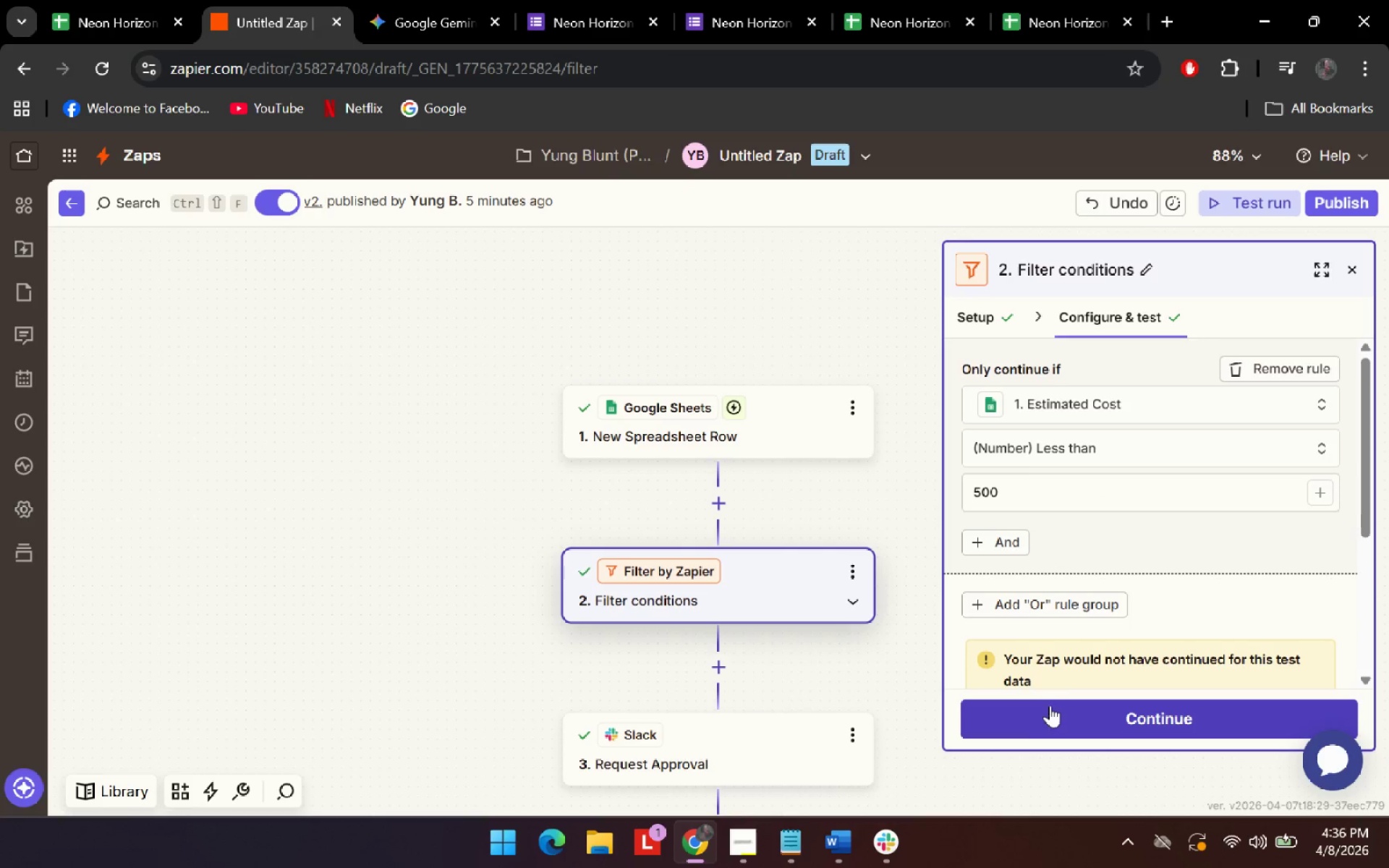 
left_click([981, 327])
 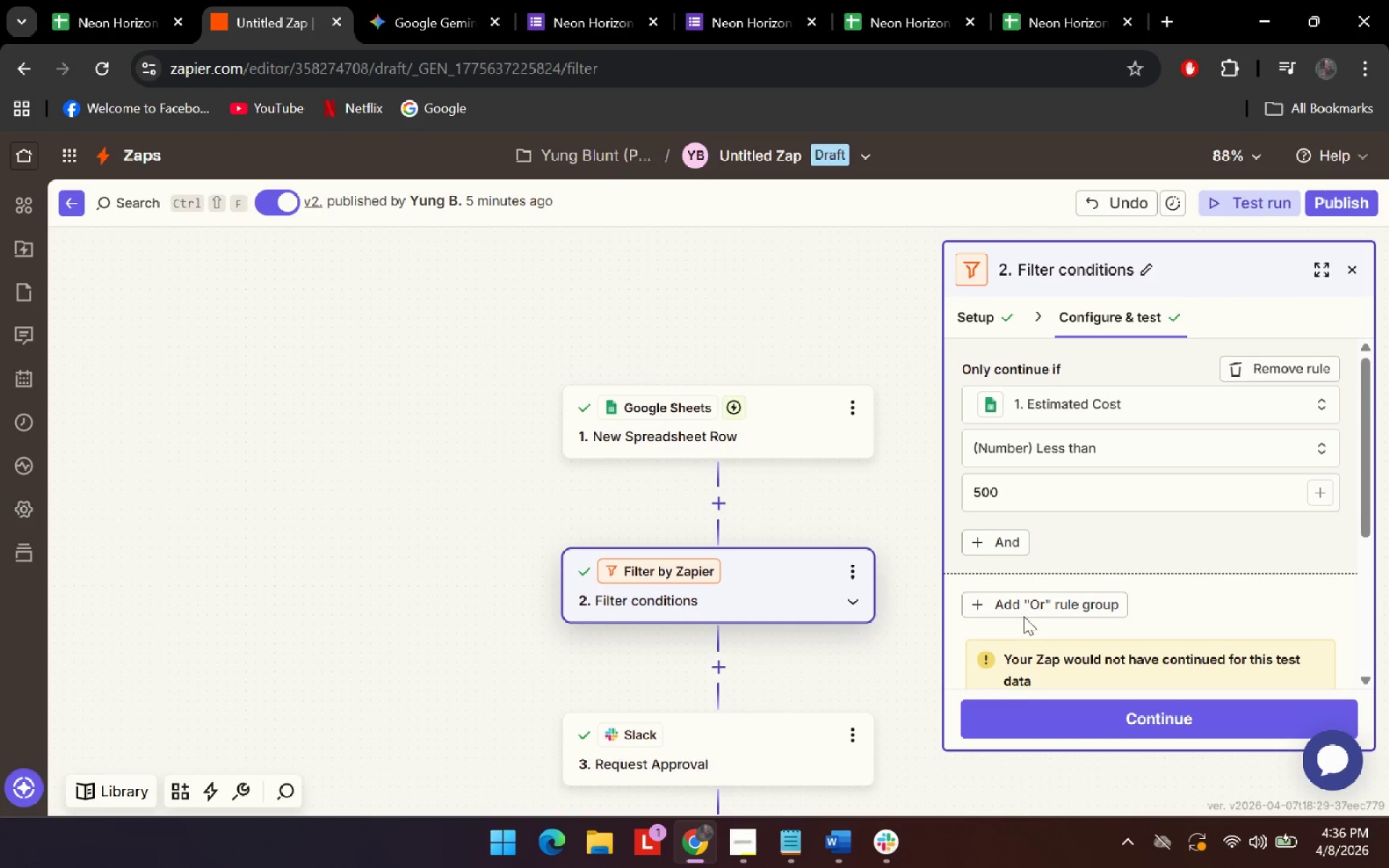 
left_click([763, 423])
 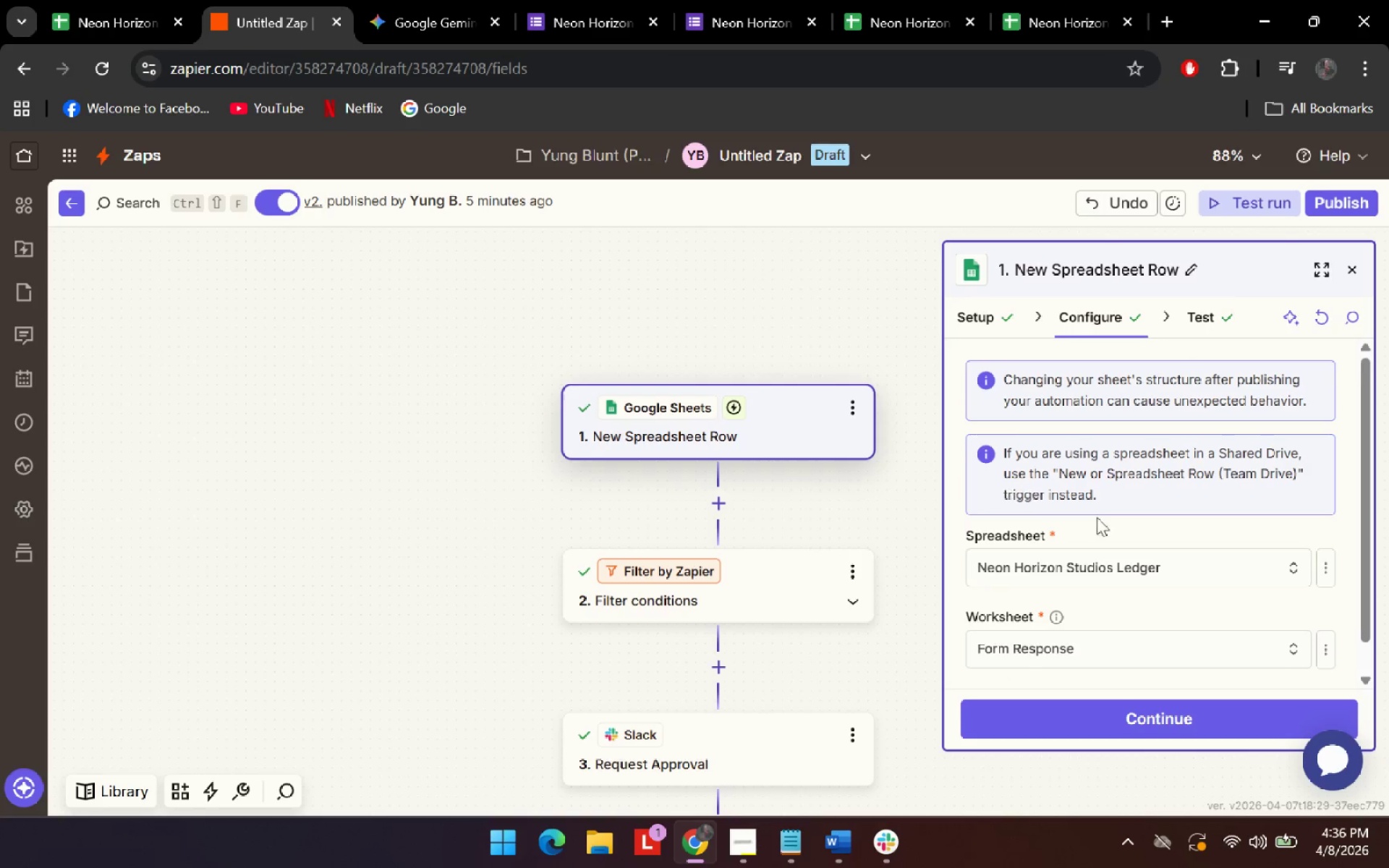 
left_click([1204, 321])
 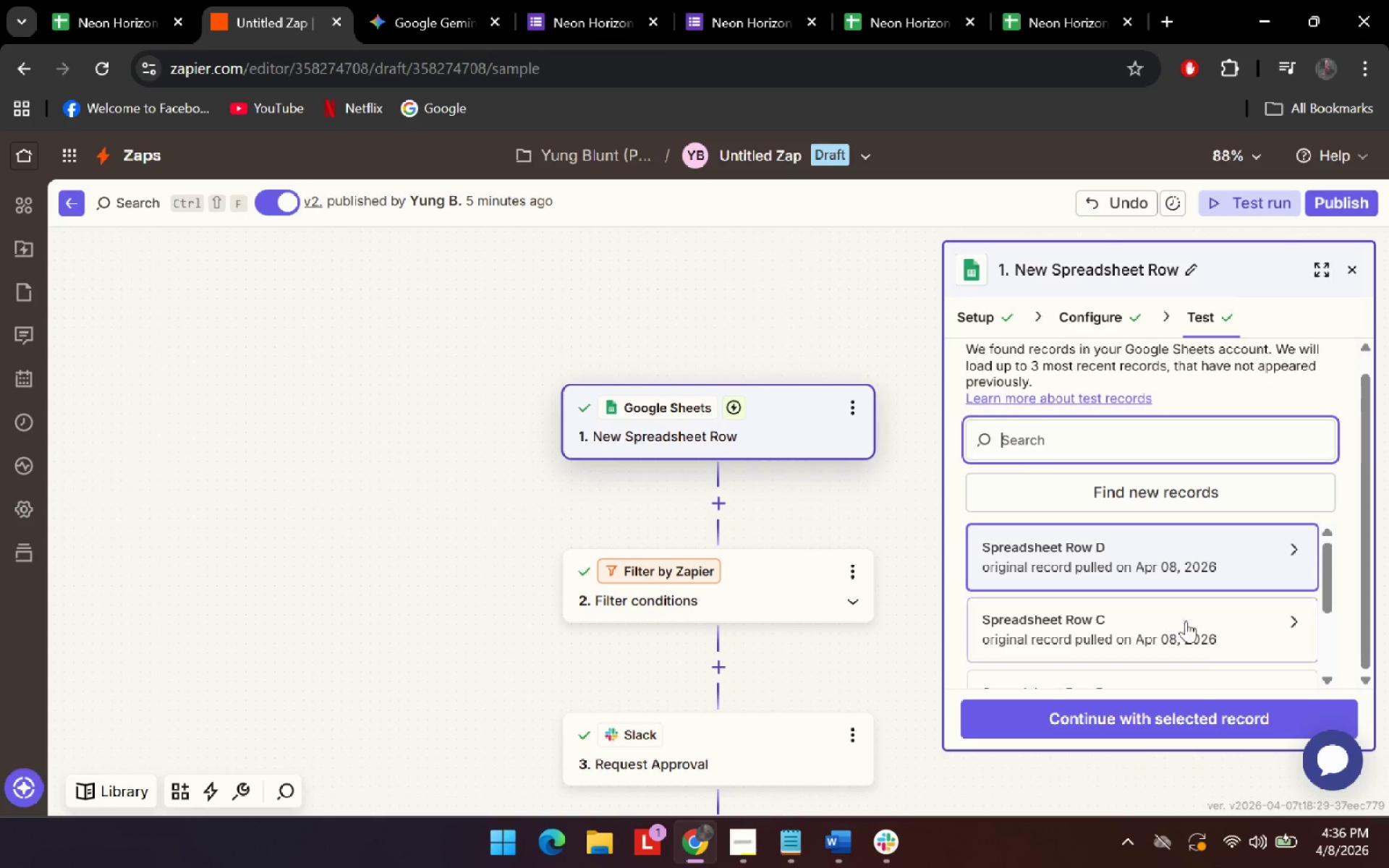 
scroll: coordinate [1243, 573], scroll_direction: down, amount: 3.0
 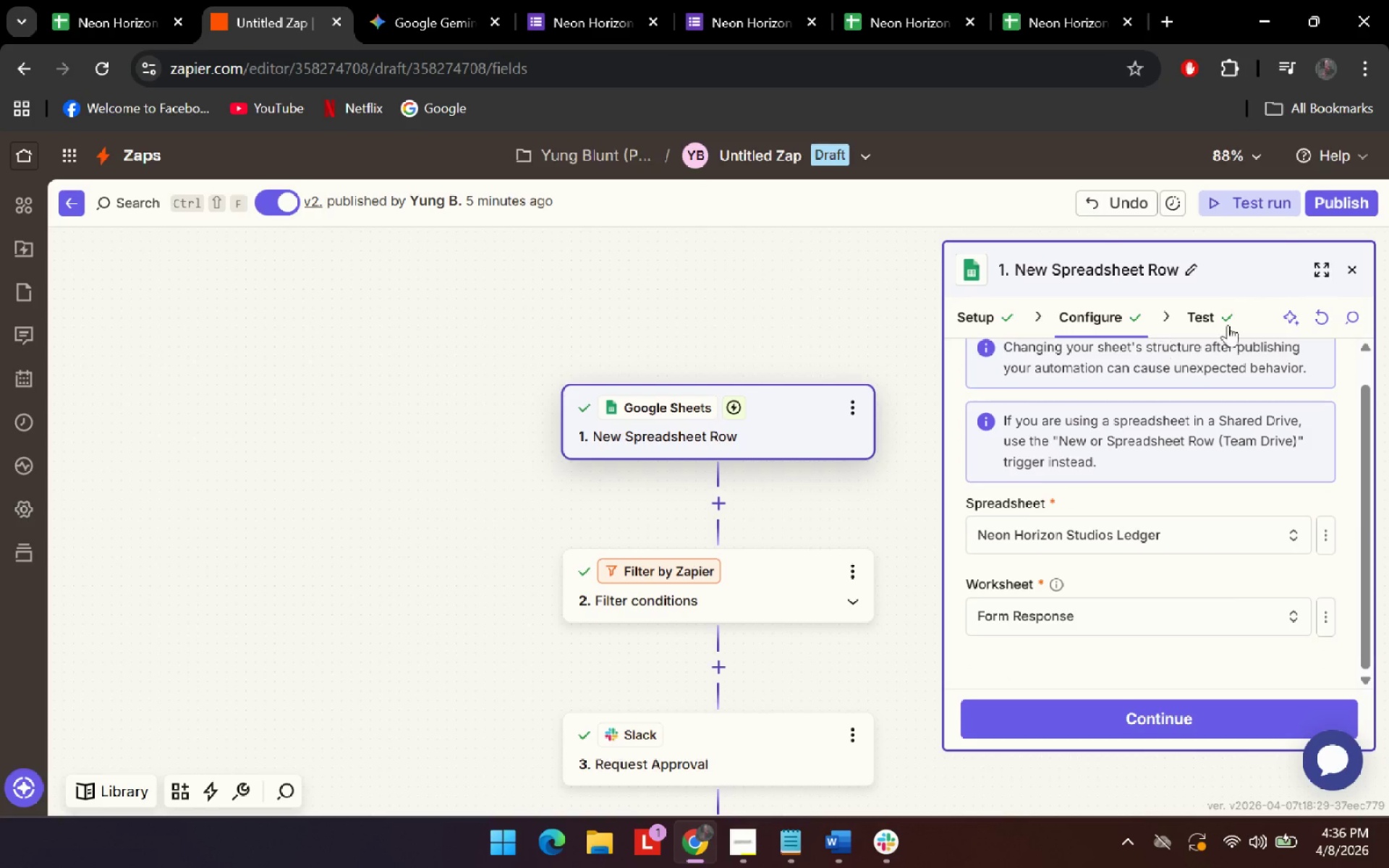 
scroll: coordinate [1281, 558], scroll_direction: up, amount: 2.0
 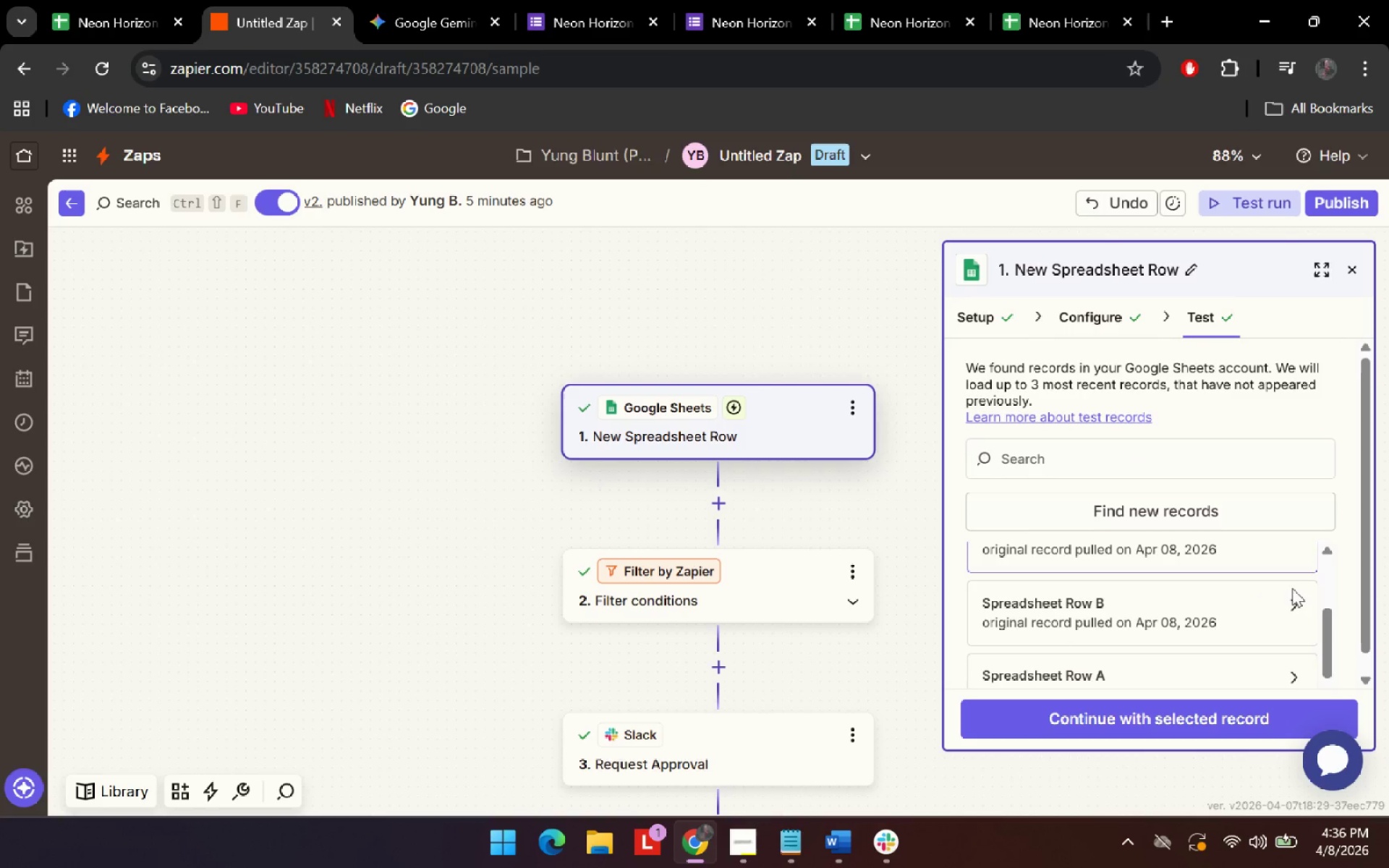 
left_click([1291, 559])
 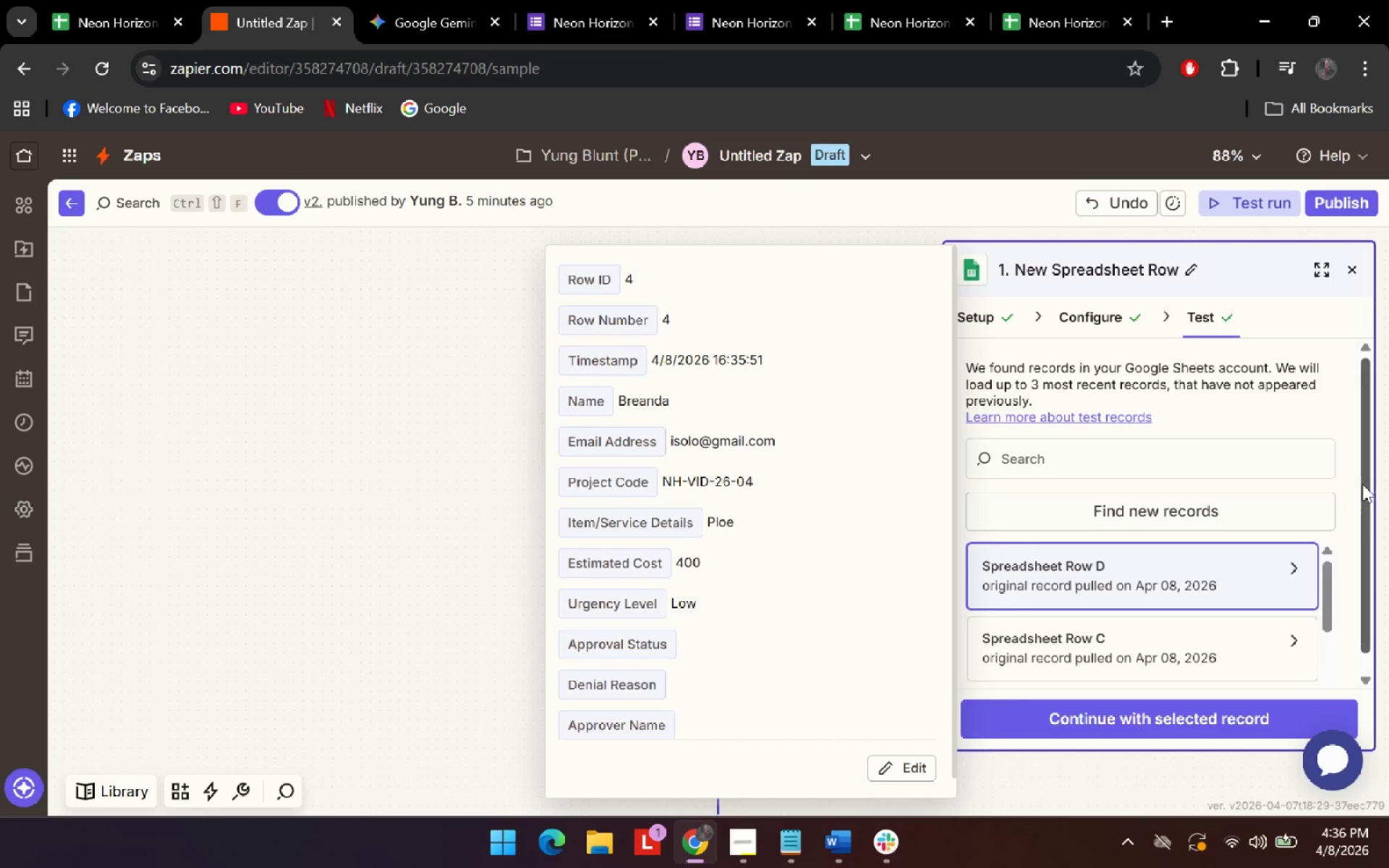 
scroll: coordinate [1278, 598], scroll_direction: up, amount: 7.0
 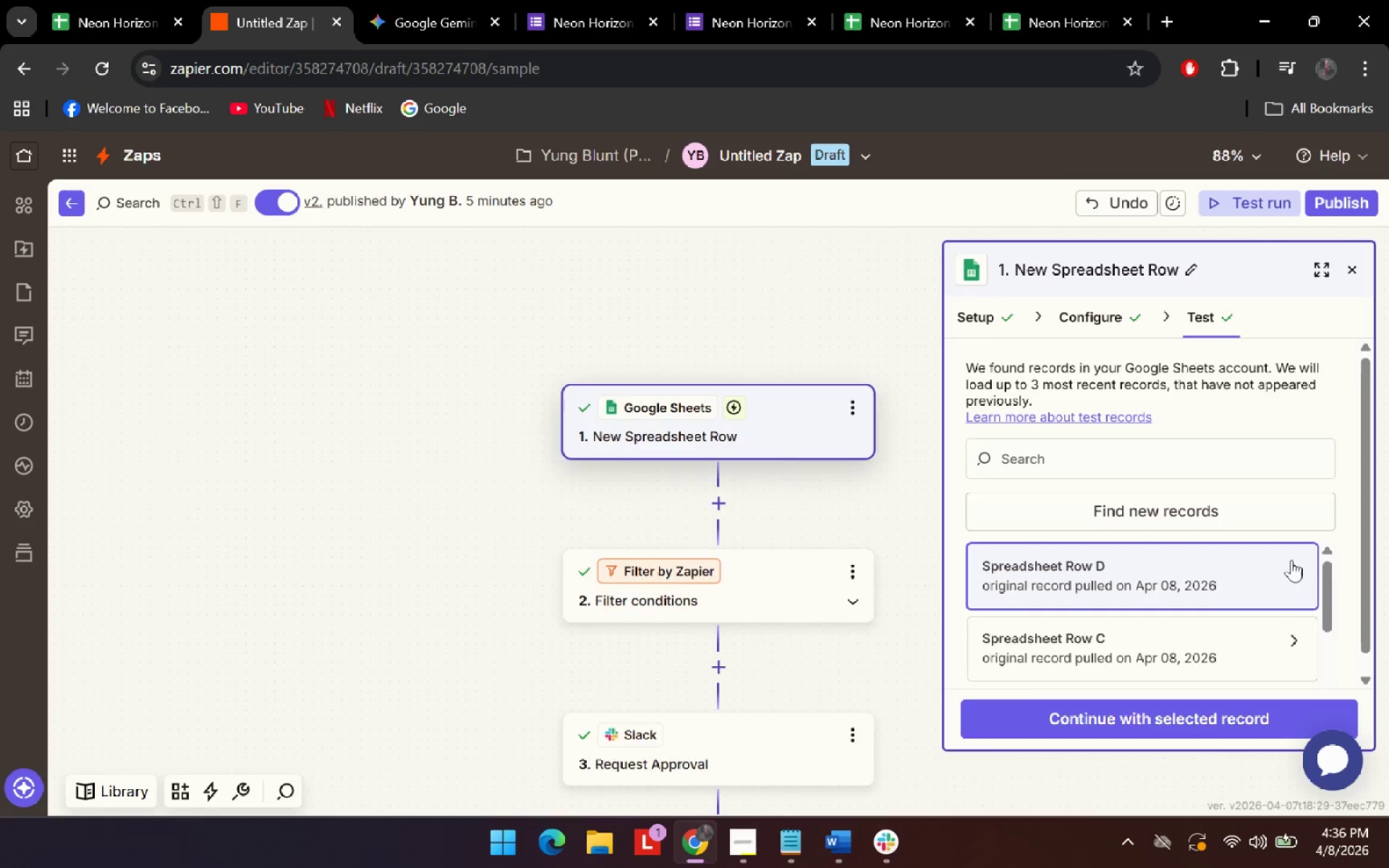 
double_click([1181, 710])
 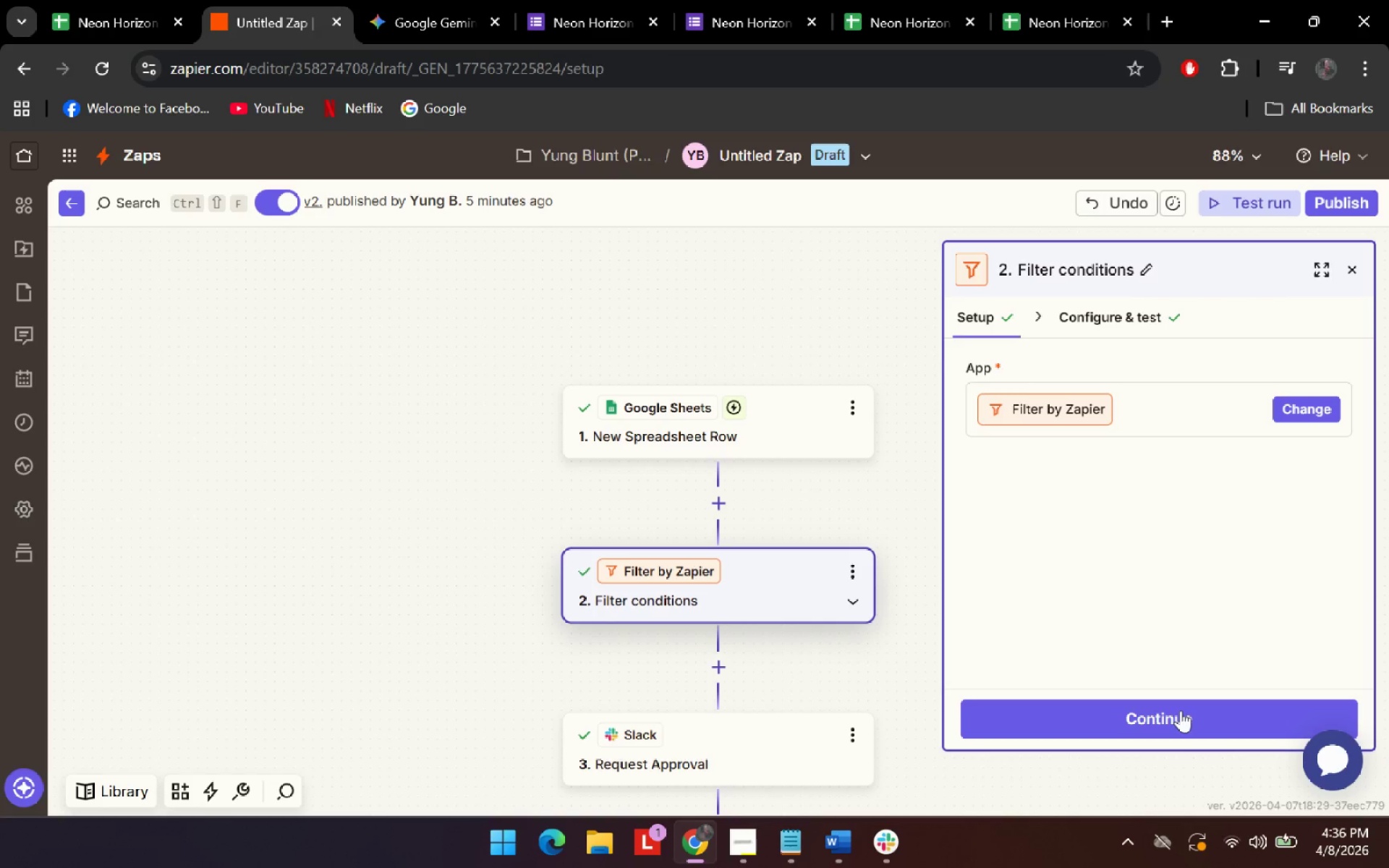 
left_click([1181, 710])
 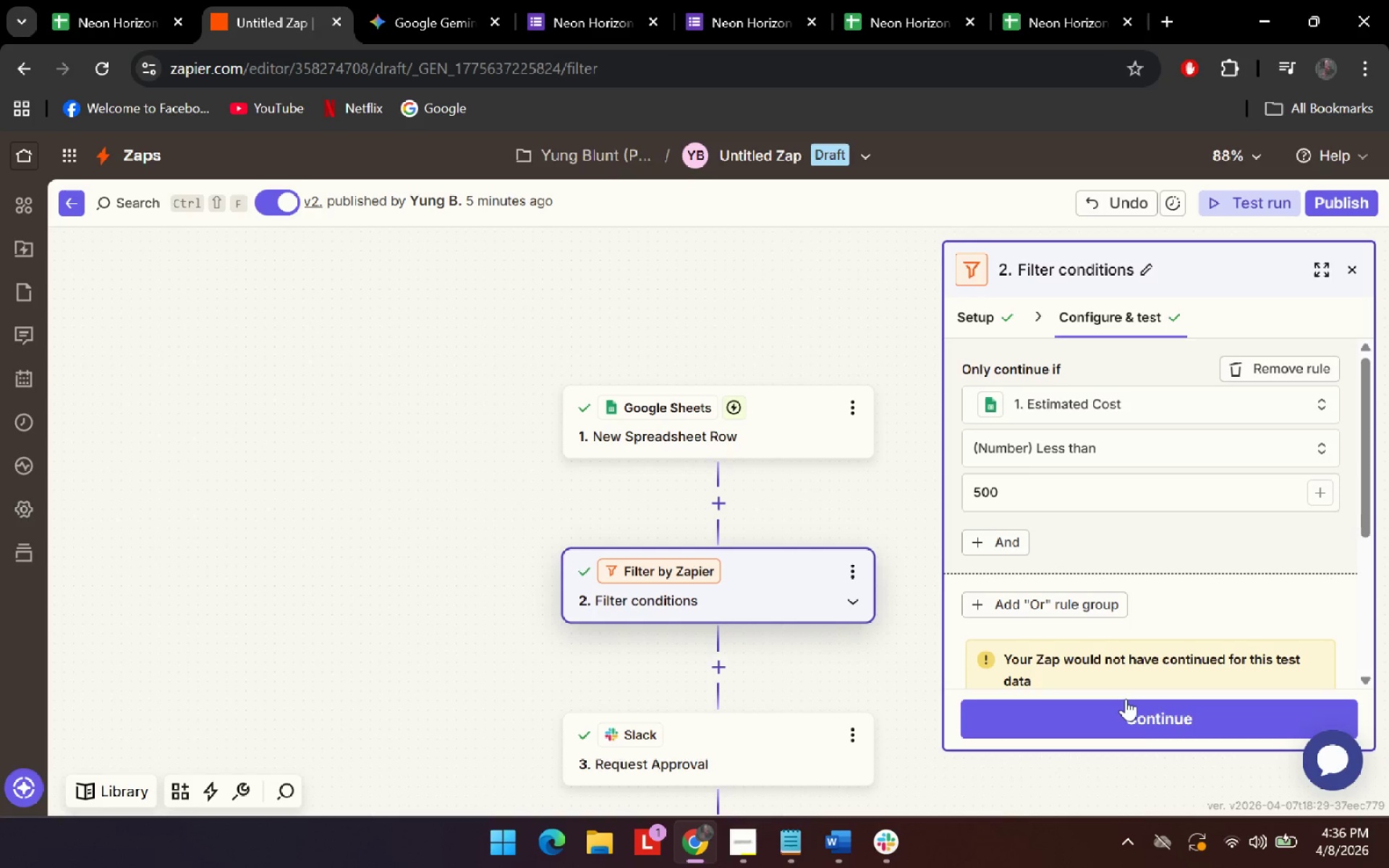 
left_click([1126, 699])
 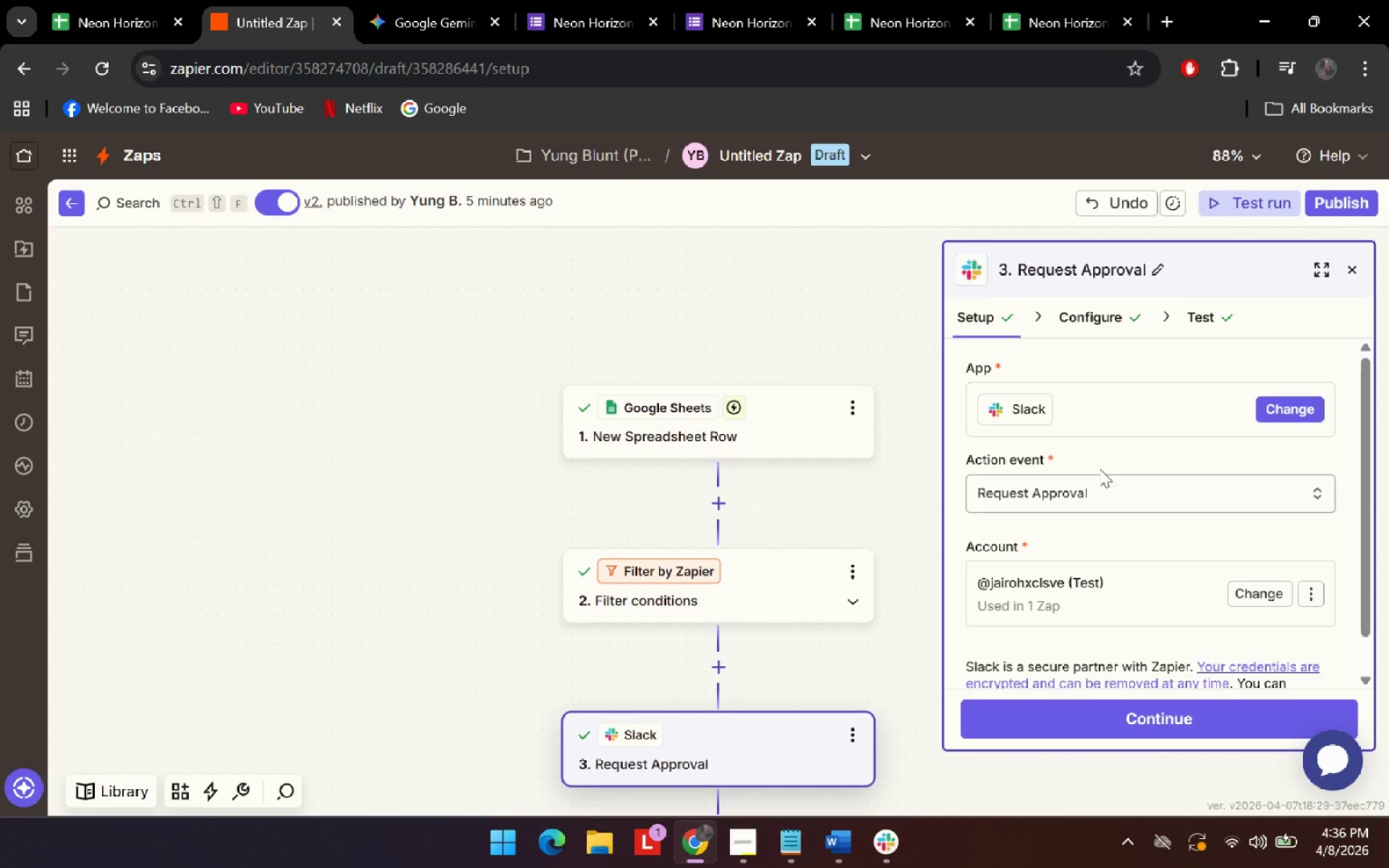 
left_click([757, 567])
 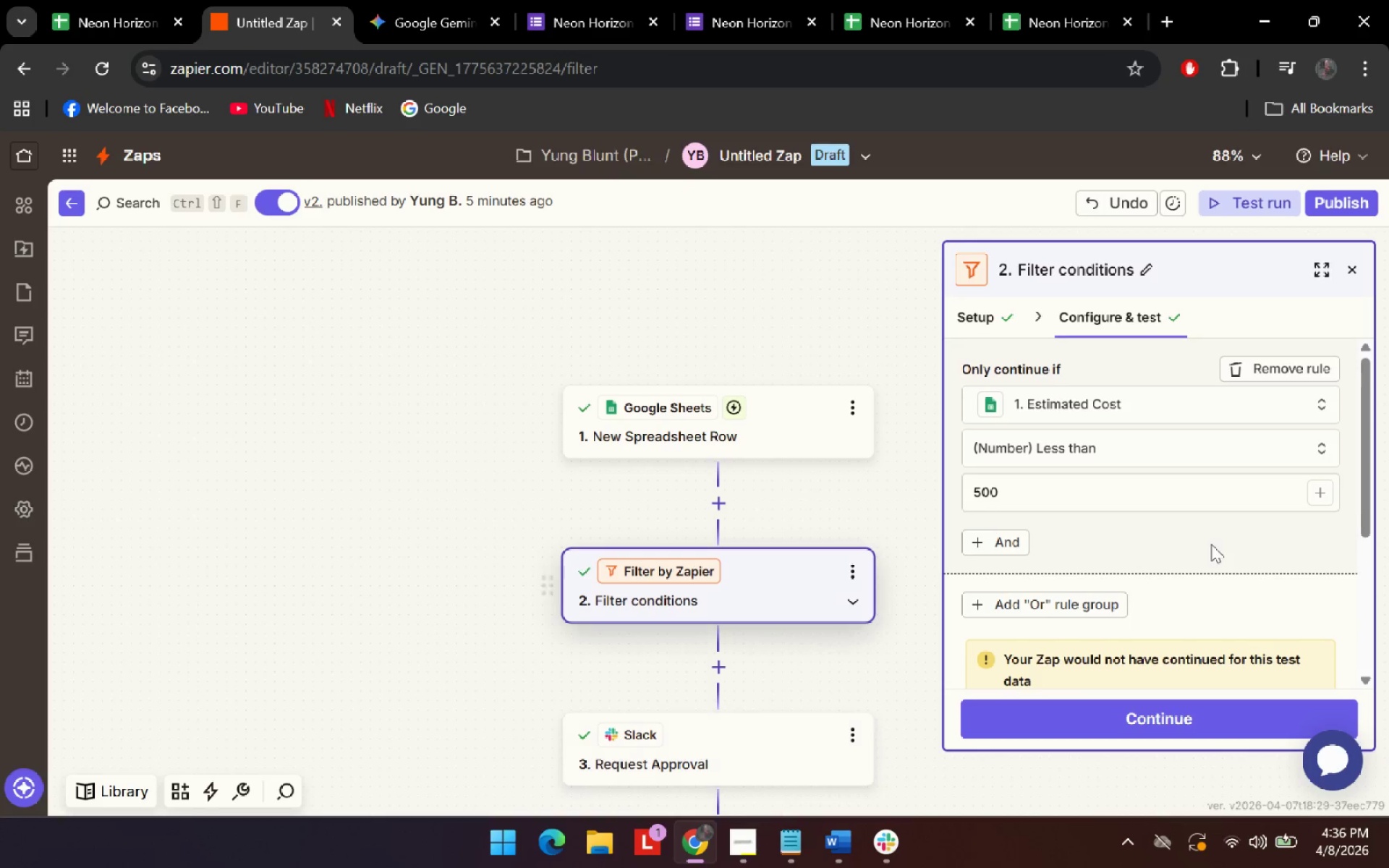 
scroll: coordinate [1100, 582], scroll_direction: down, amount: 3.0
 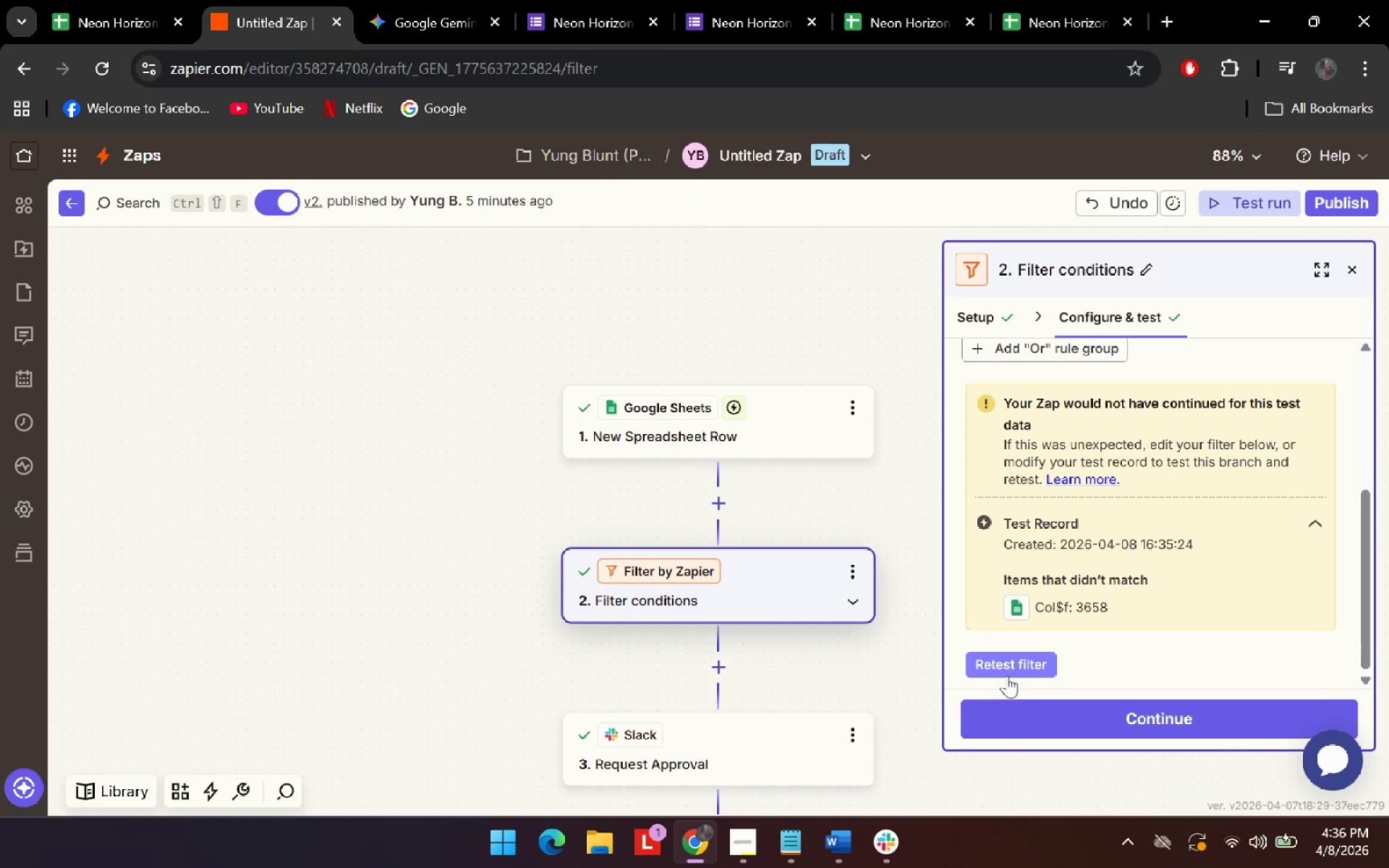 
left_click([1007, 658])
 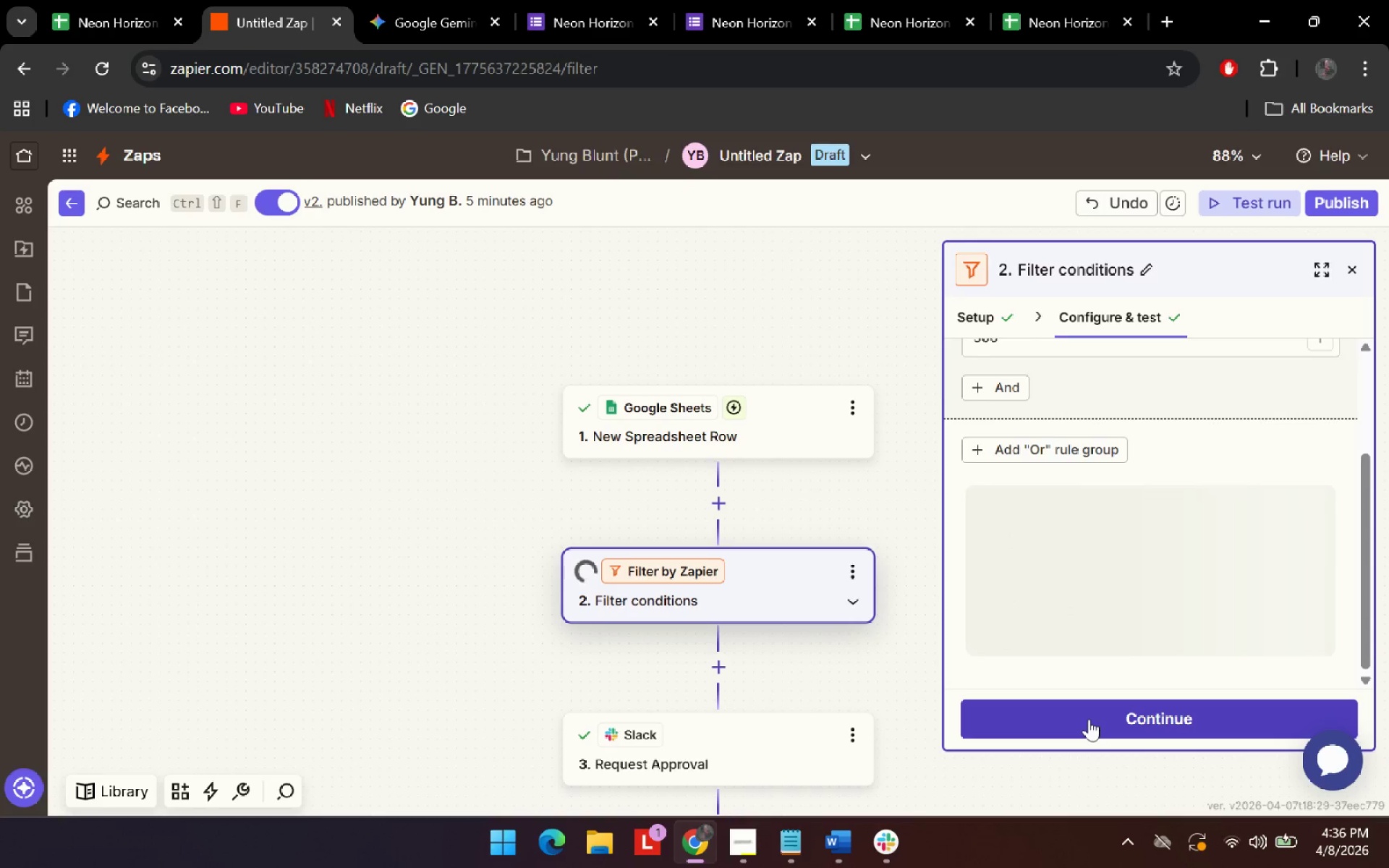 
left_click([1095, 721])
 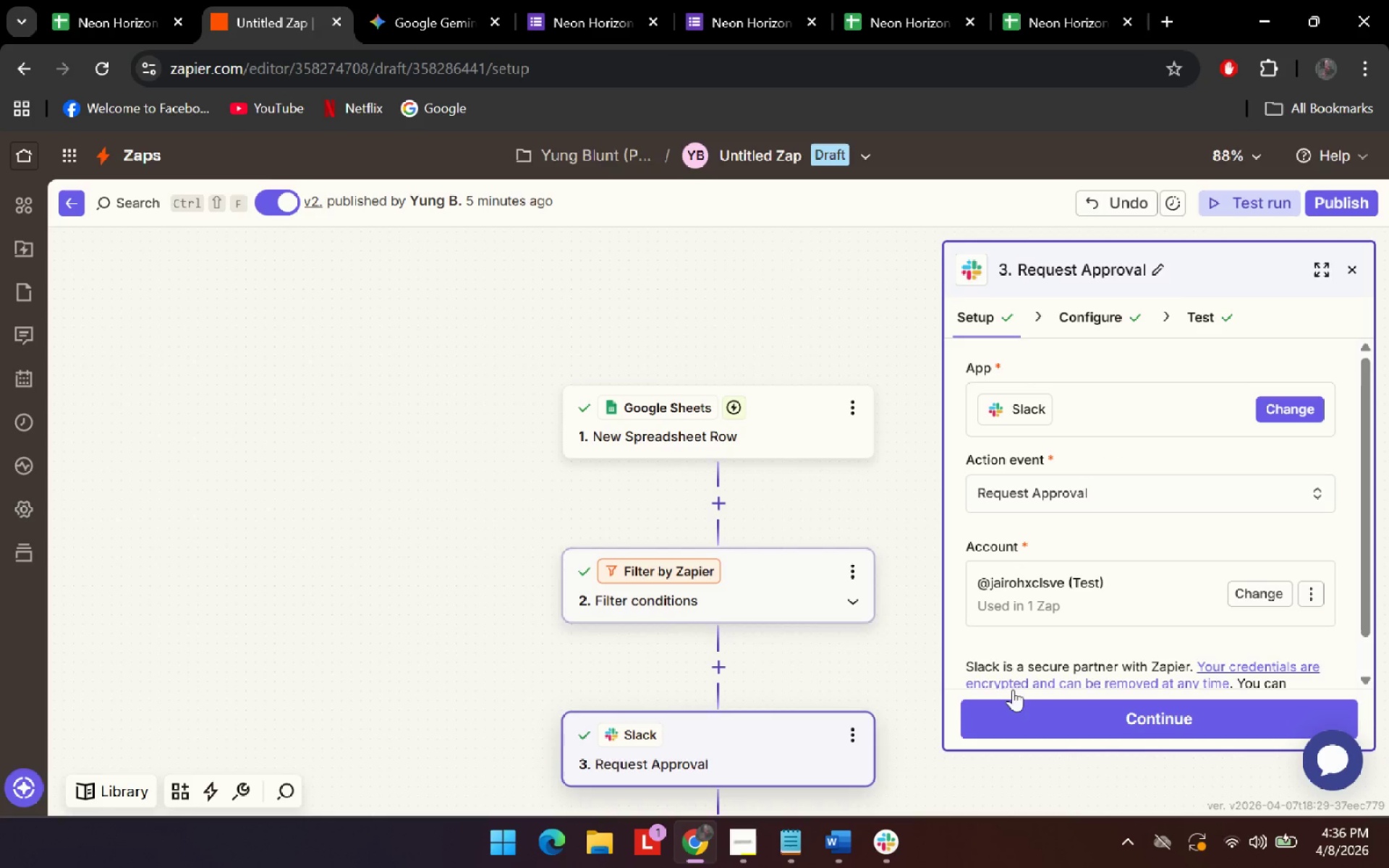 
scroll: coordinate [879, 634], scroll_direction: down, amount: 2.0
 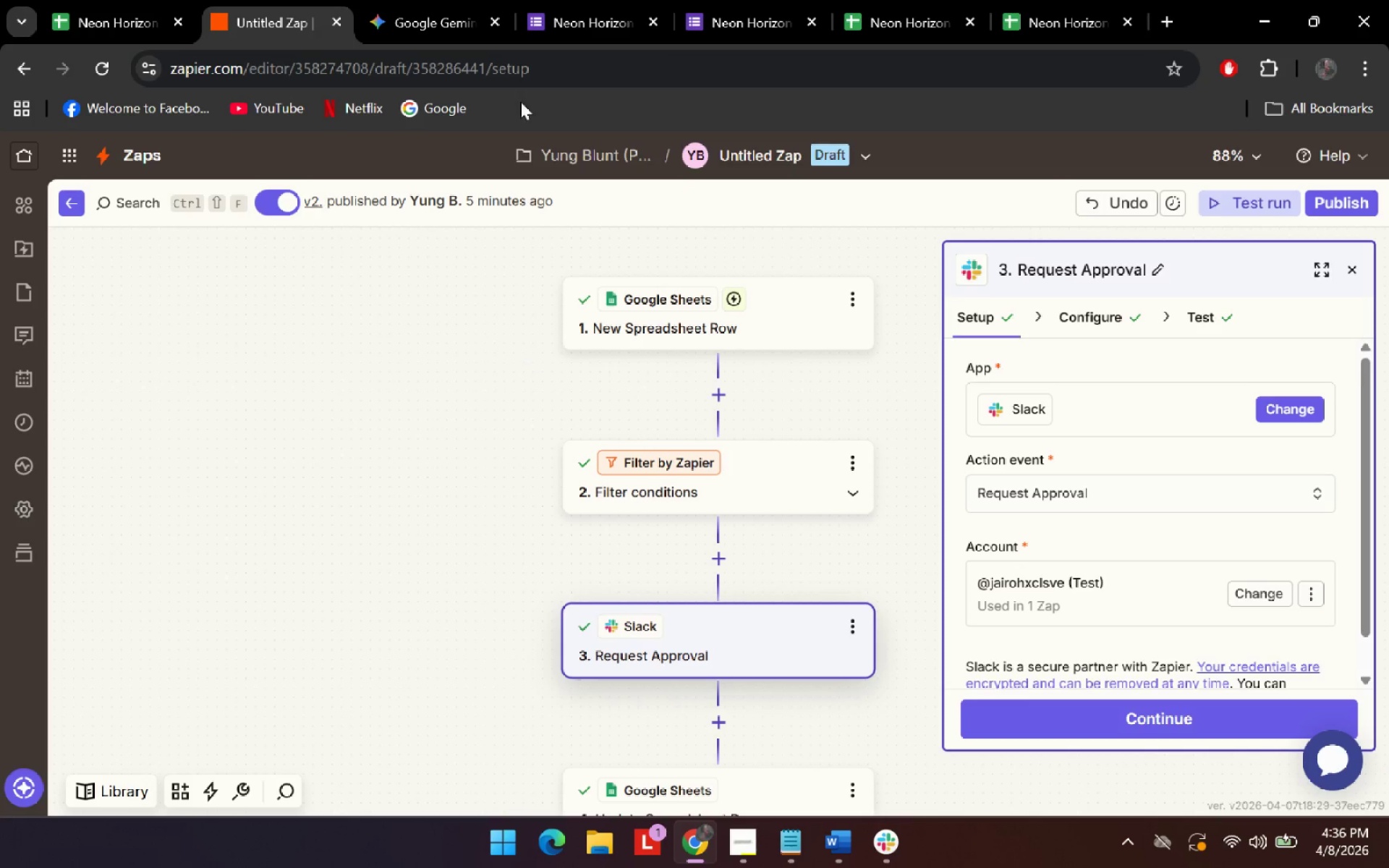 
left_click([412, 4])
 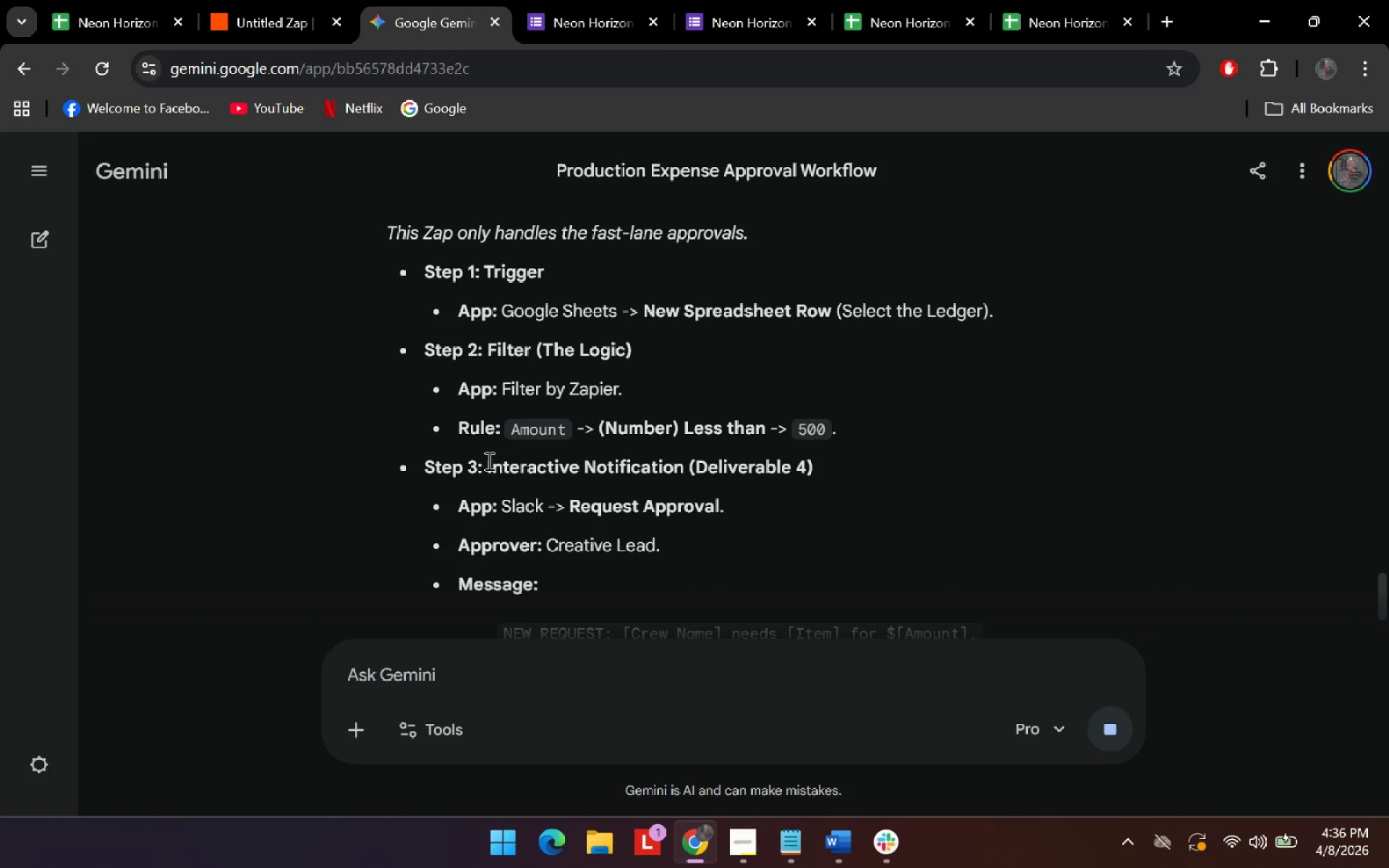 
scroll: coordinate [488, 468], scroll_direction: down, amount: 1.0
 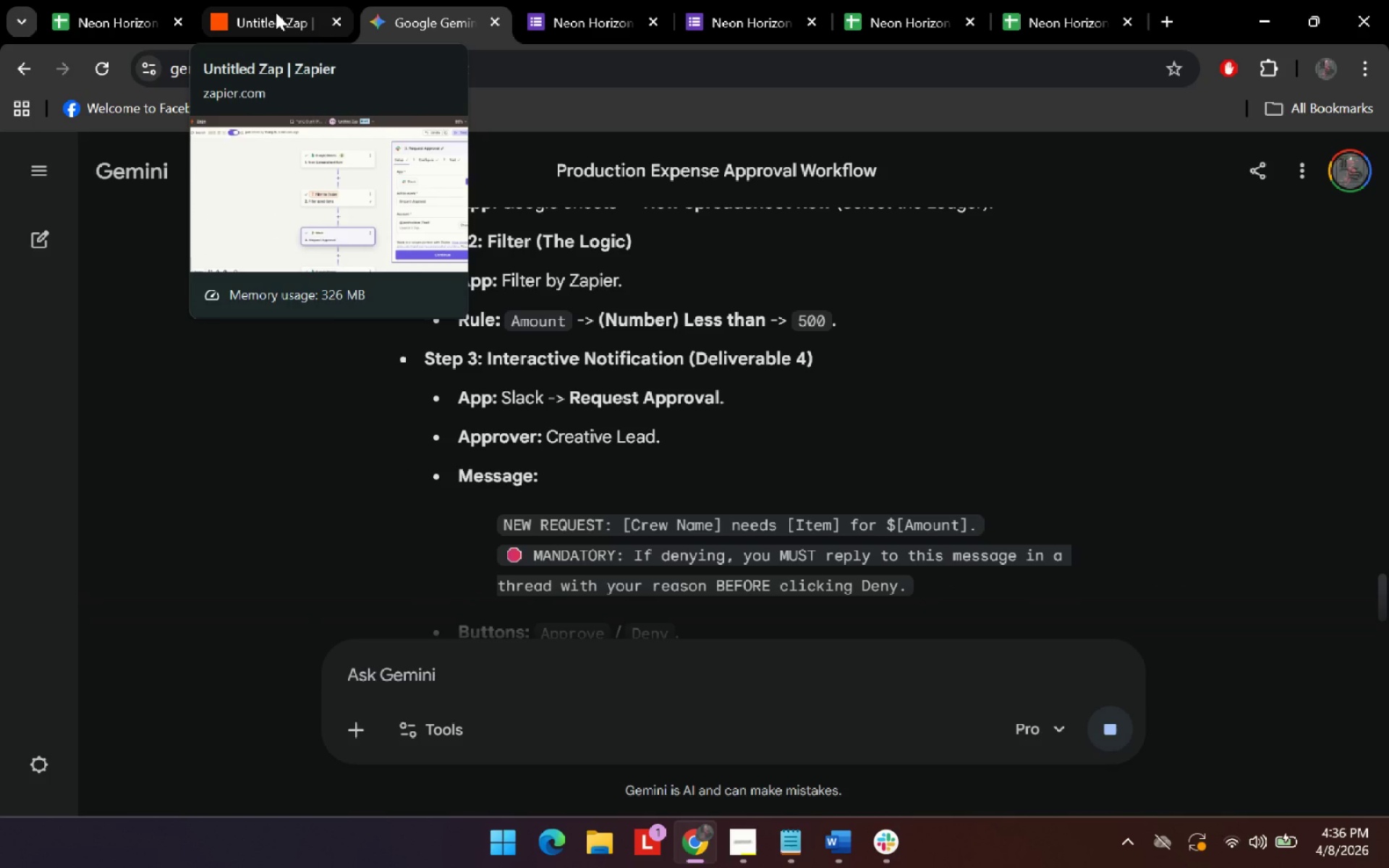 
left_click([276, 12])
 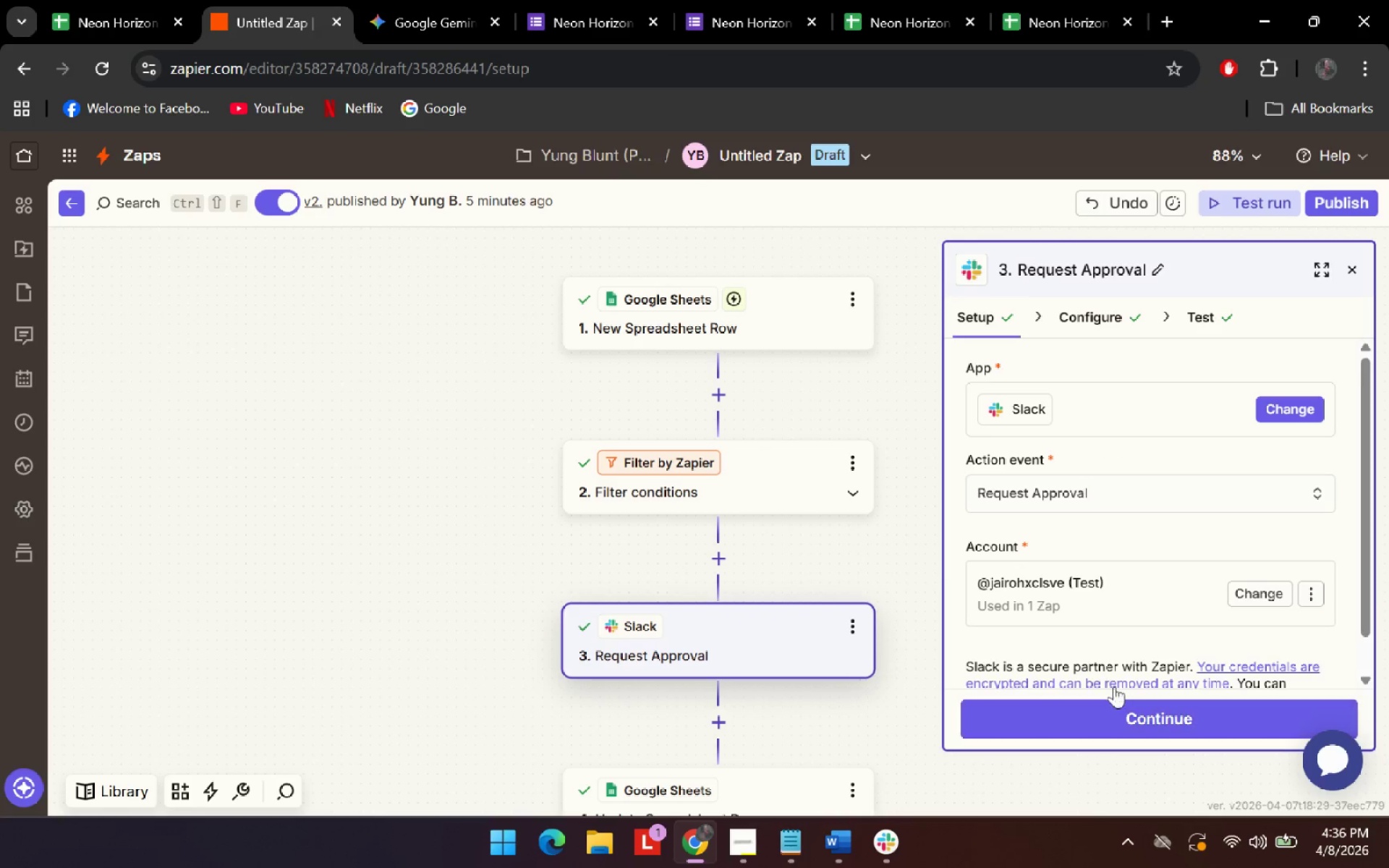 
left_click([1122, 708])
 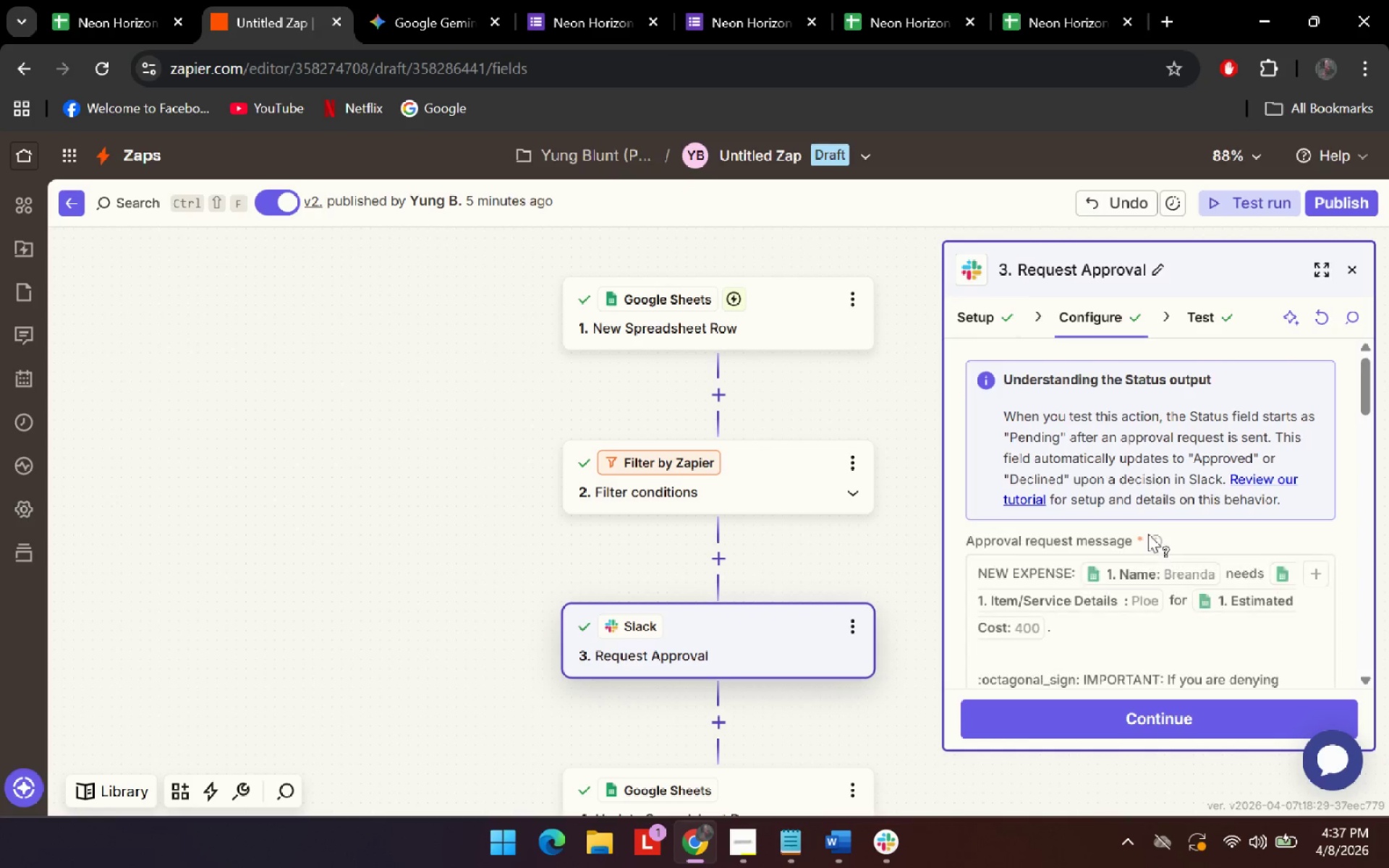 
scroll: coordinate [1145, 515], scroll_direction: down, amount: 7.0
 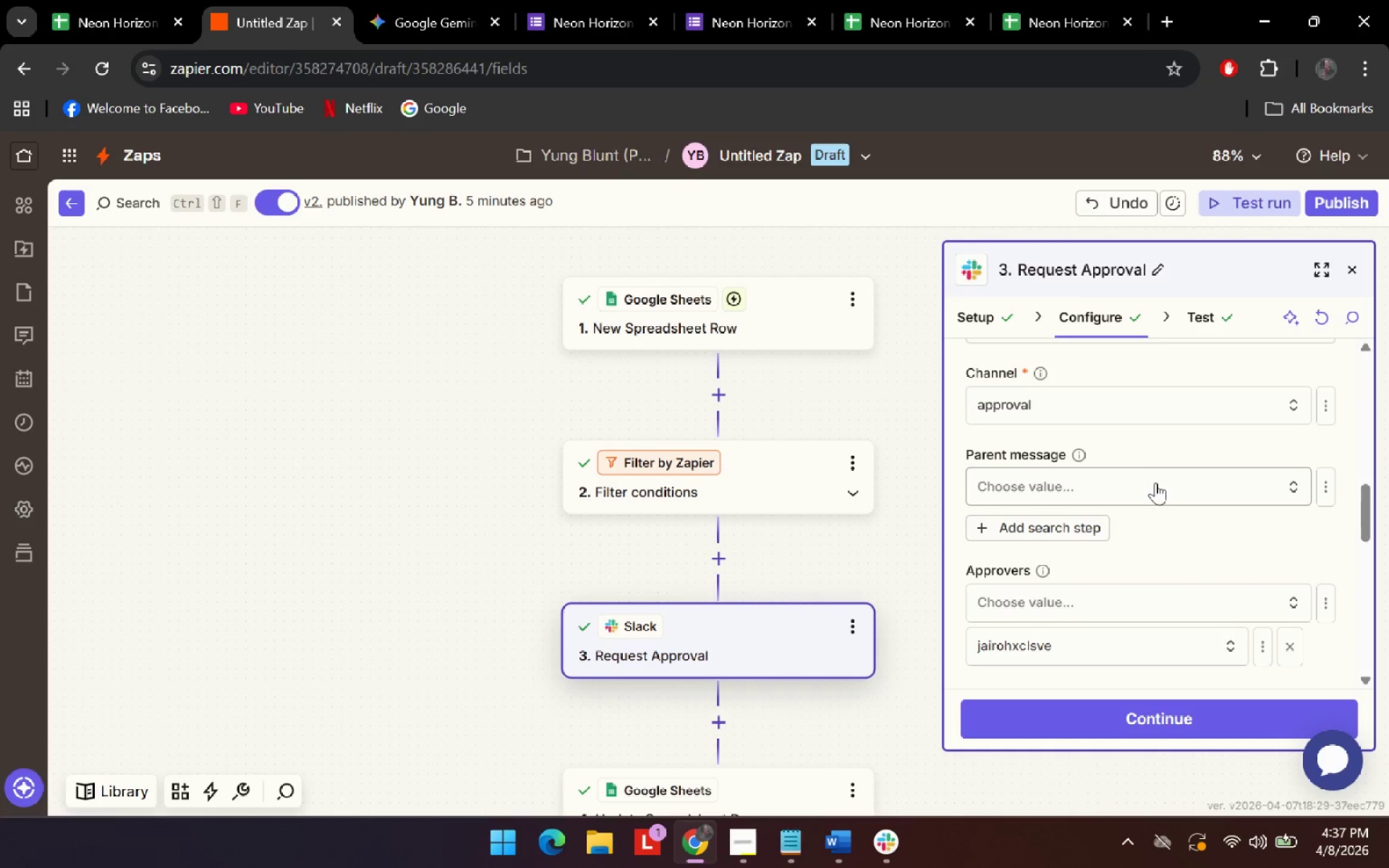 
scroll: coordinate [1160, 486], scroll_direction: down, amount: 1.0
 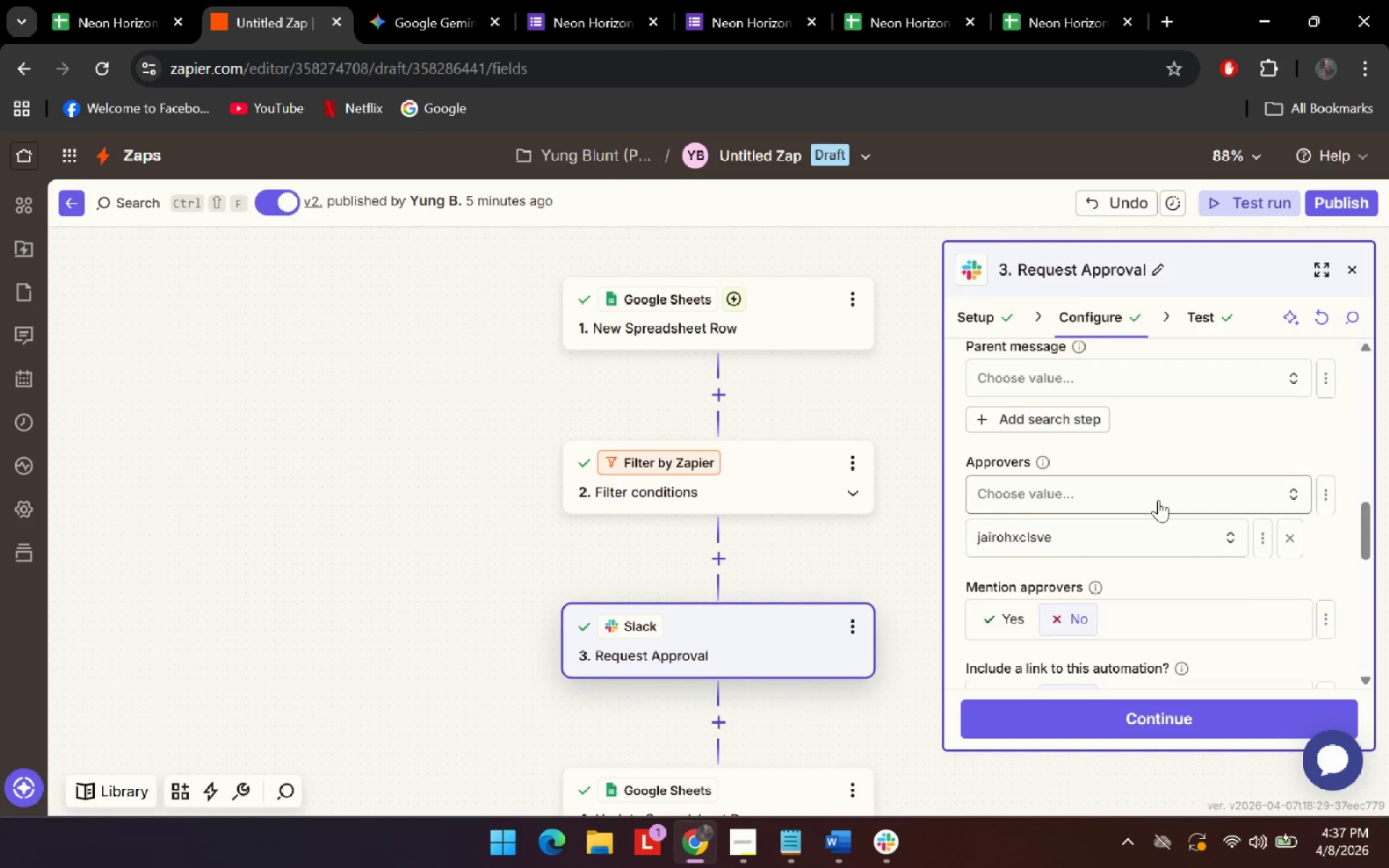 
left_click([1158, 500])
 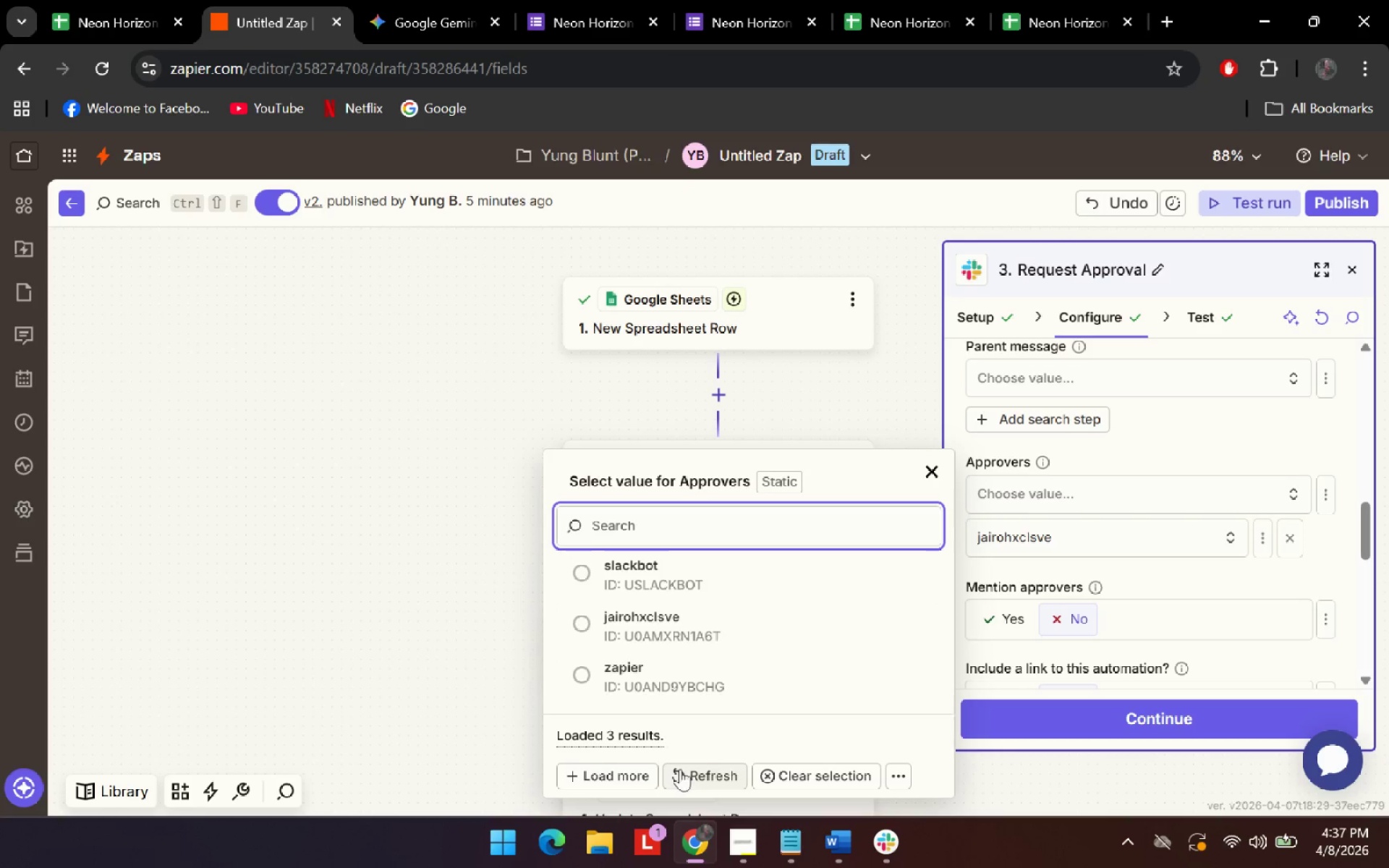 
left_click([1174, 540])
 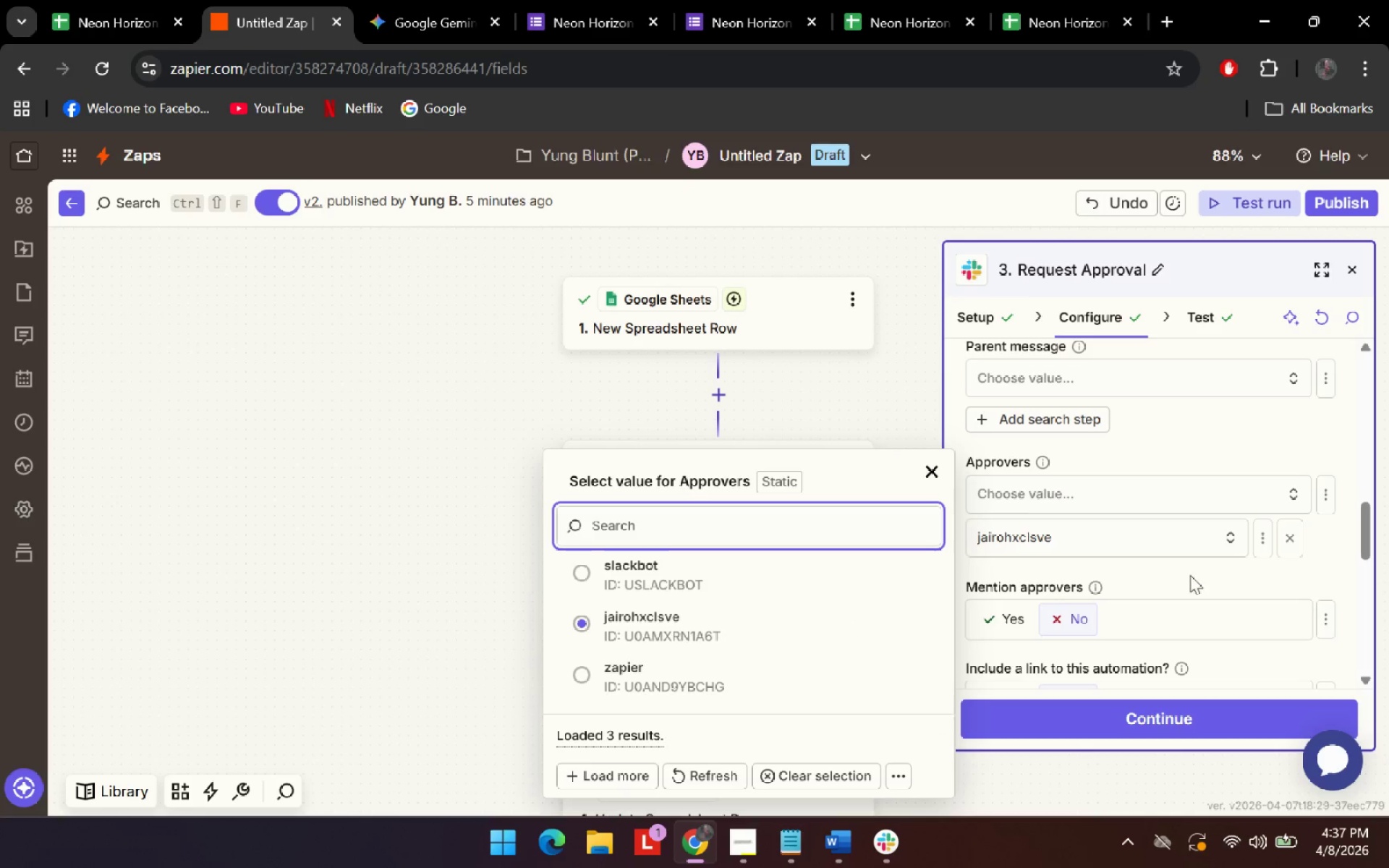 
left_click([1194, 580])
 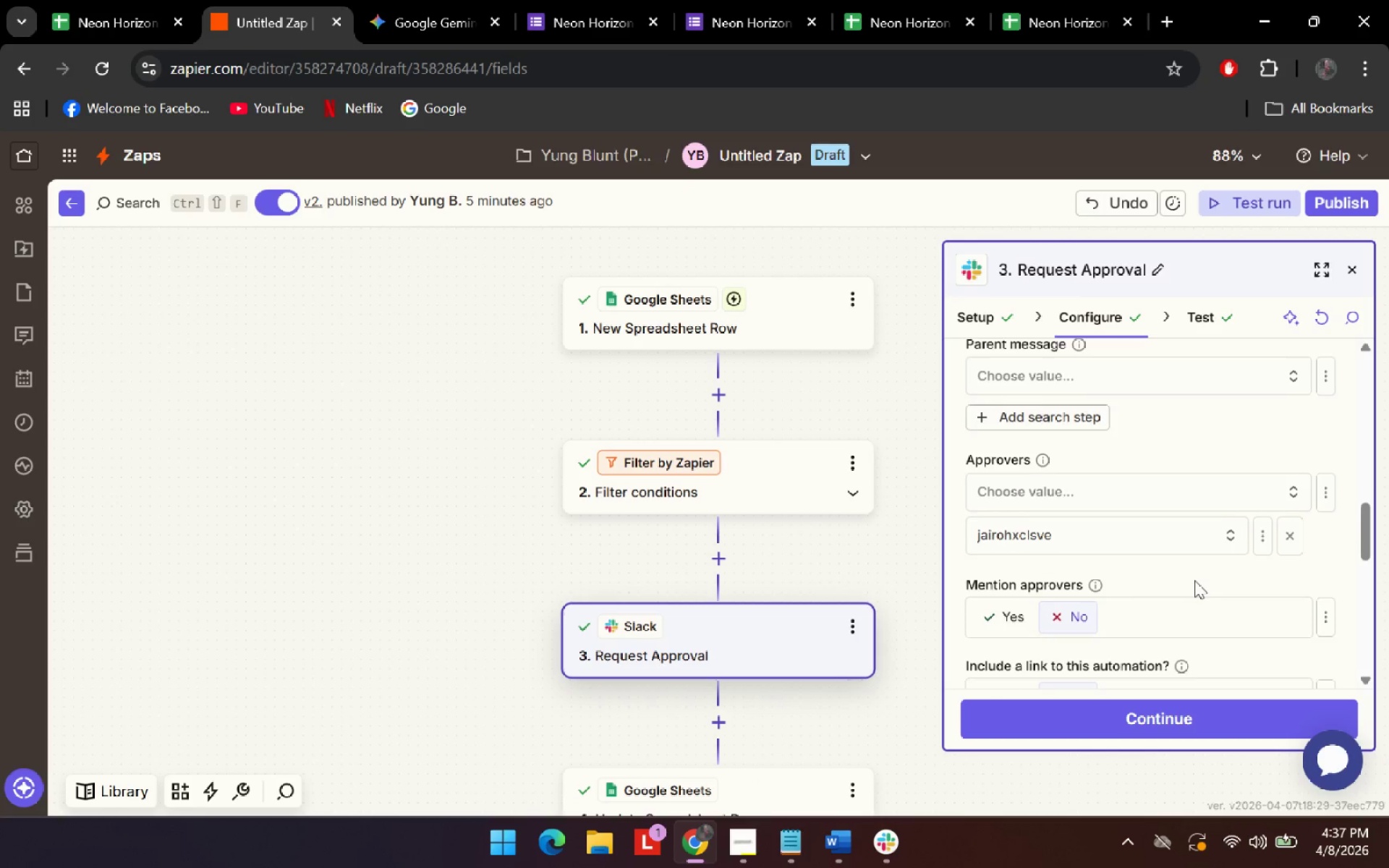 
scroll: coordinate [1194, 580], scroll_direction: down, amount: 5.0
 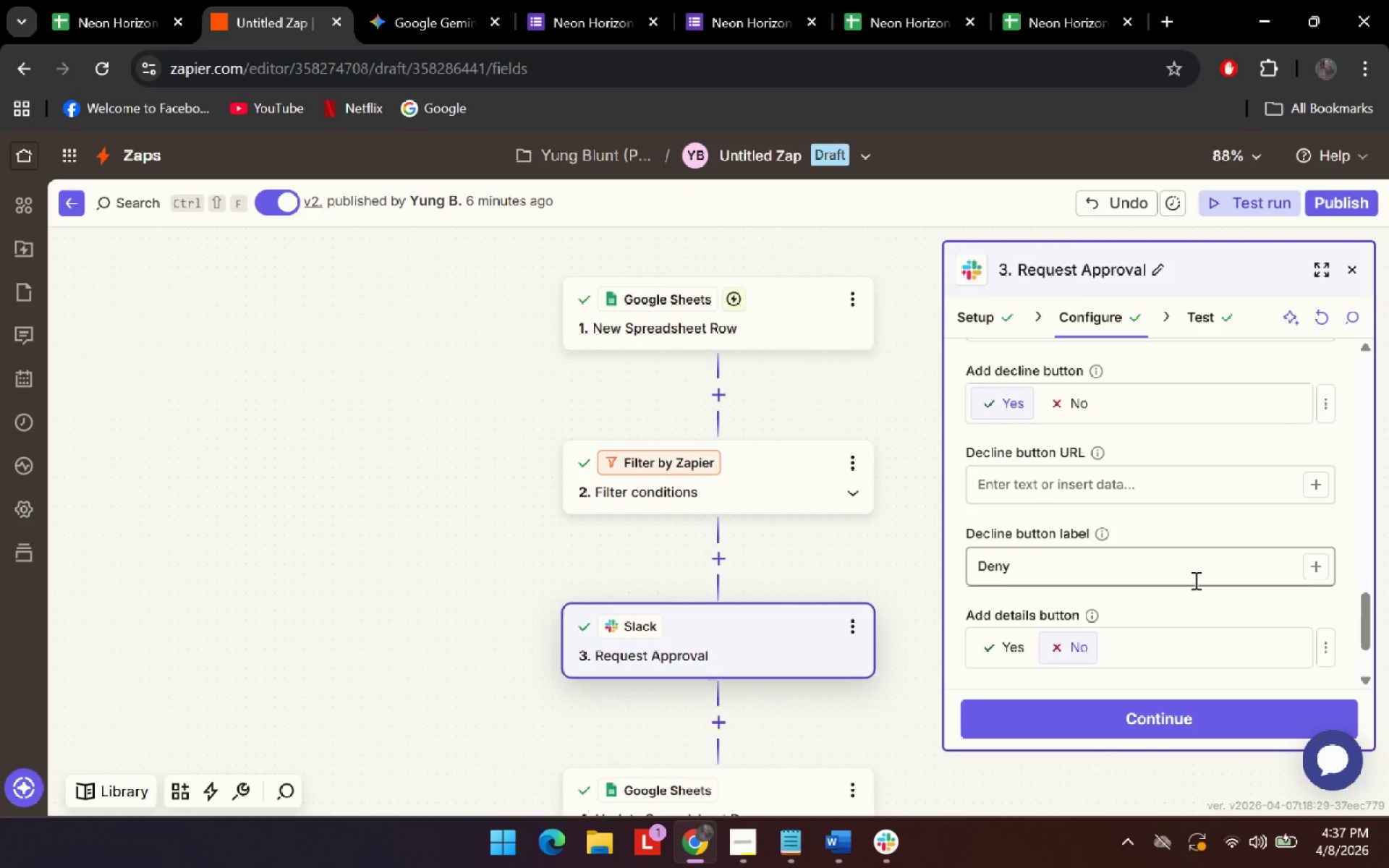 
scroll: coordinate [1173, 572], scroll_direction: up, amount: 9.0
 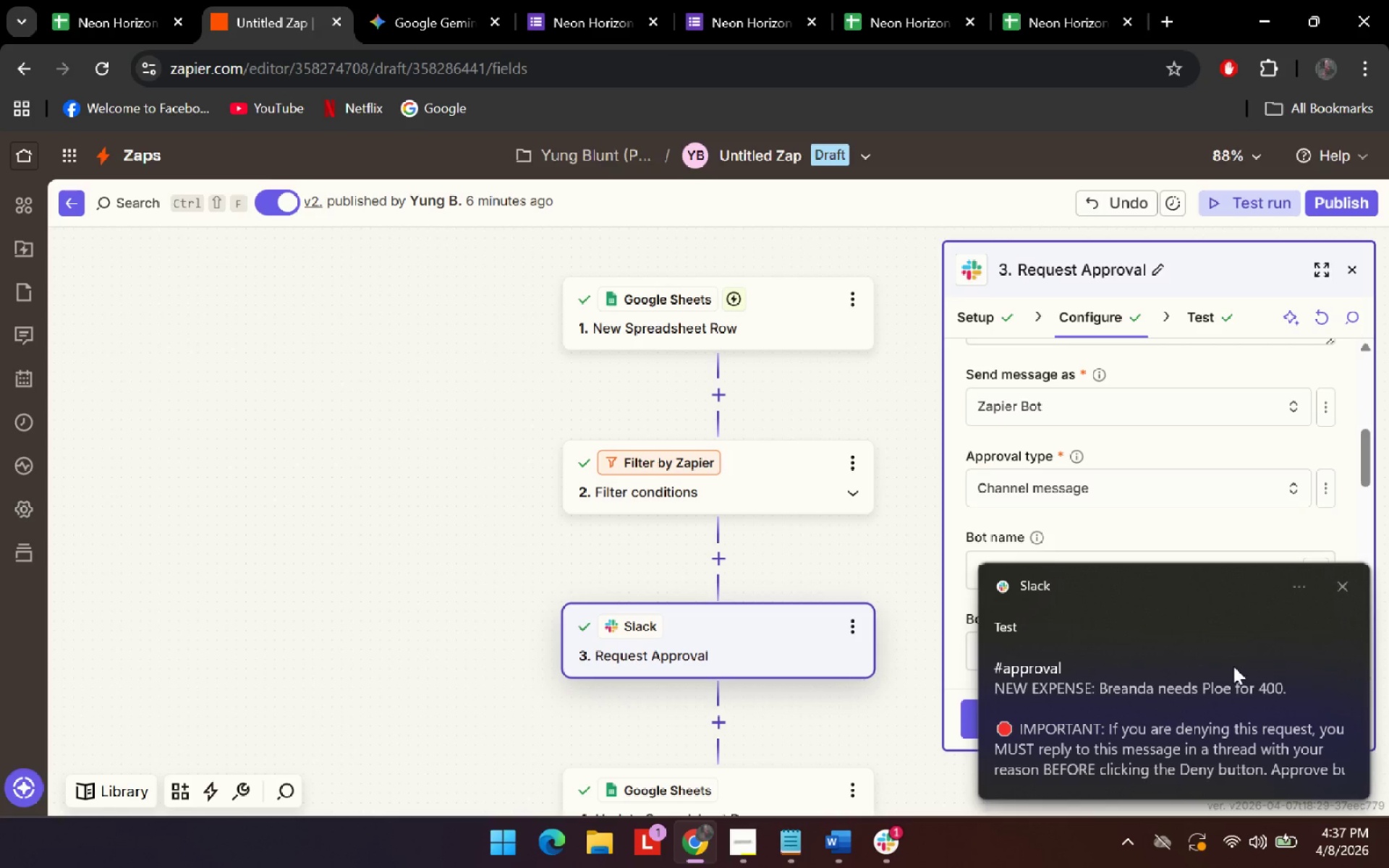 
left_click([1217, 718])
 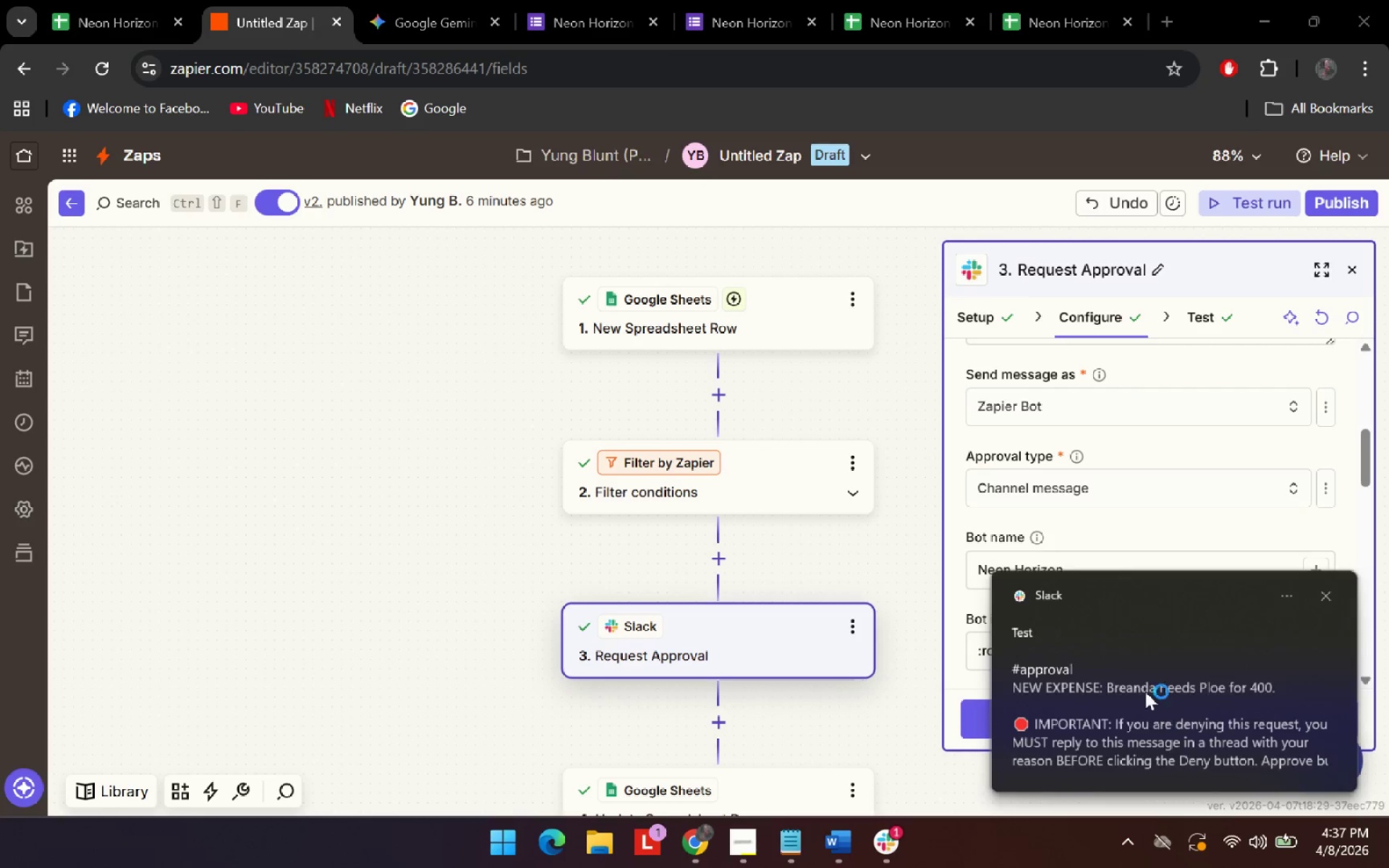 
left_click([1188, 414])
 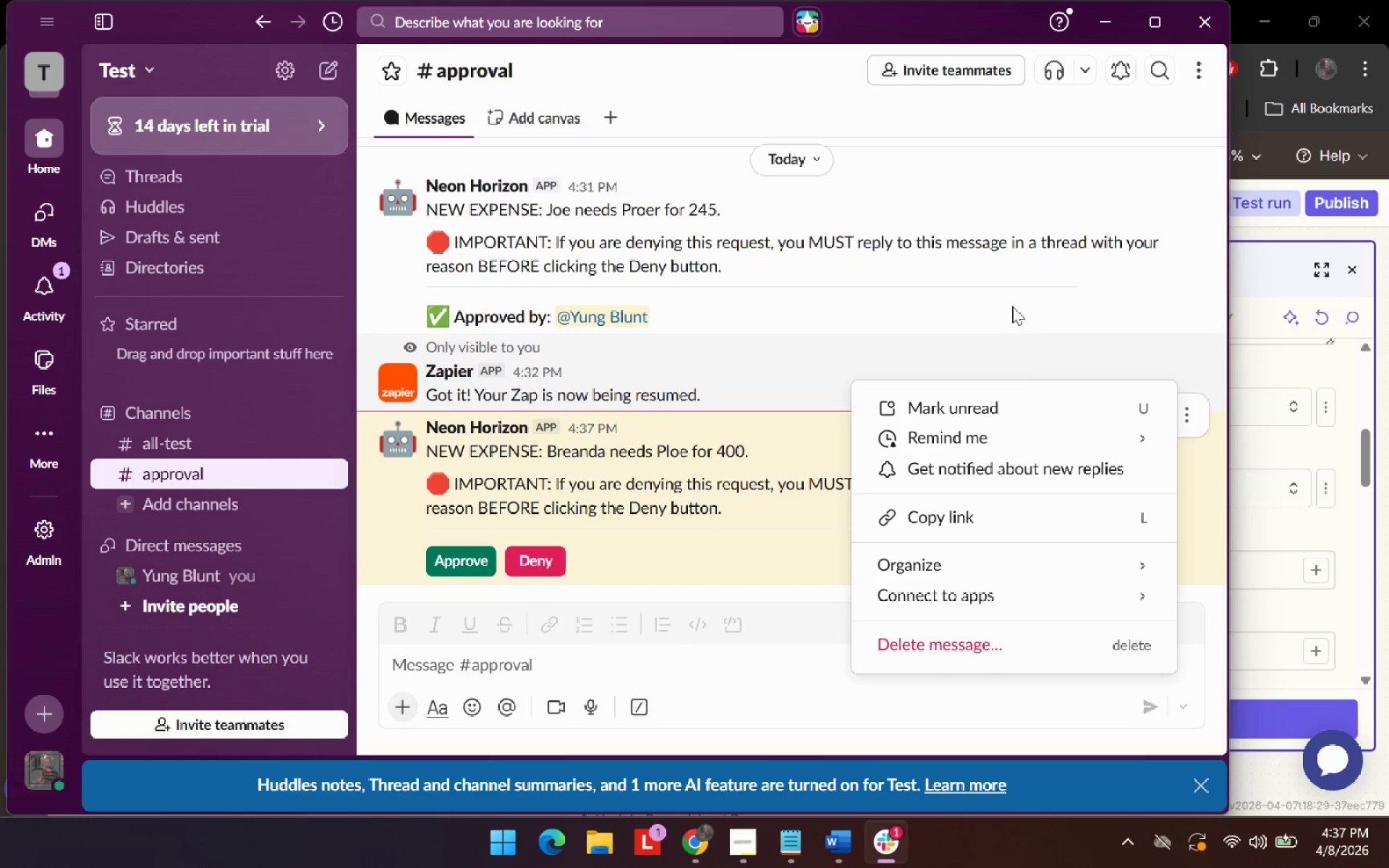 
left_click([1107, 227])
 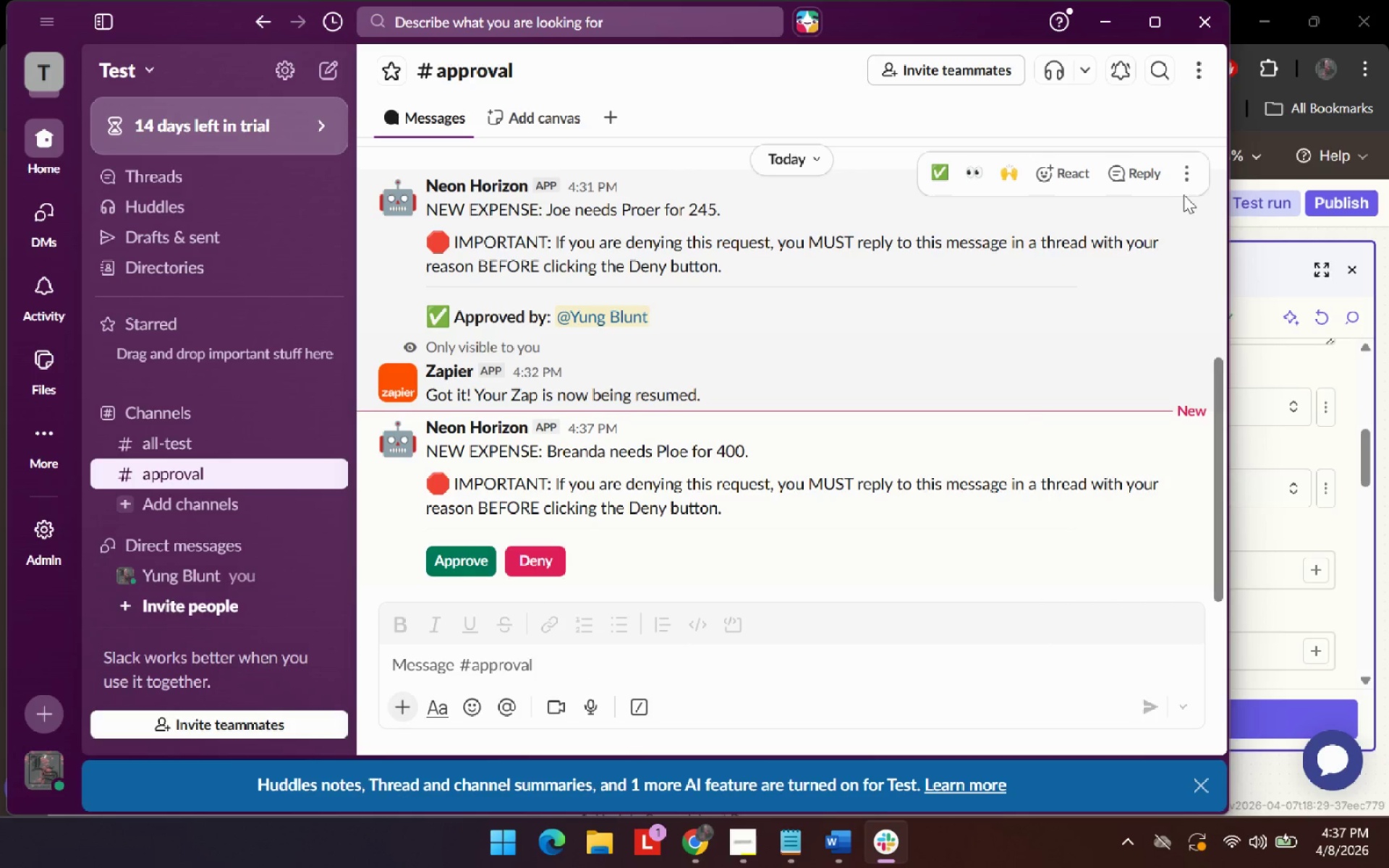 
left_click([1192, 182])
 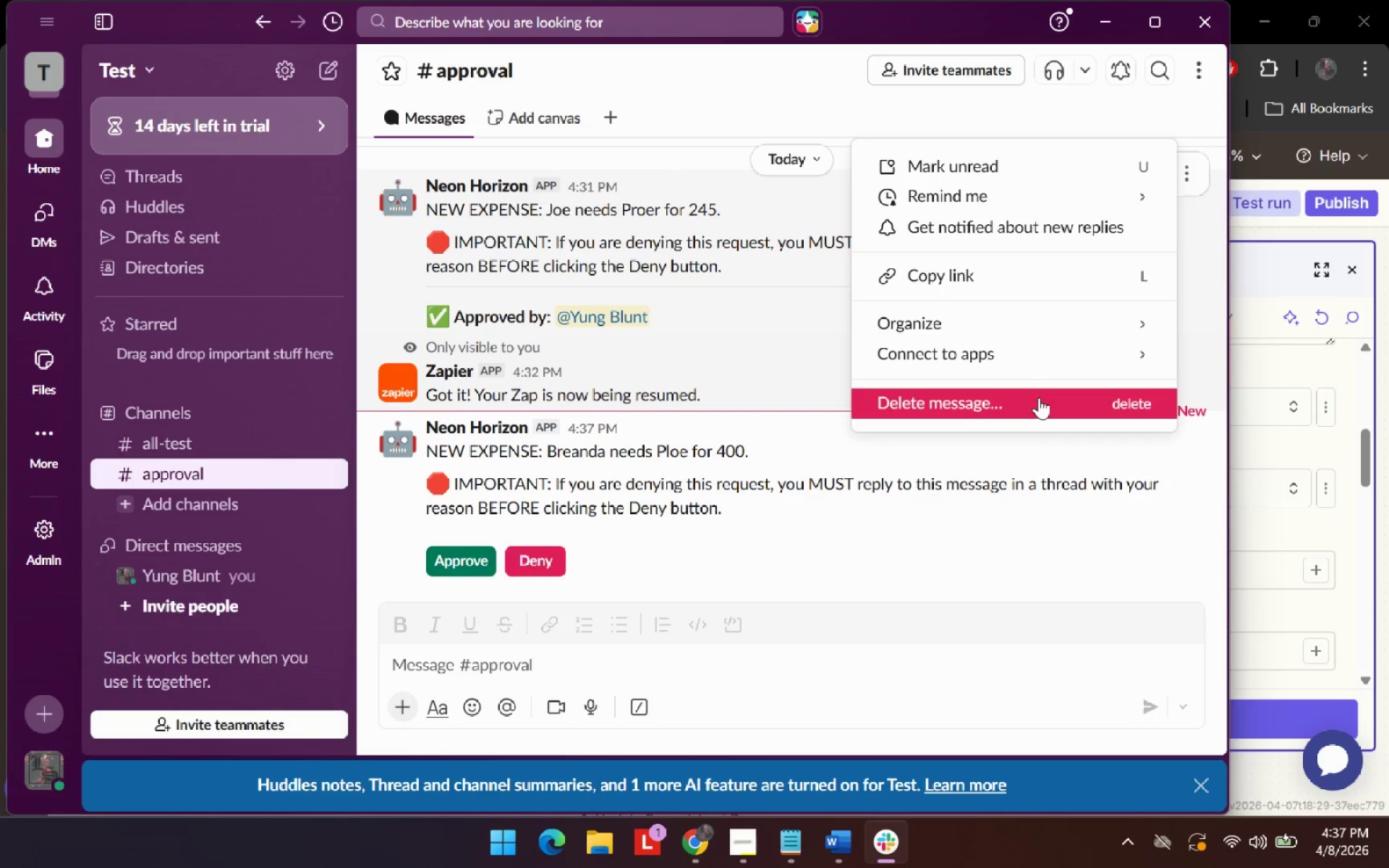 
left_click([1037, 398])
 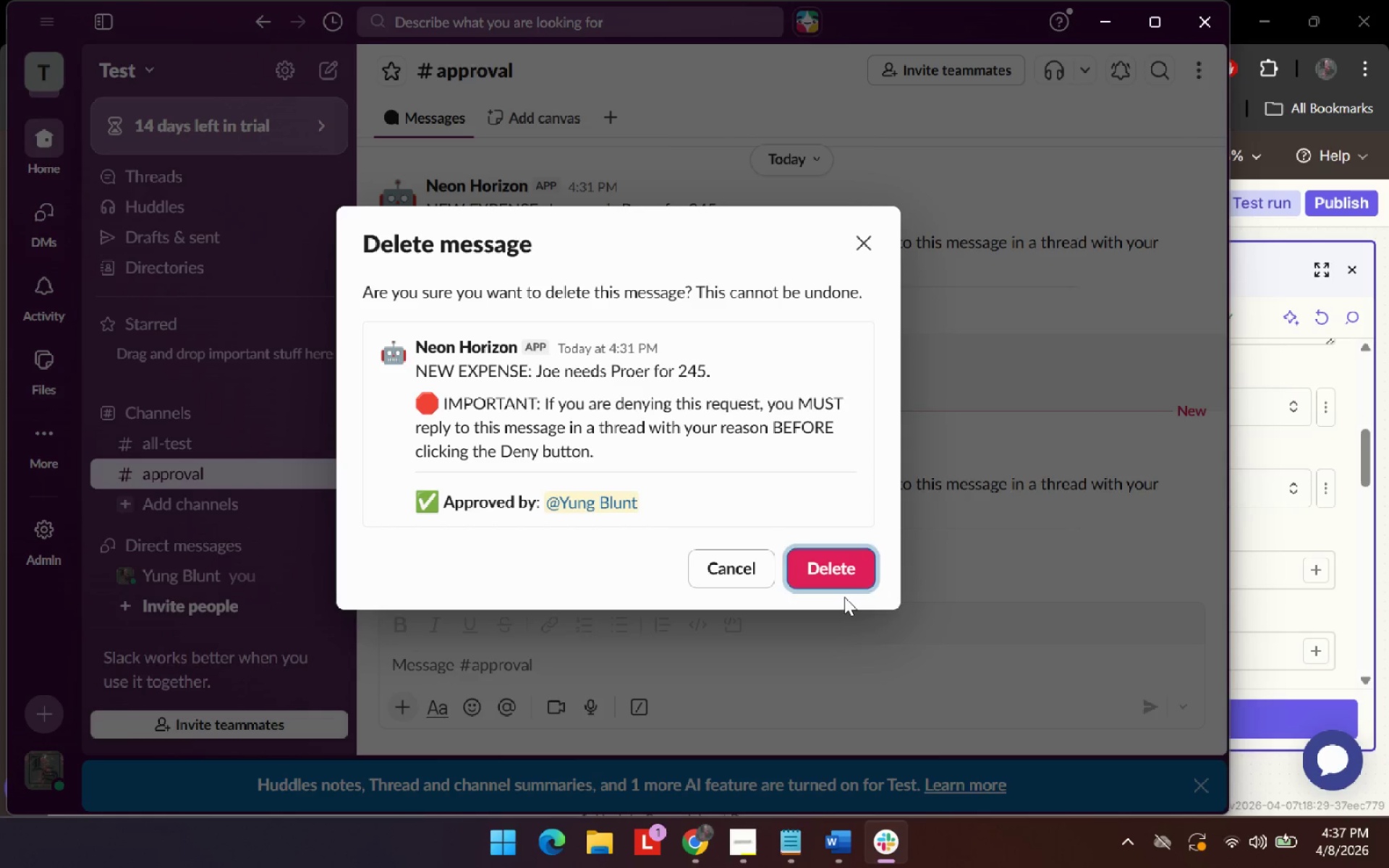 
double_click([858, 559])
 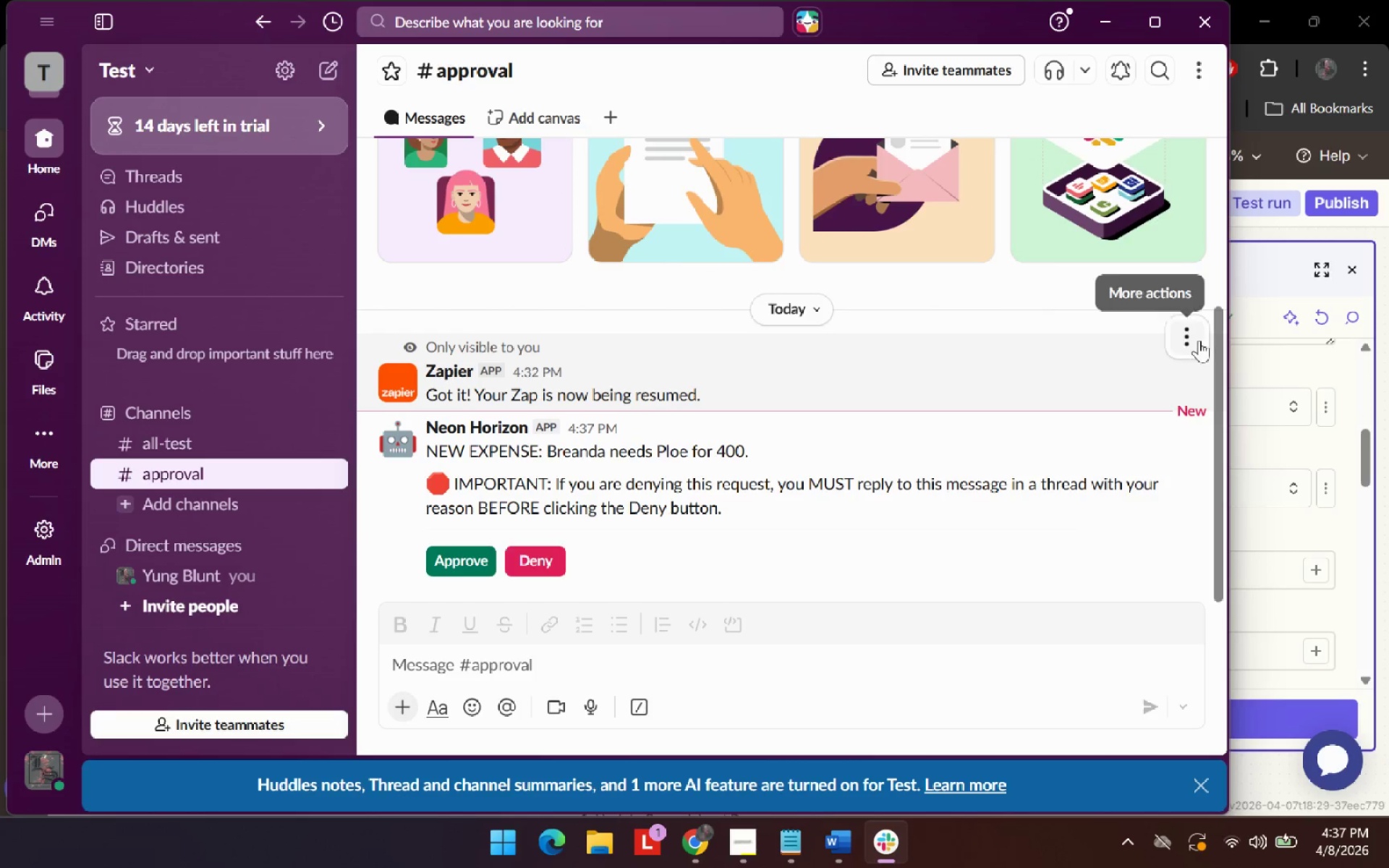 
left_click([1199, 340])
 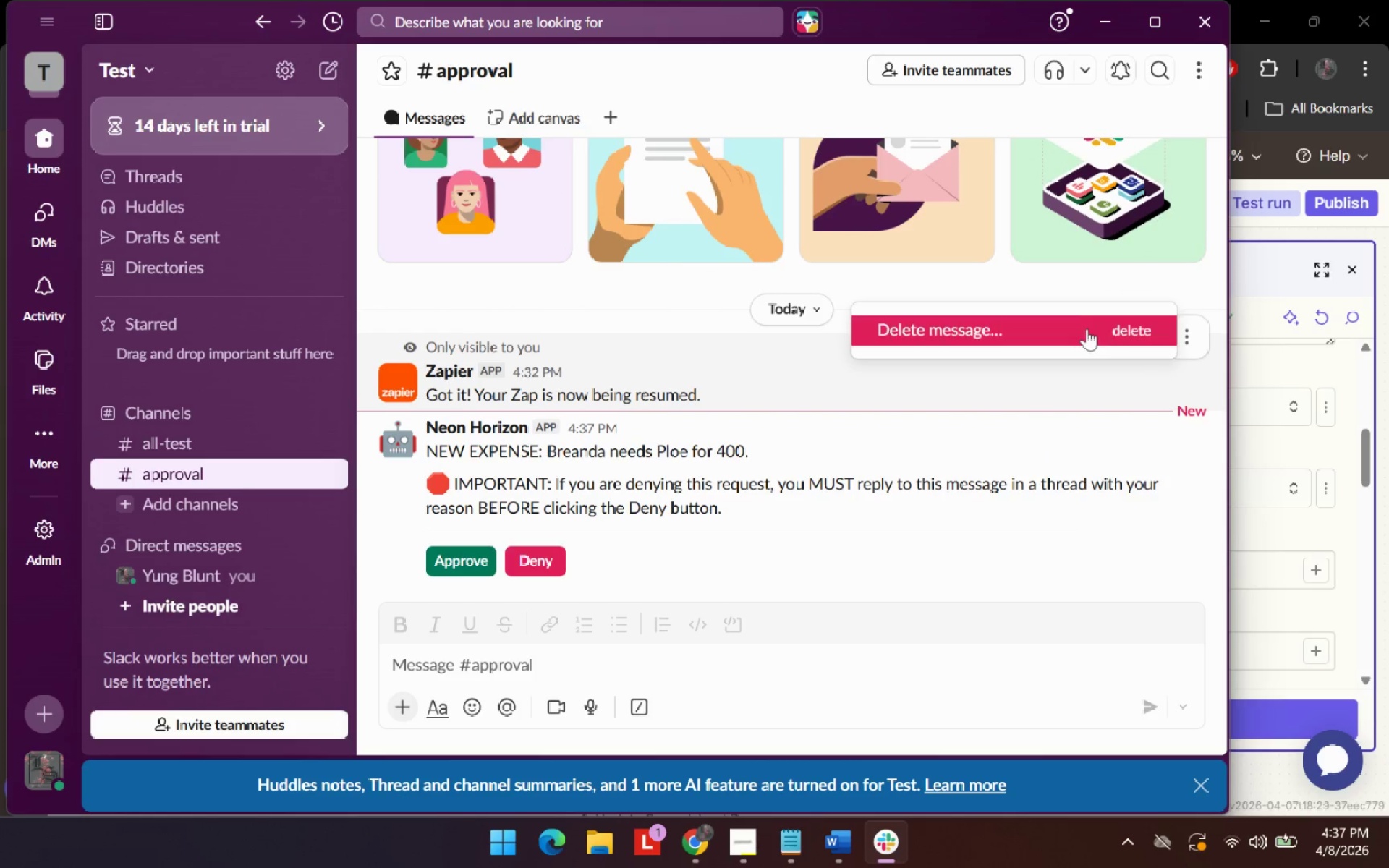 
left_click([1098, 329])
 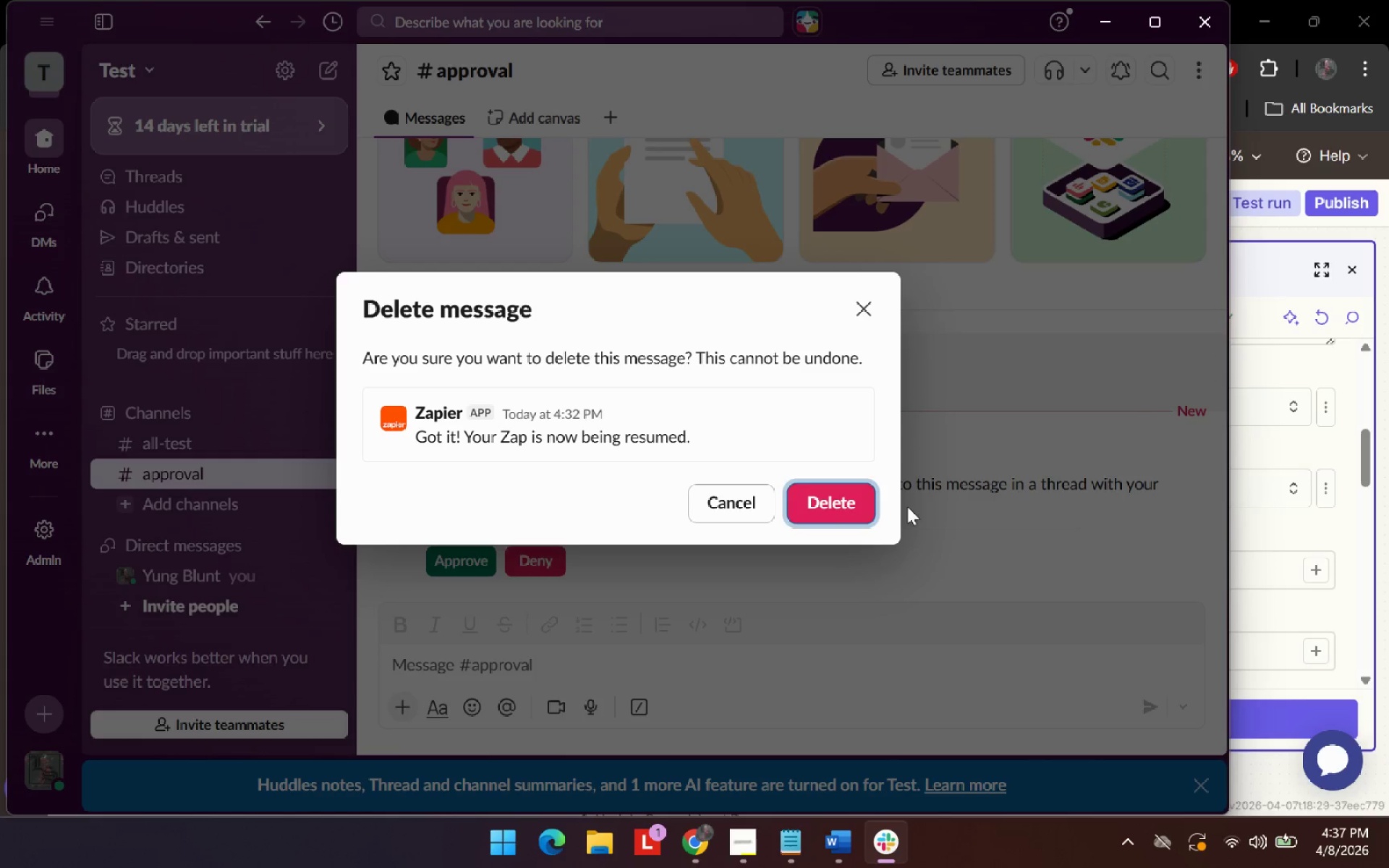 
left_click([846, 488])
 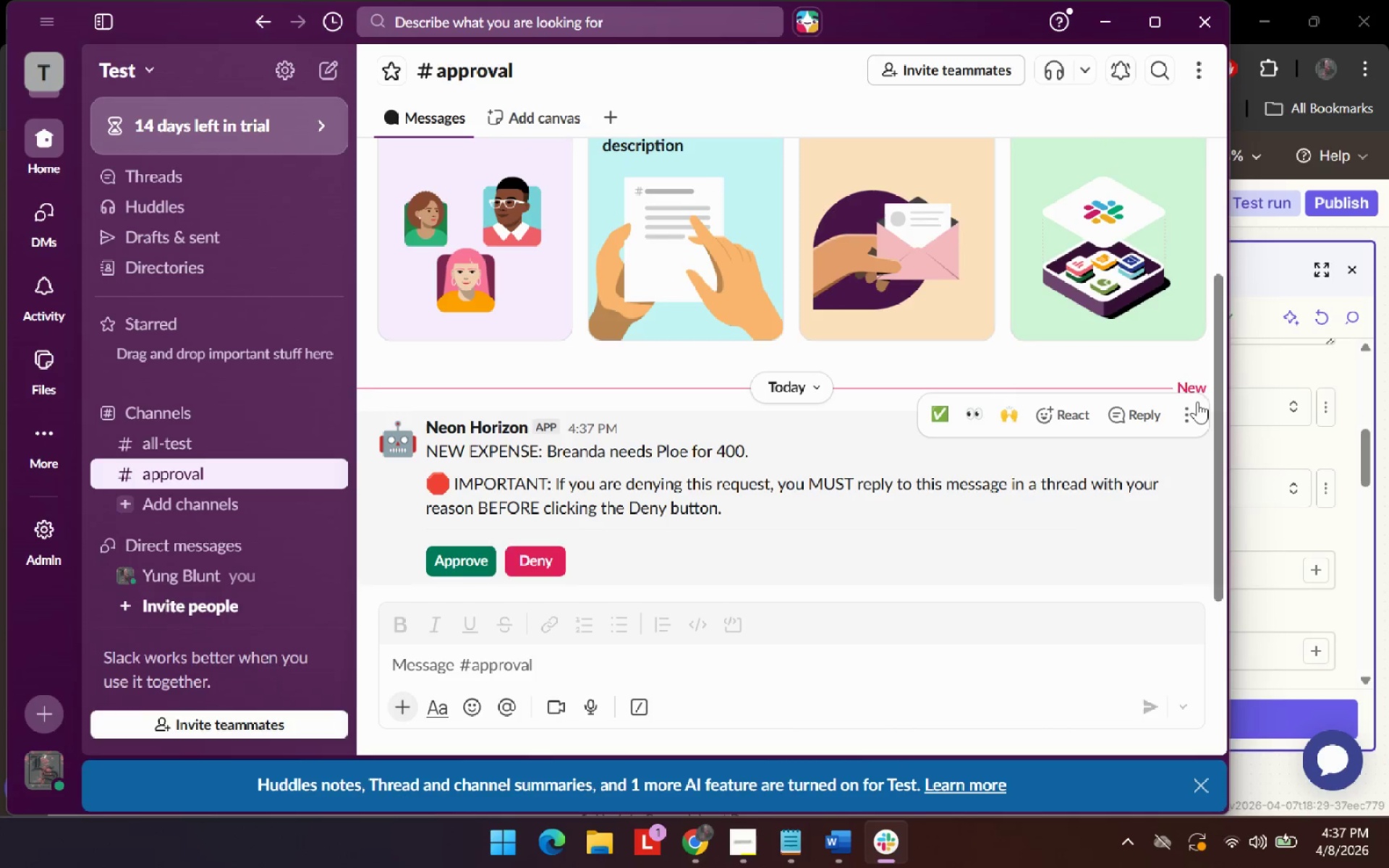 
left_click([1187, 419])
 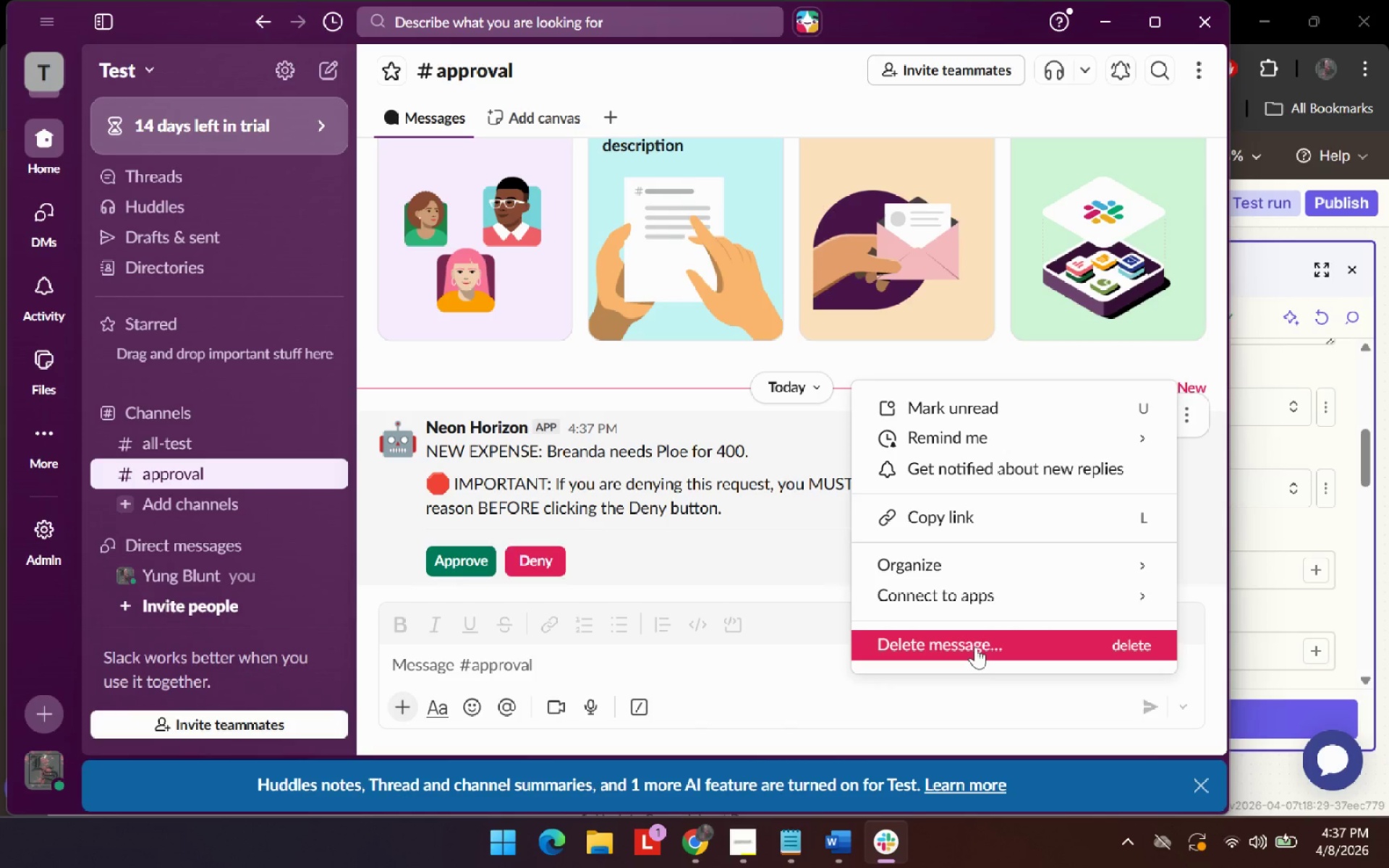 
left_click([975, 647])
 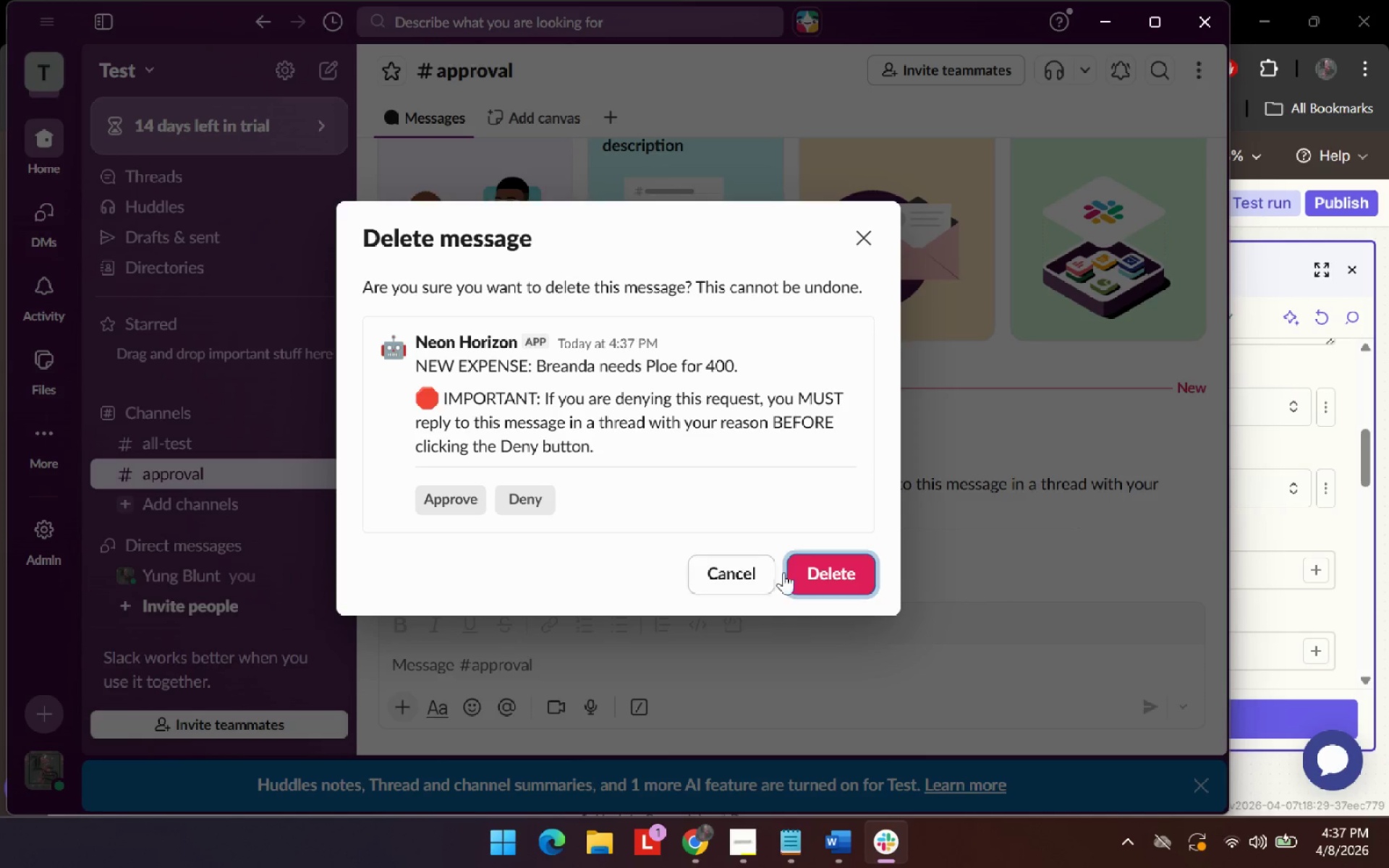 
left_click([818, 563])
 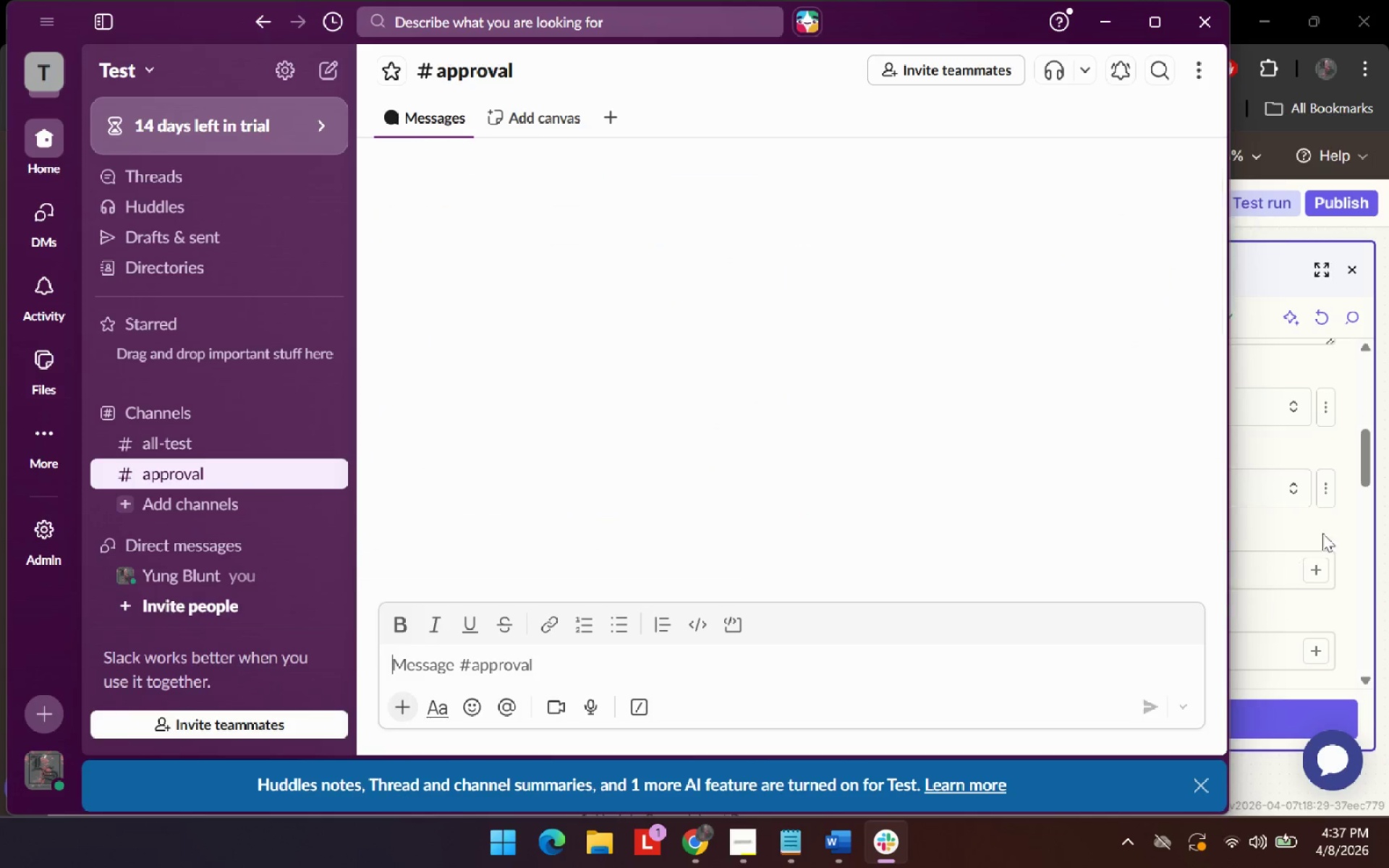 
left_click([1341, 529])
 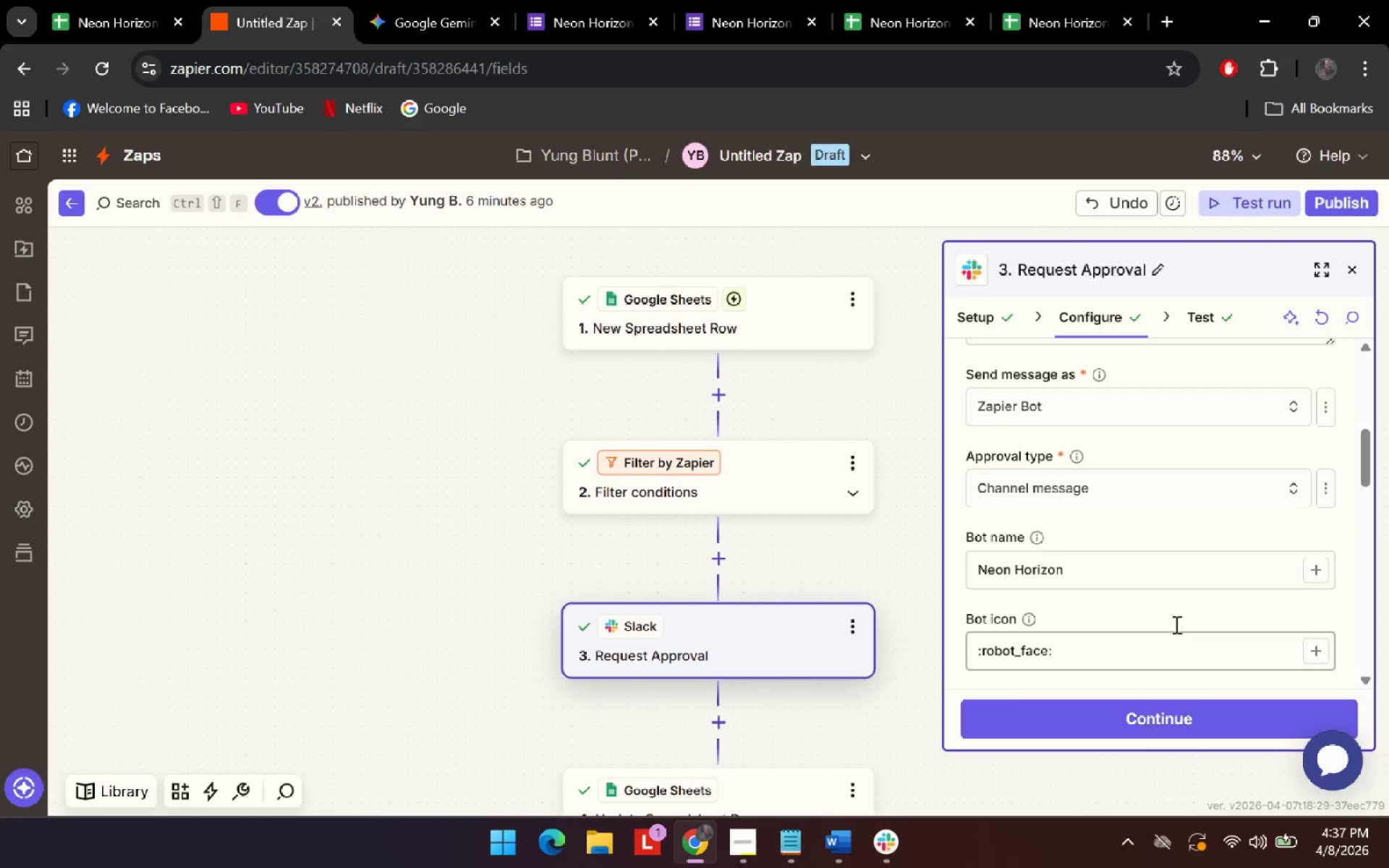 
scroll: coordinate [1178, 599], scroll_direction: down, amount: 5.0
 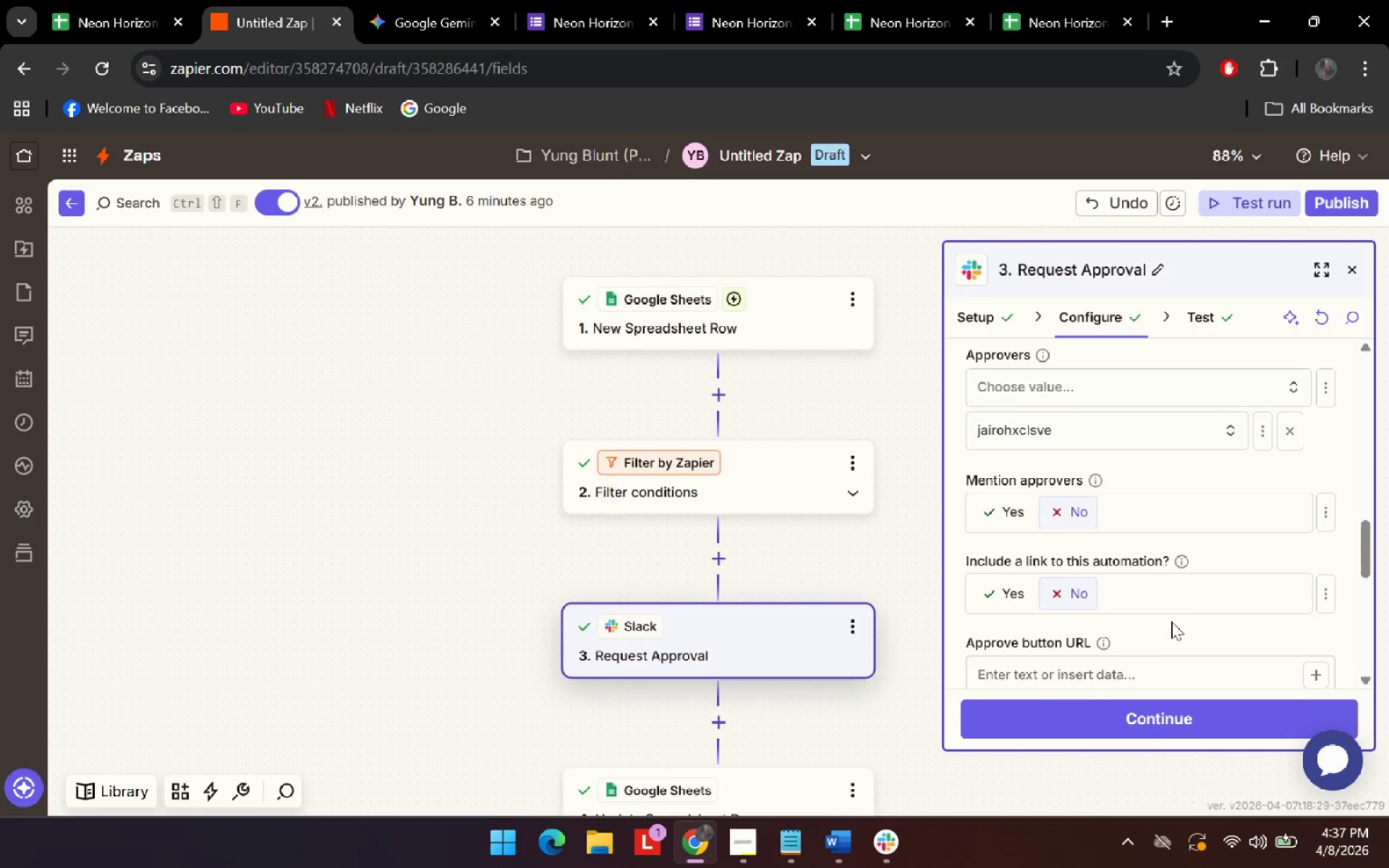 
left_click([1130, 723])
 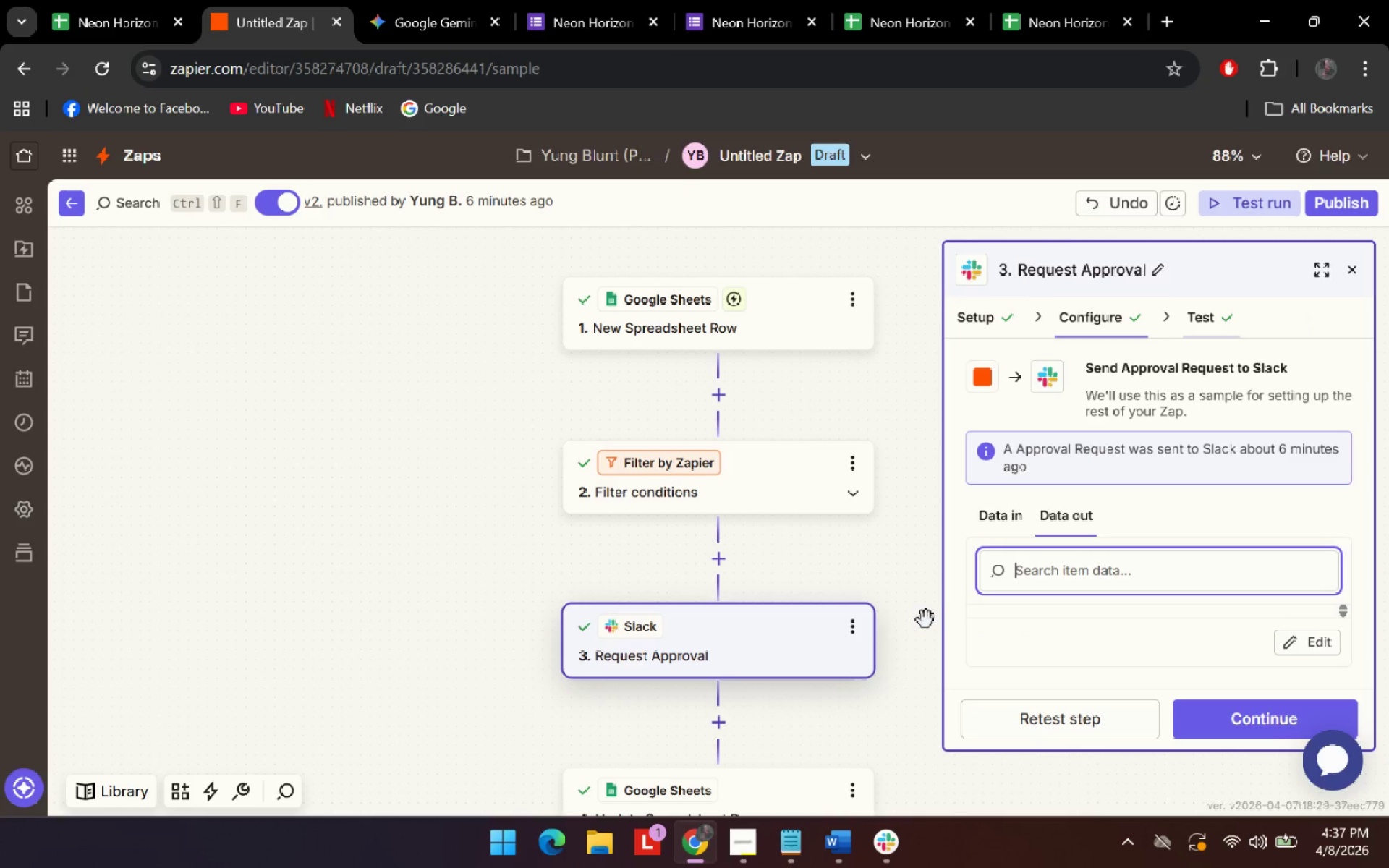 
scroll: coordinate [1187, 610], scroll_direction: down, amount: 3.0
 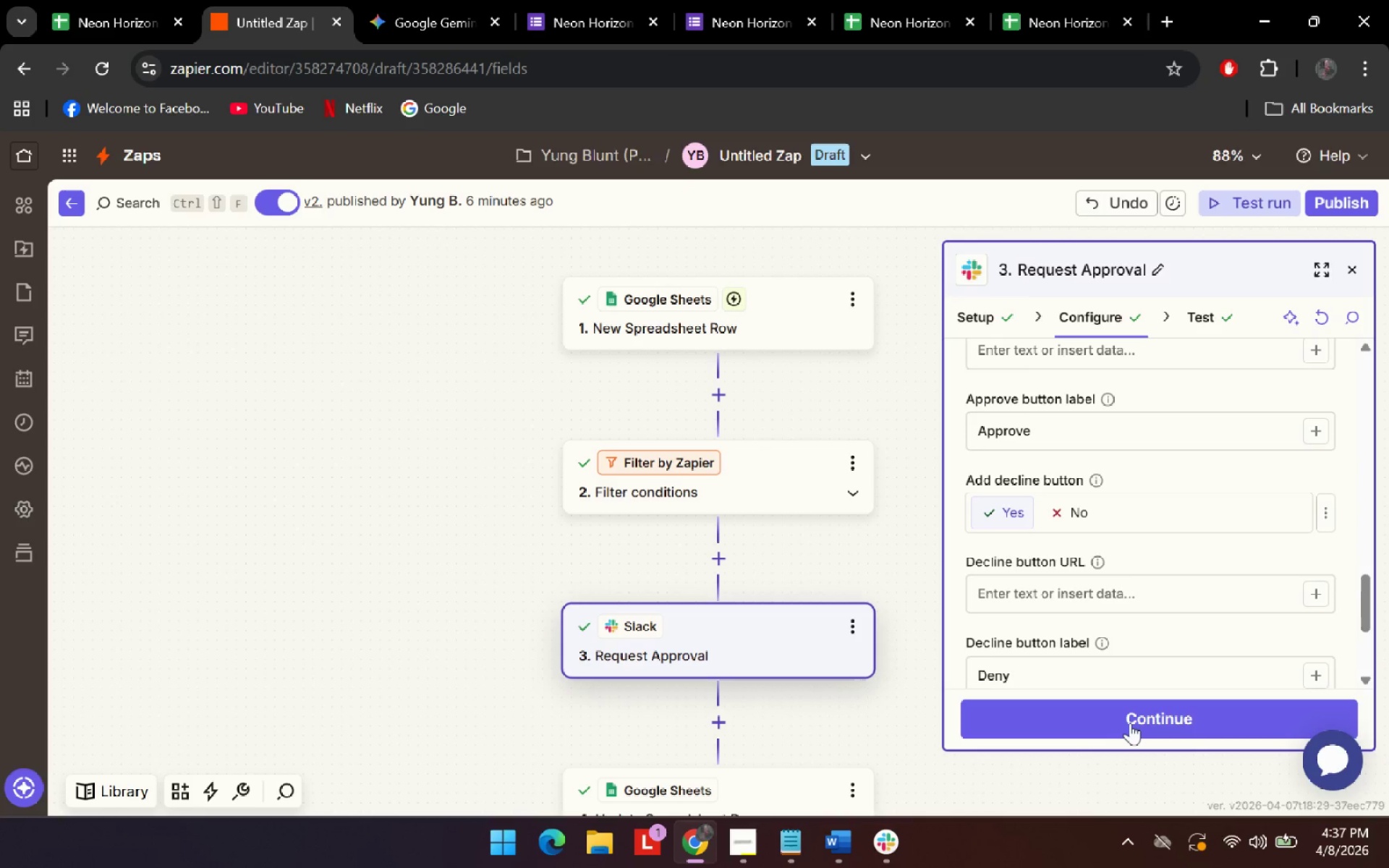 
left_click([1251, 715])
 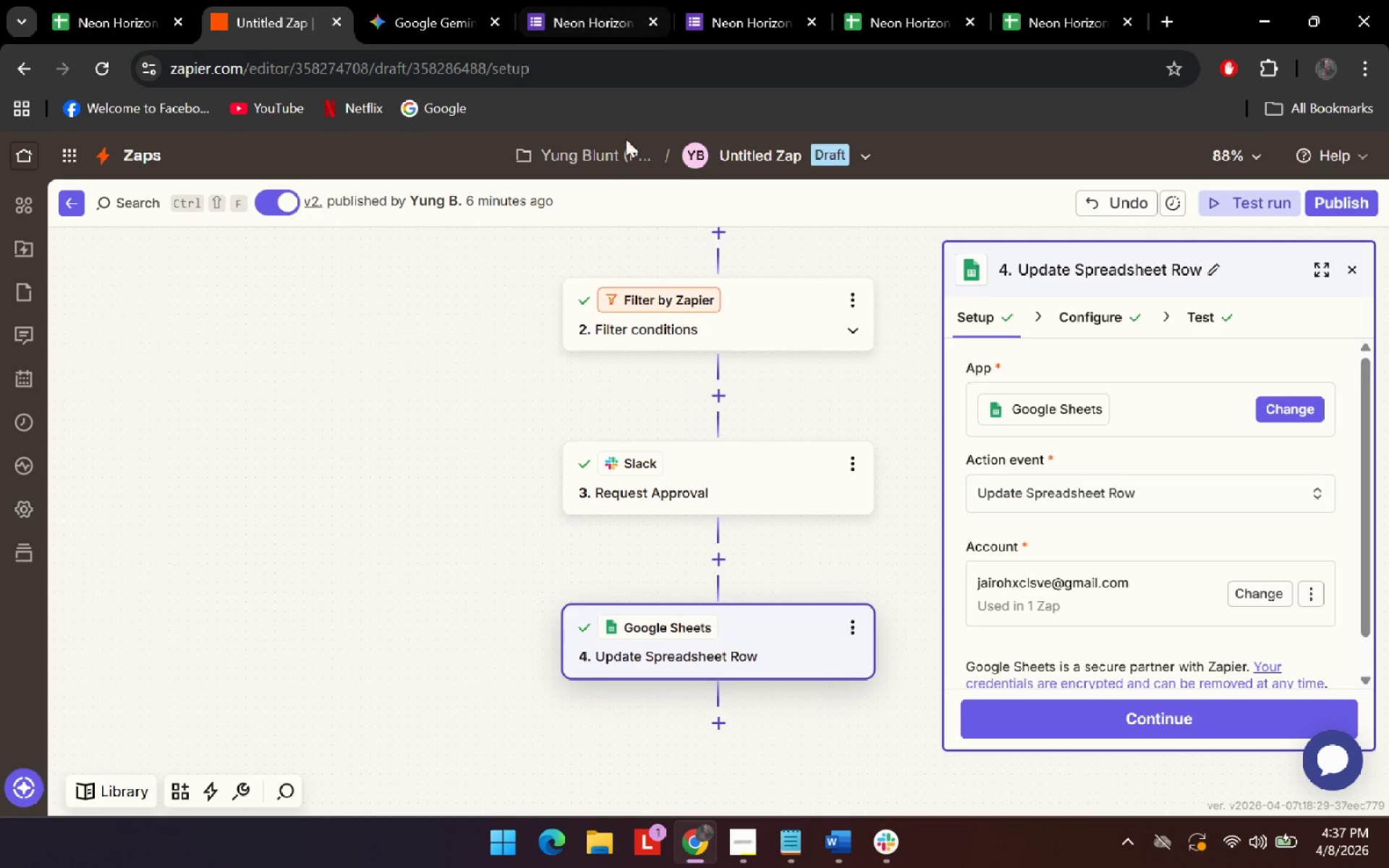 
scroll: coordinate [922, 618], scroll_direction: down, amount: 3.0
 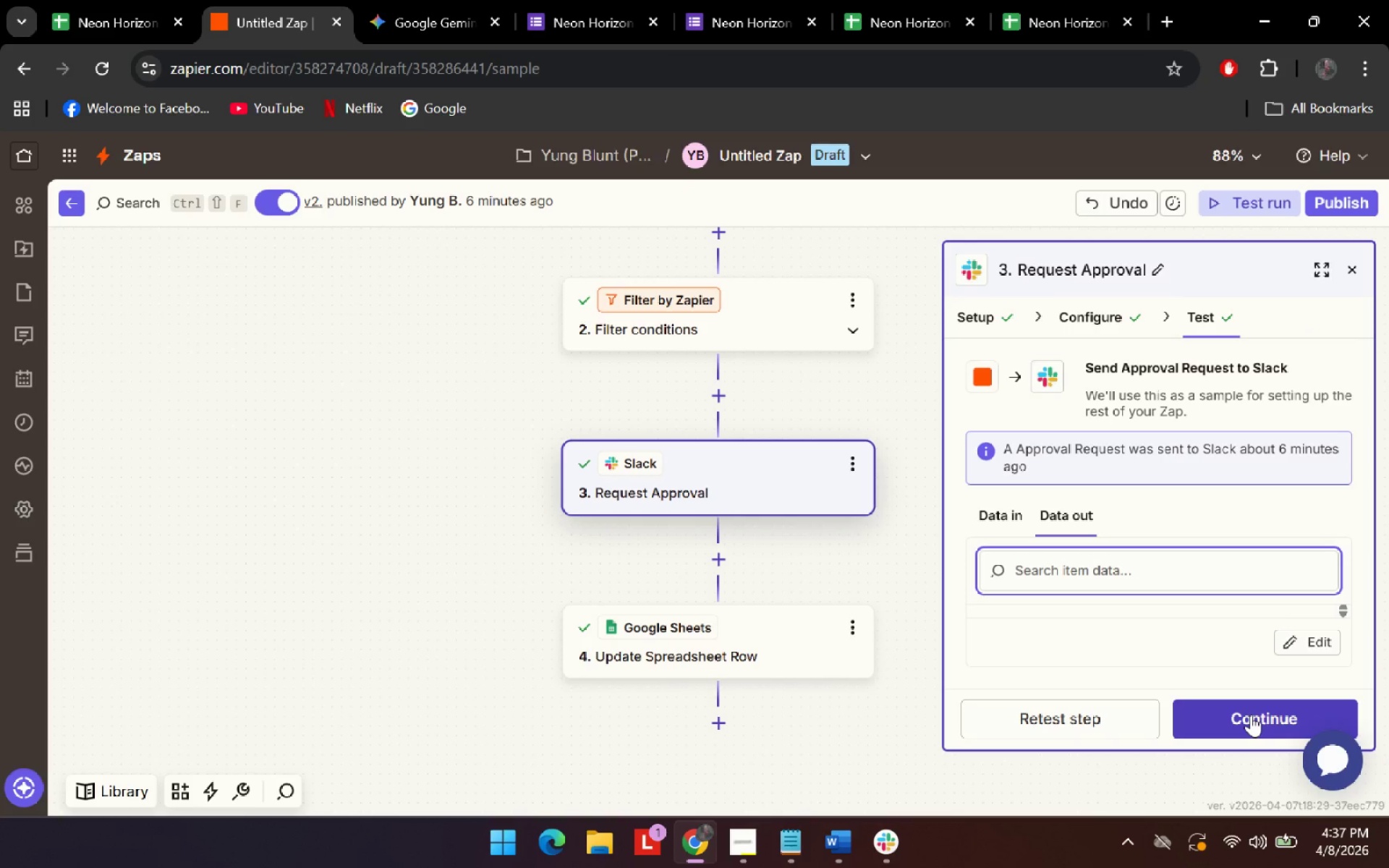 
left_click([1088, 712])
 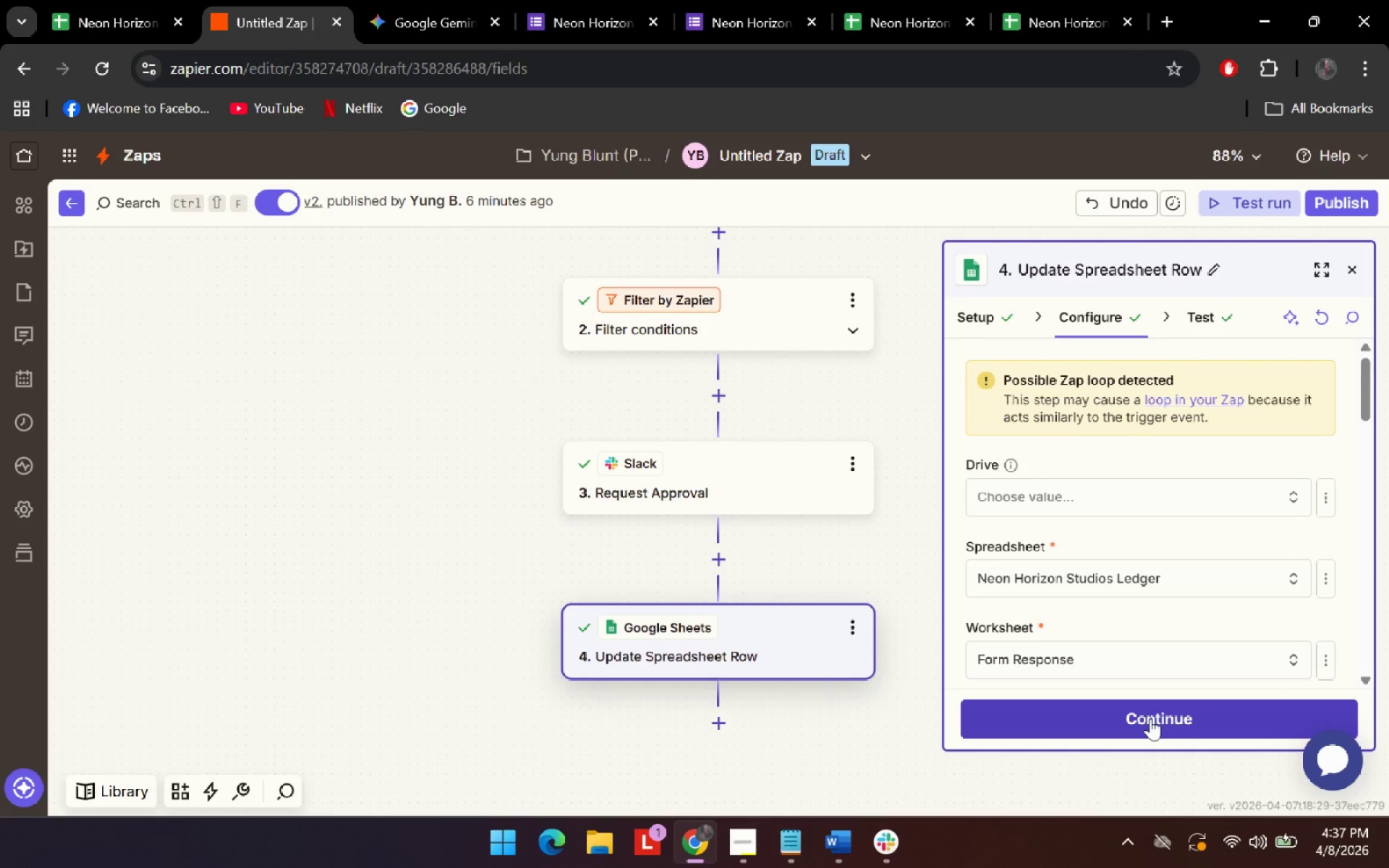 
left_click([1150, 718])
 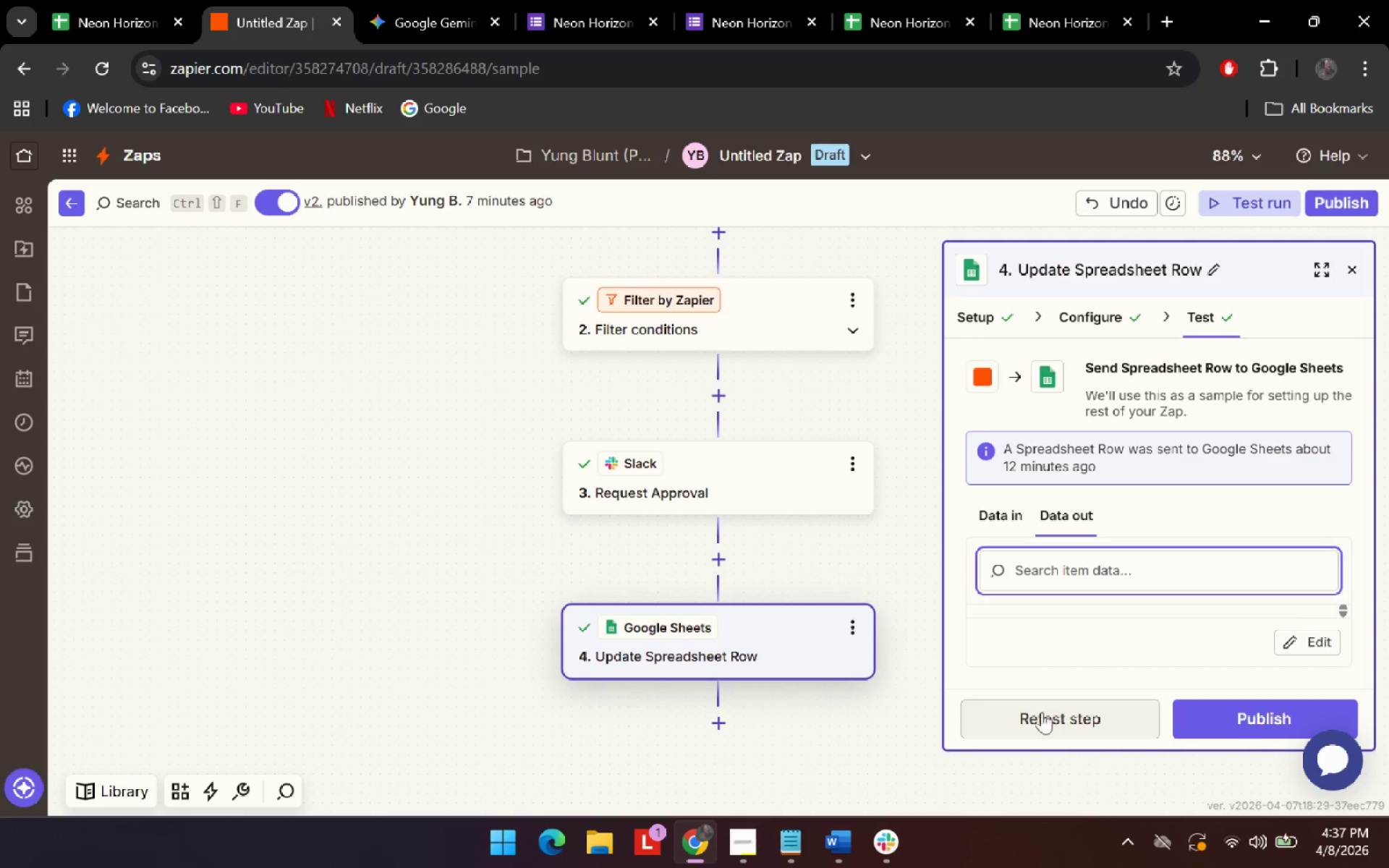 
left_click([1253, 718])
 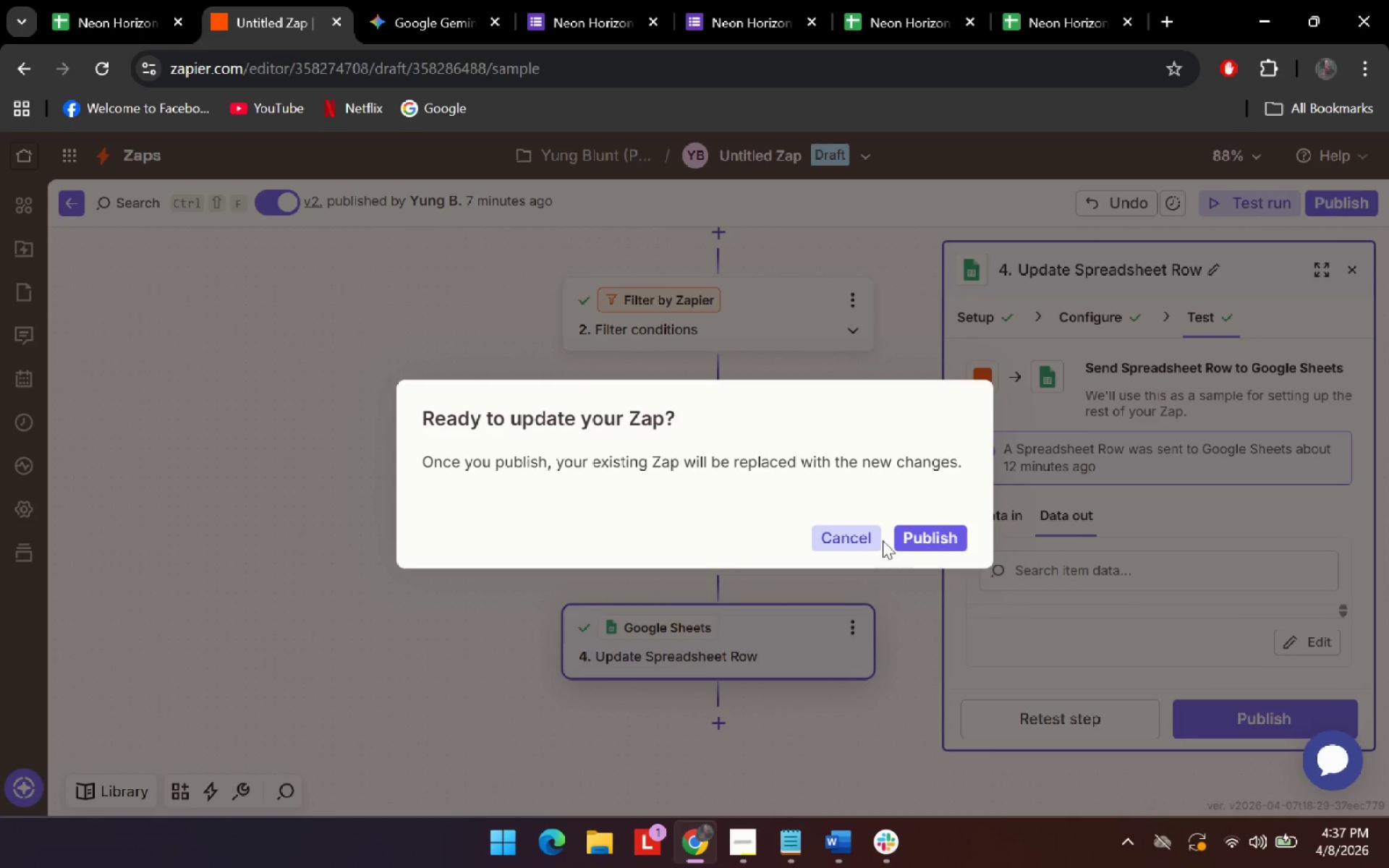 
left_click([940, 538])
 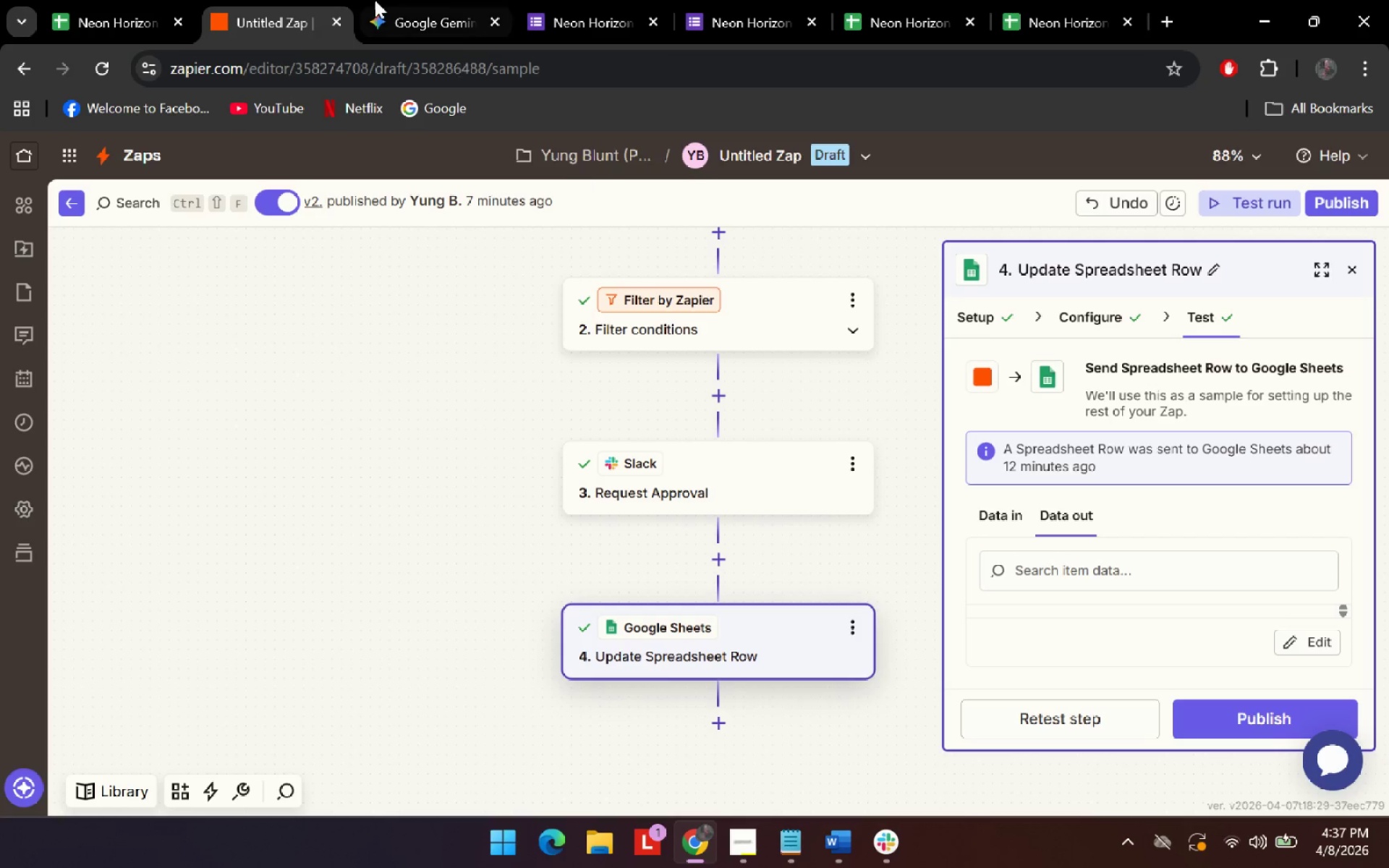 
left_click([375, 0])
 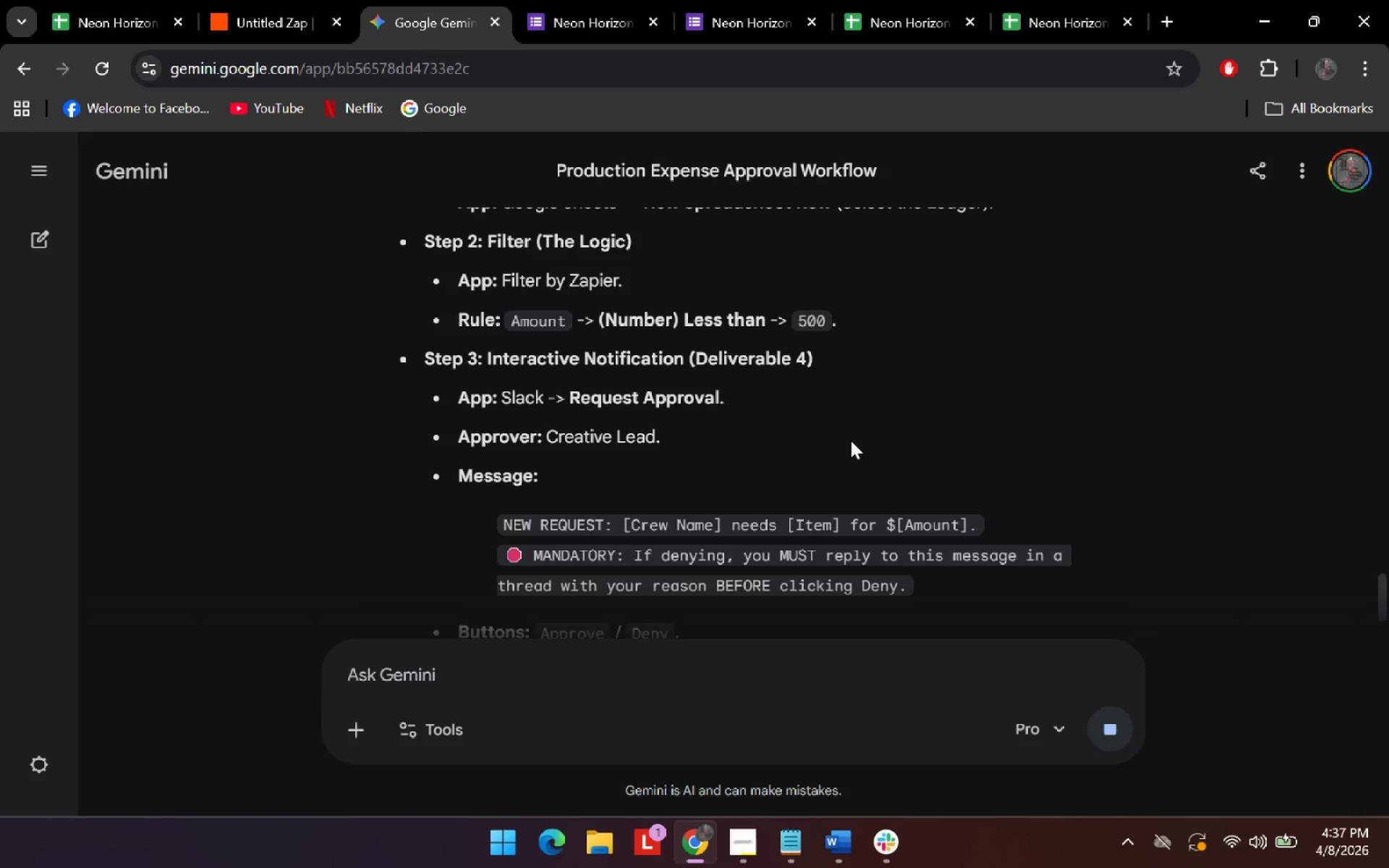 
scroll: coordinate [885, 443], scroll_direction: down, amount: 3.0
 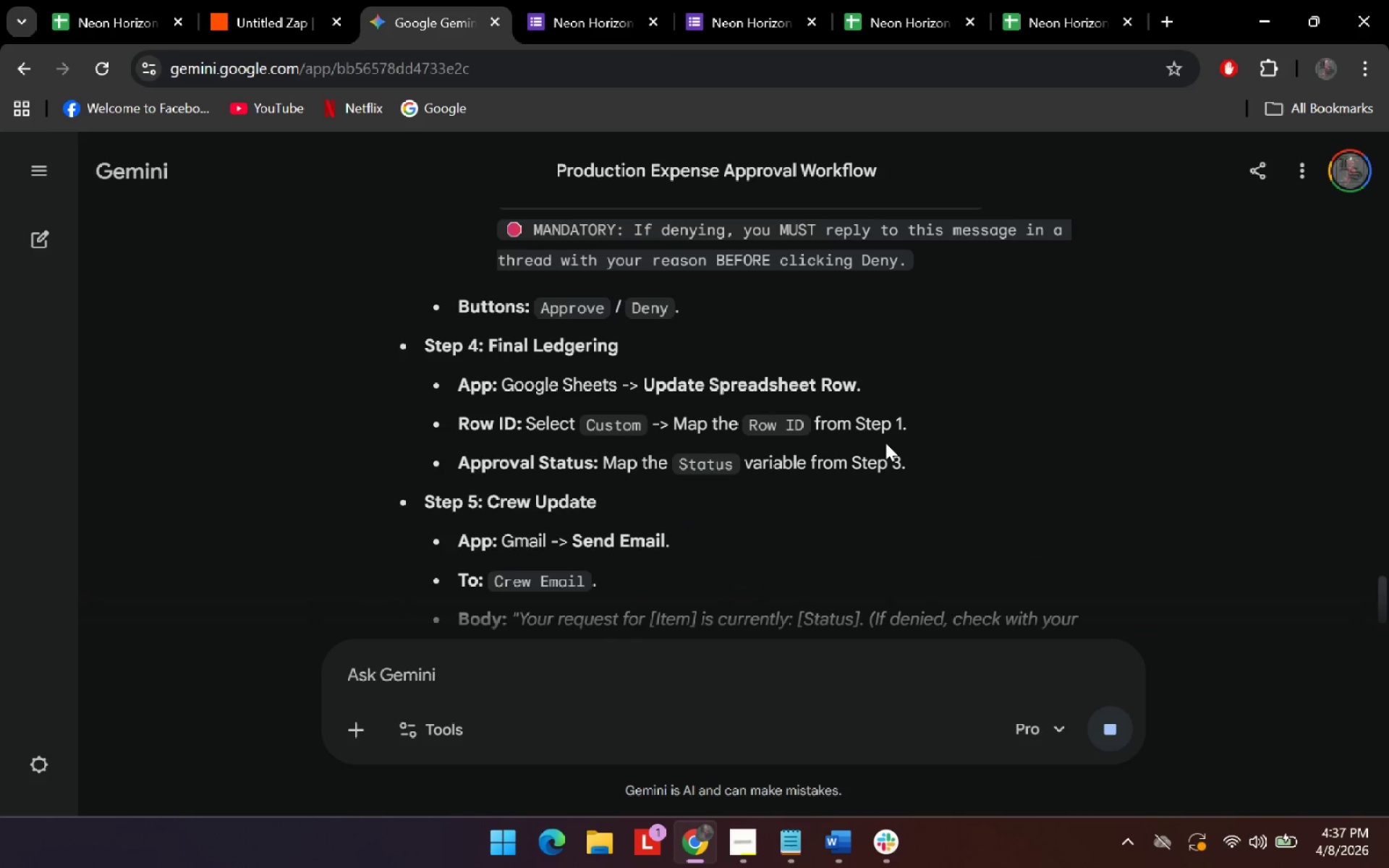 
scroll: coordinate [885, 443], scroll_direction: up, amount: 1.0
 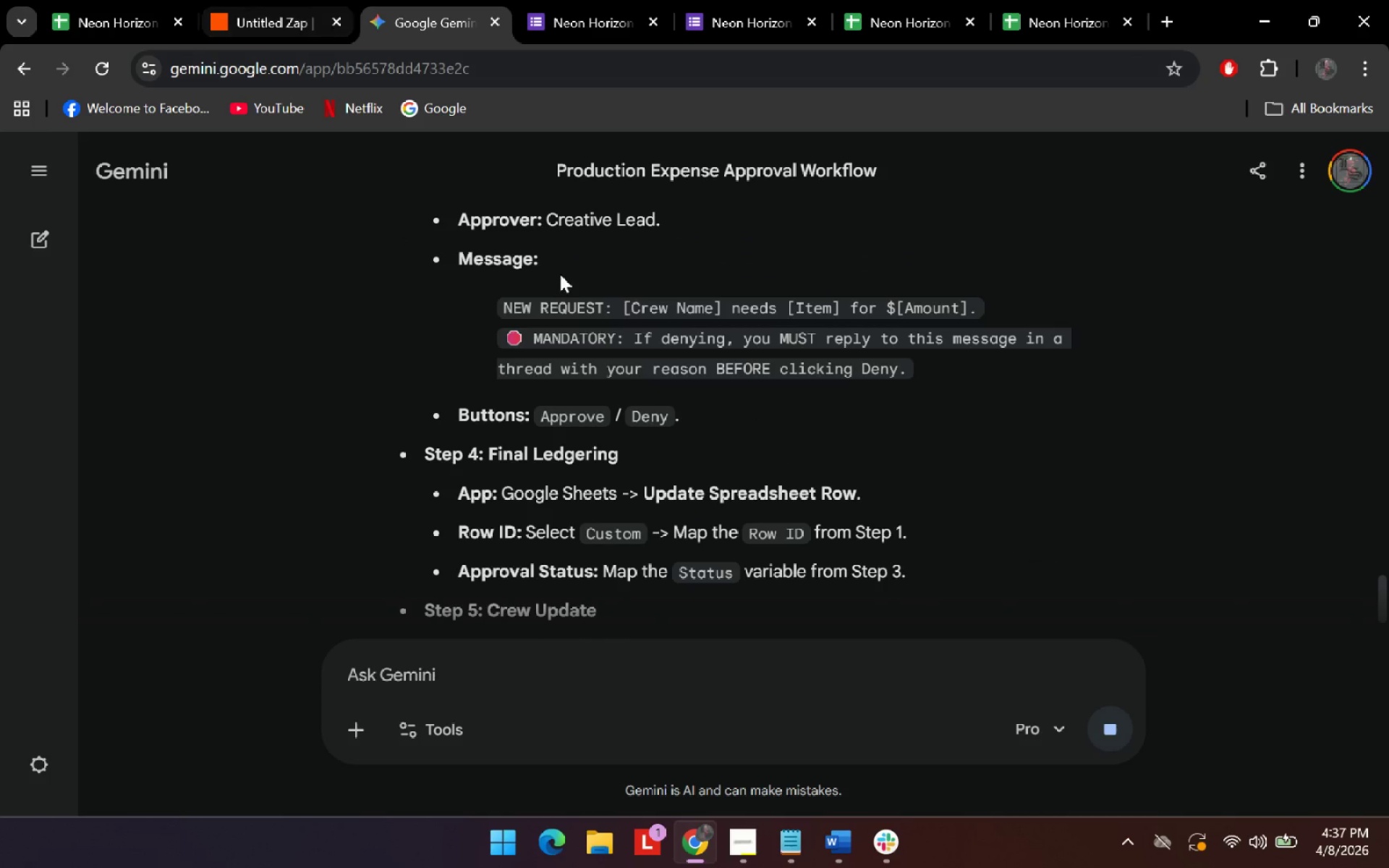 
scroll: coordinate [631, 471], scroll_direction: down, amount: 2.0
 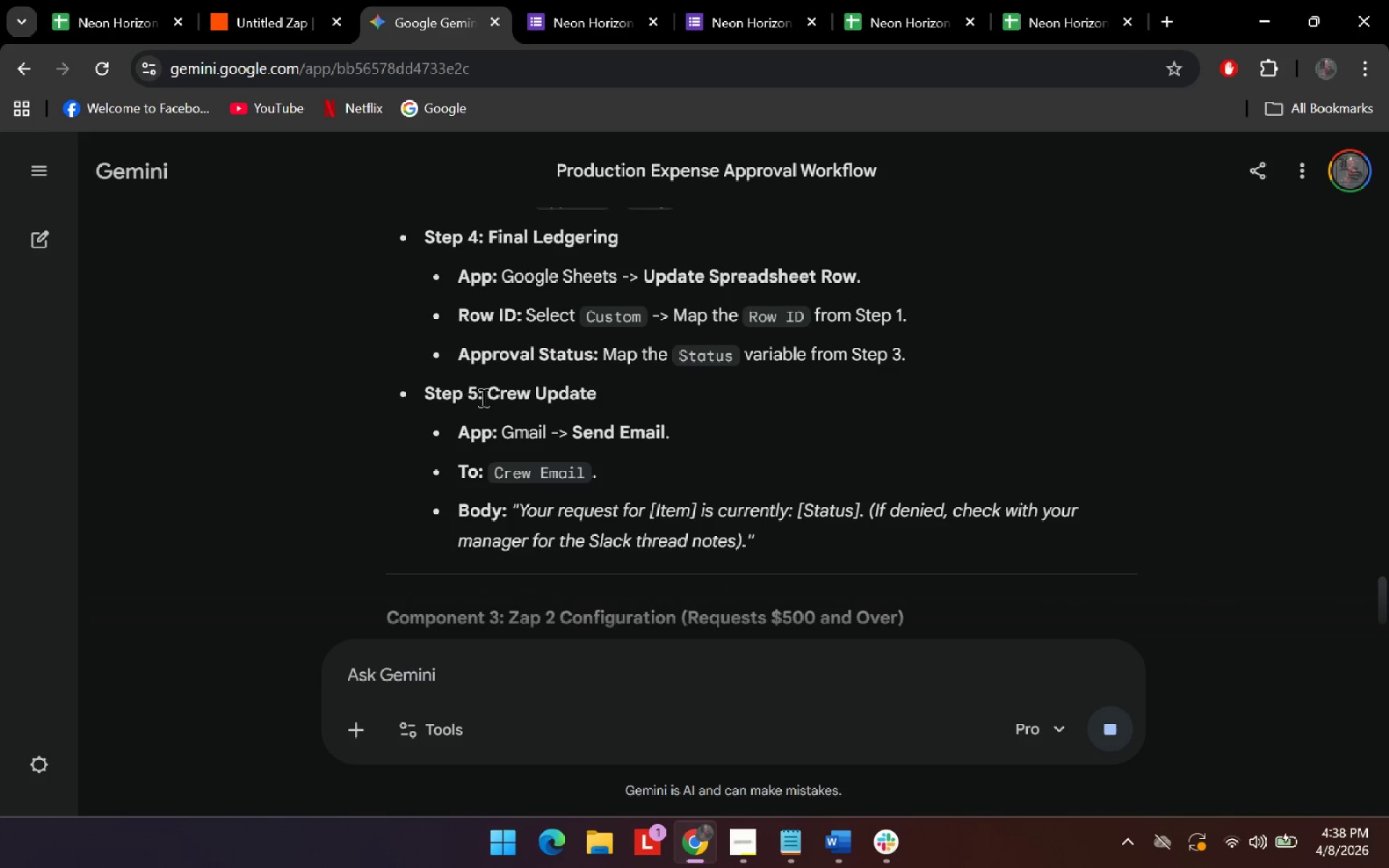 
left_click([141, 3])
 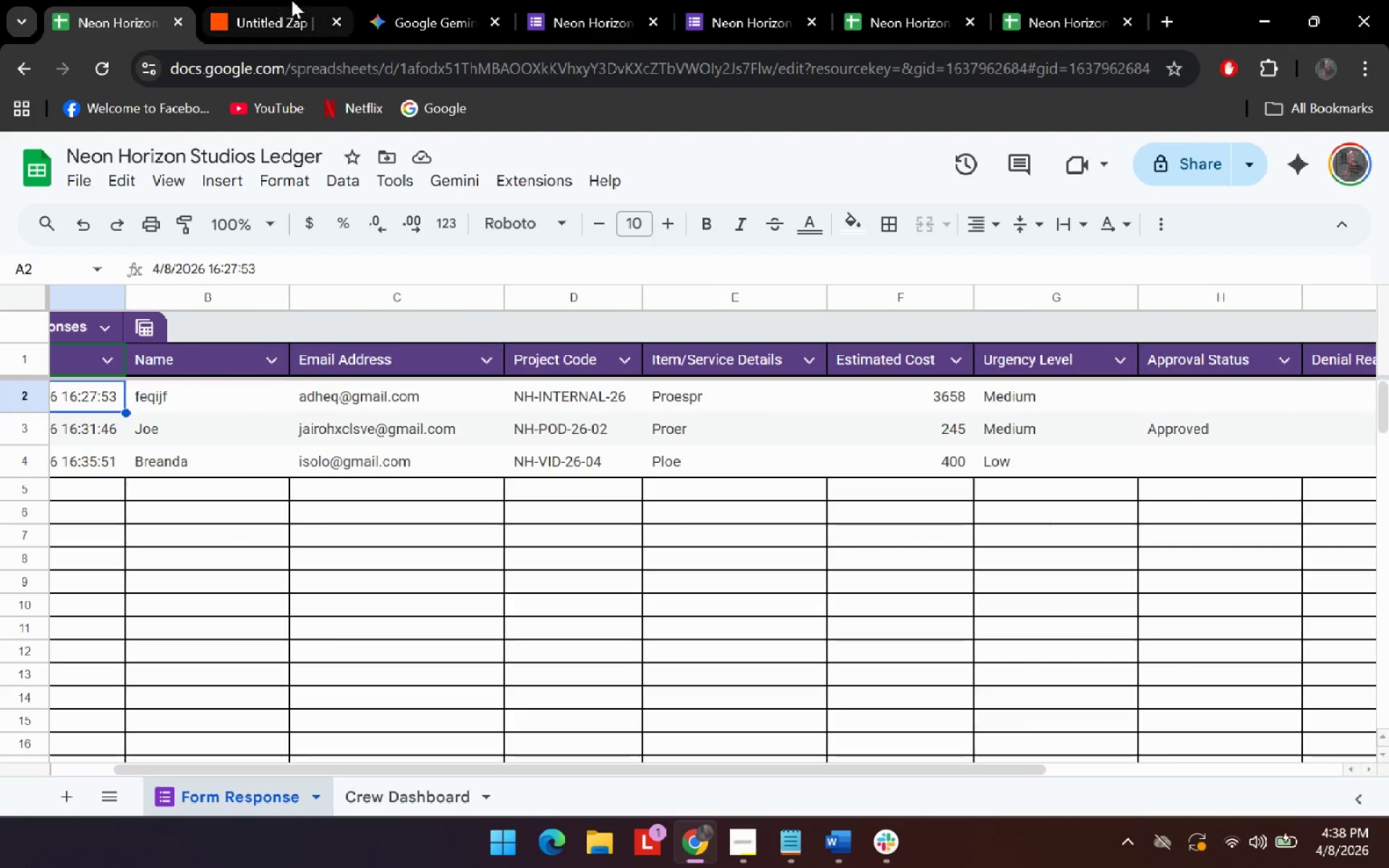 
left_click([310, 0])
 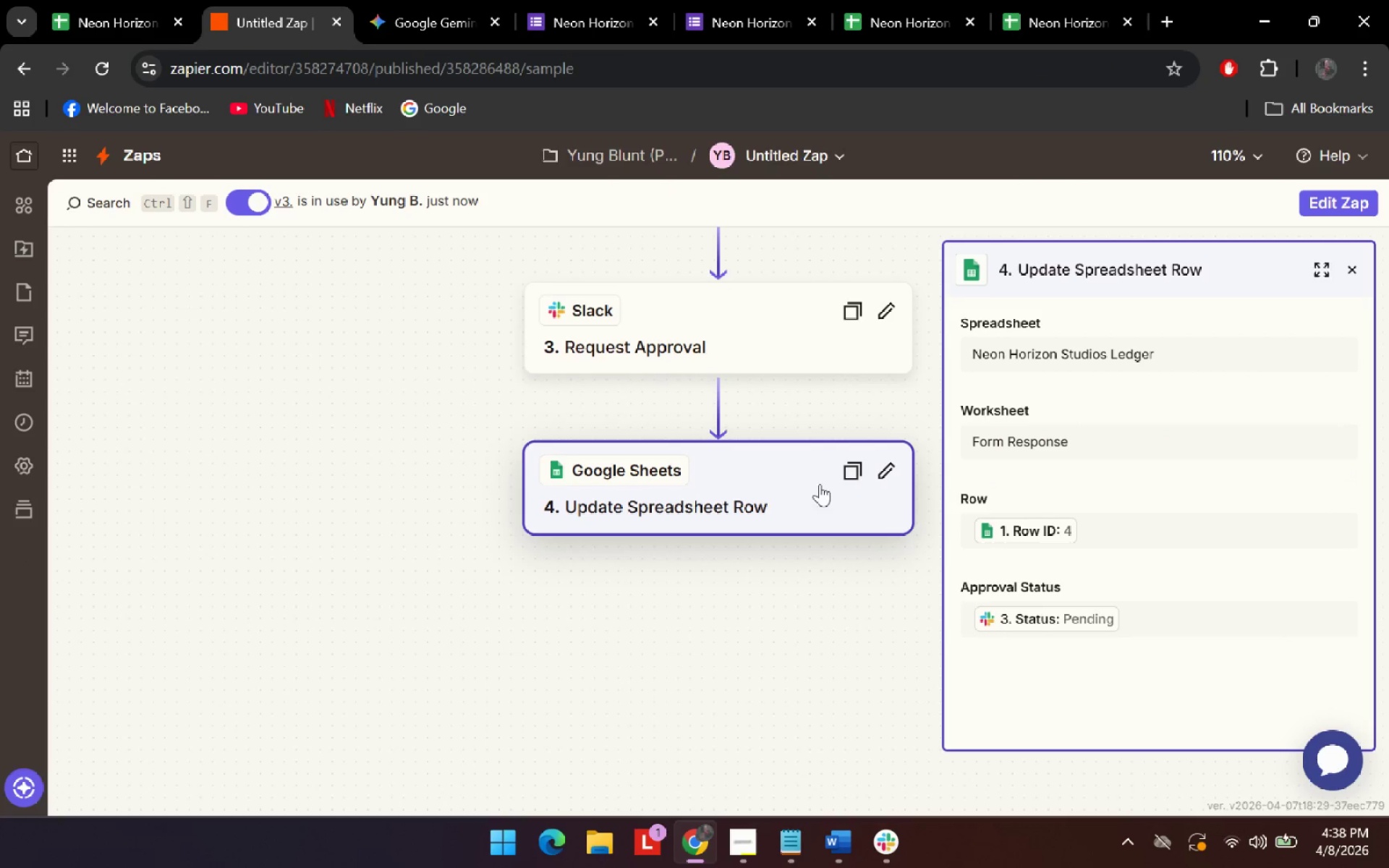 
left_click([1348, 196])
 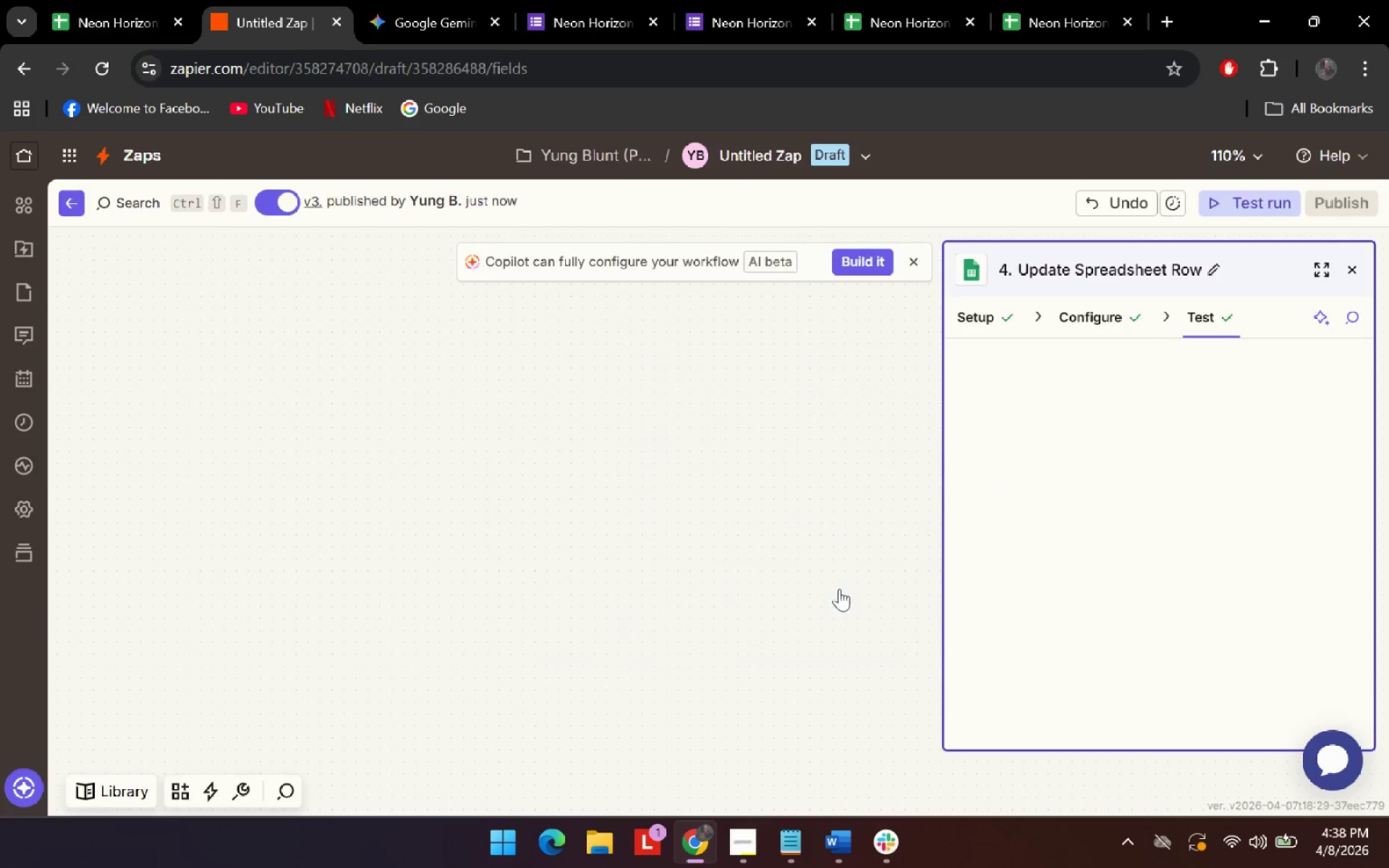 
left_click([715, 535])
 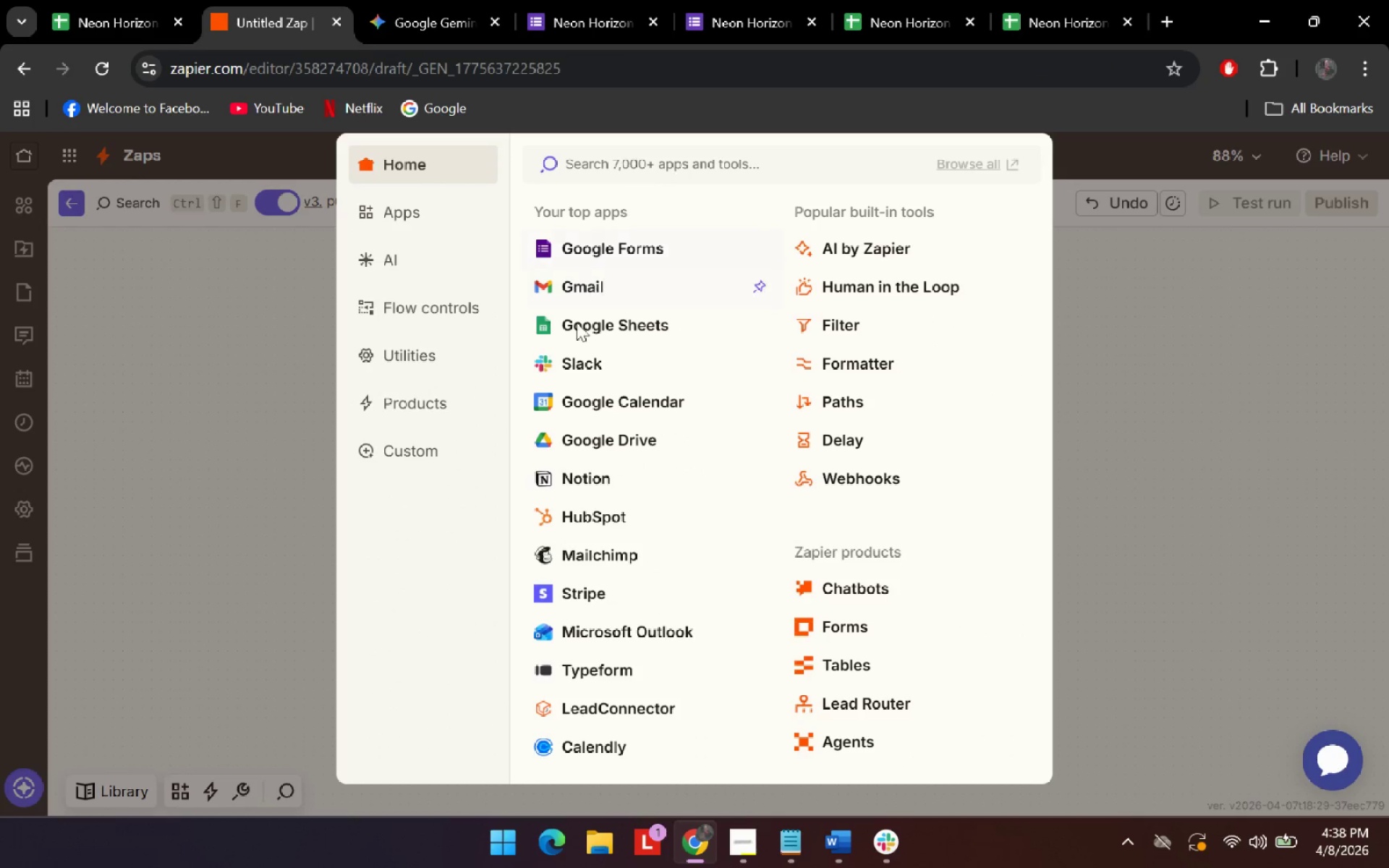 
scroll: coordinate [726, 580], scroll_direction: down, amount: 1.0
 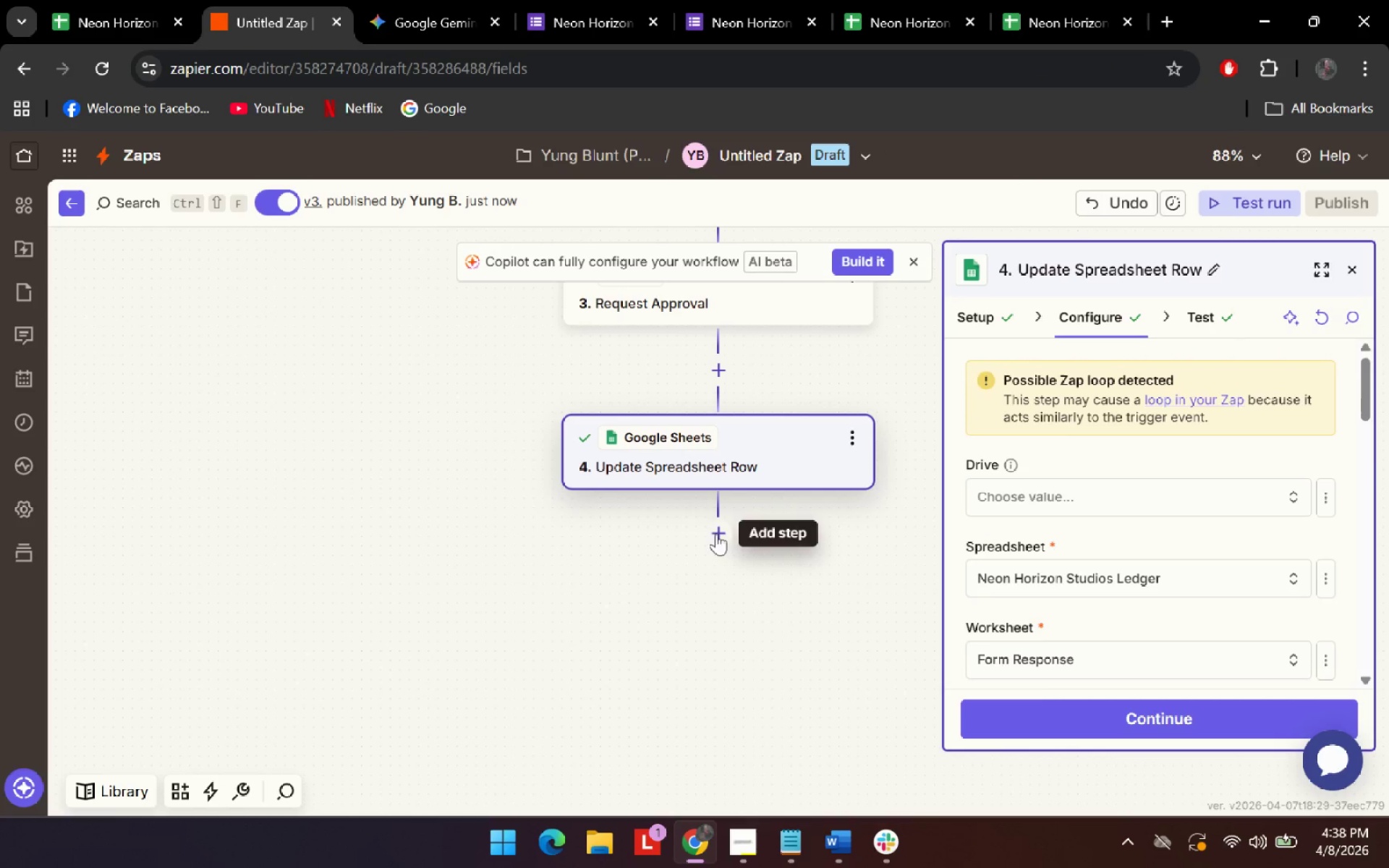 
left_click([577, 292])
 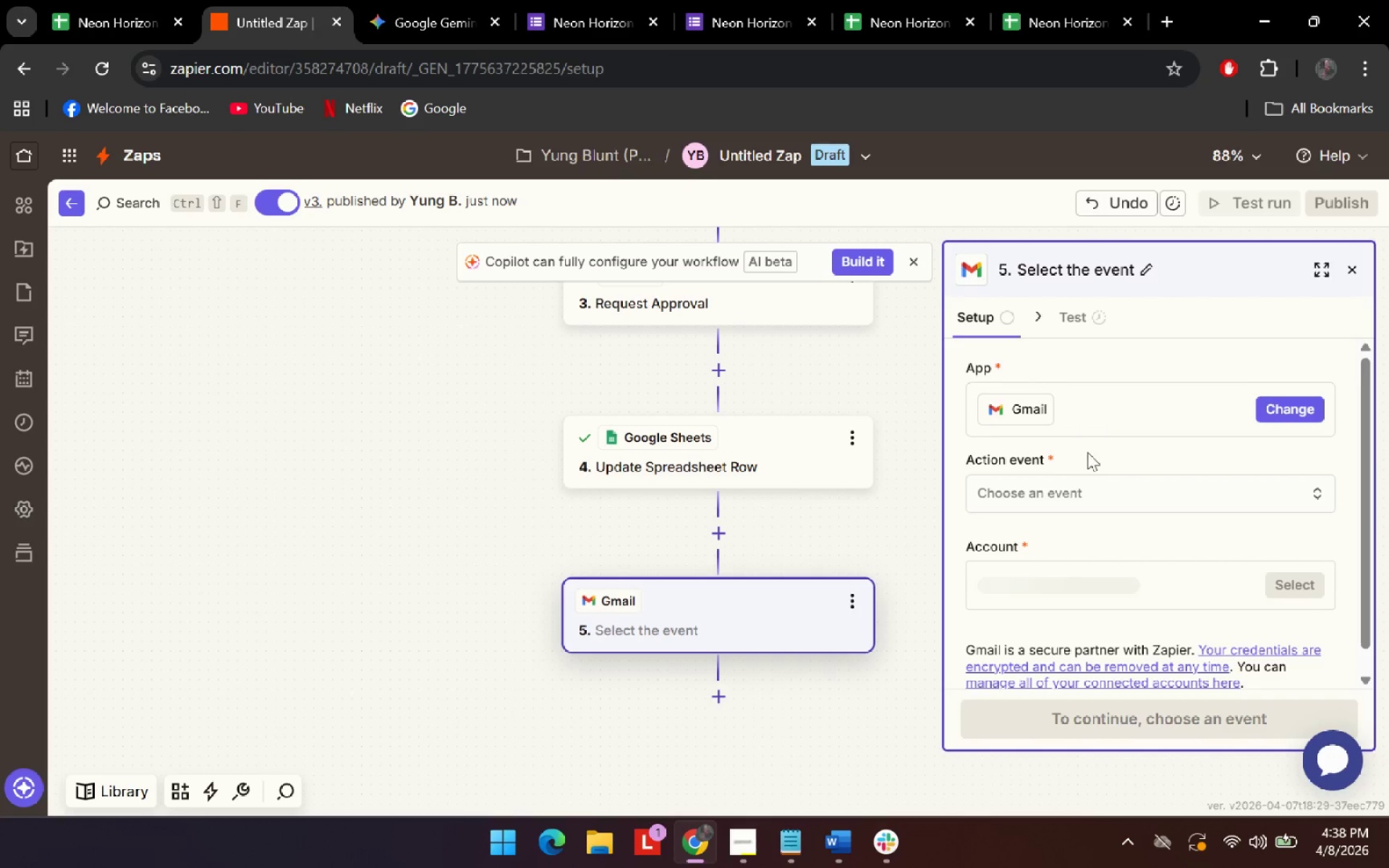 
left_click([1089, 490])
 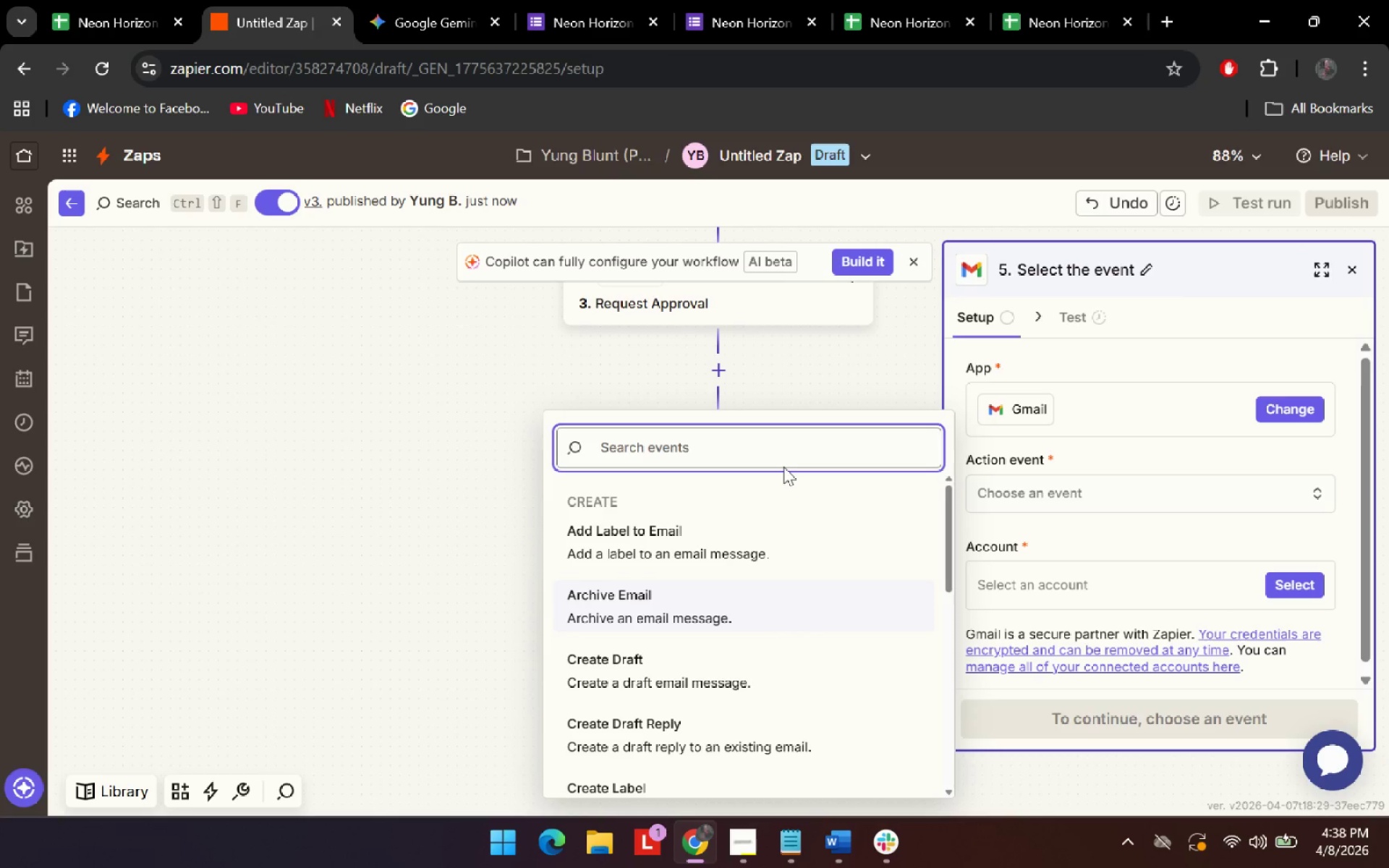 
left_click([808, 438])
 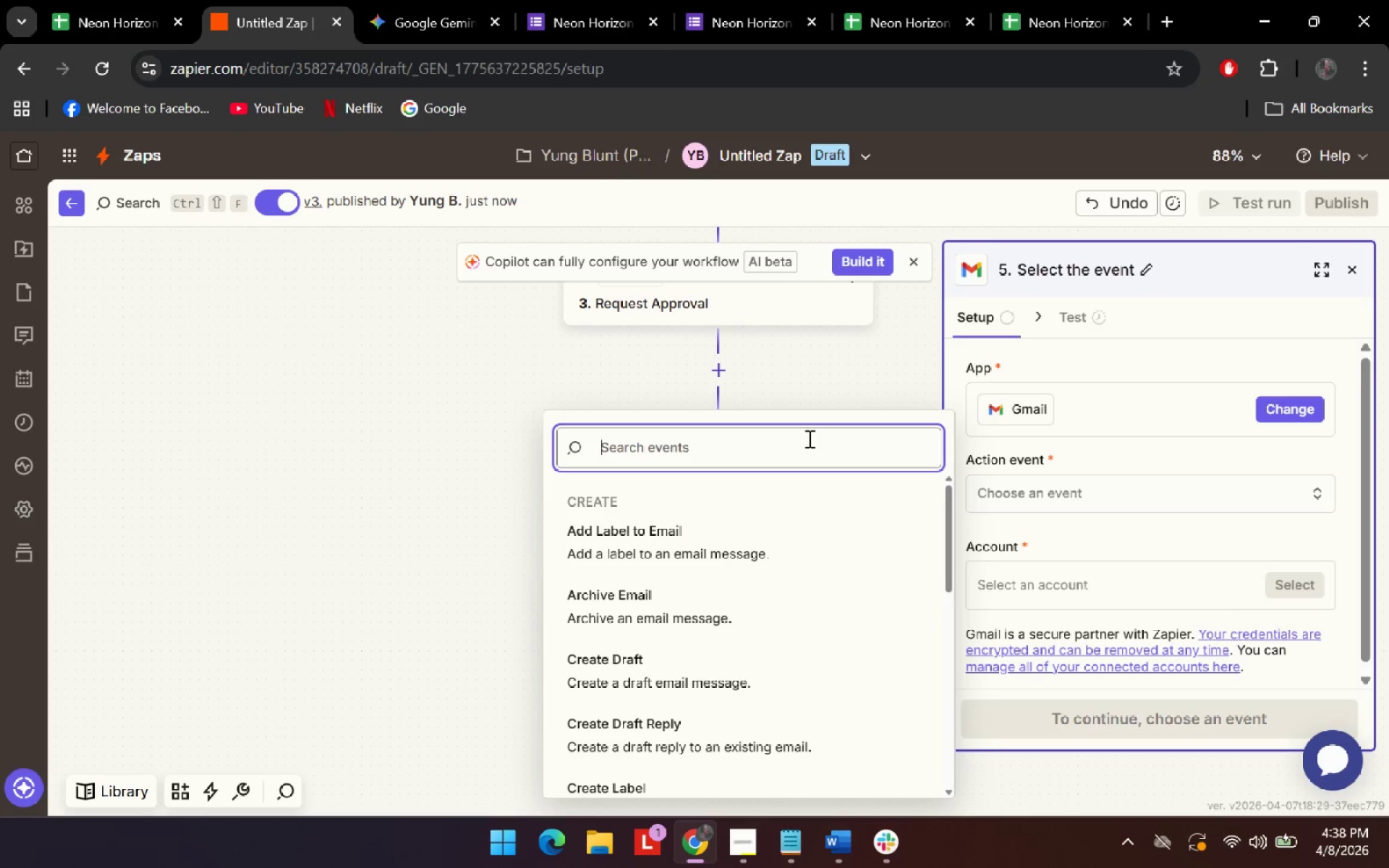 
type(send)
 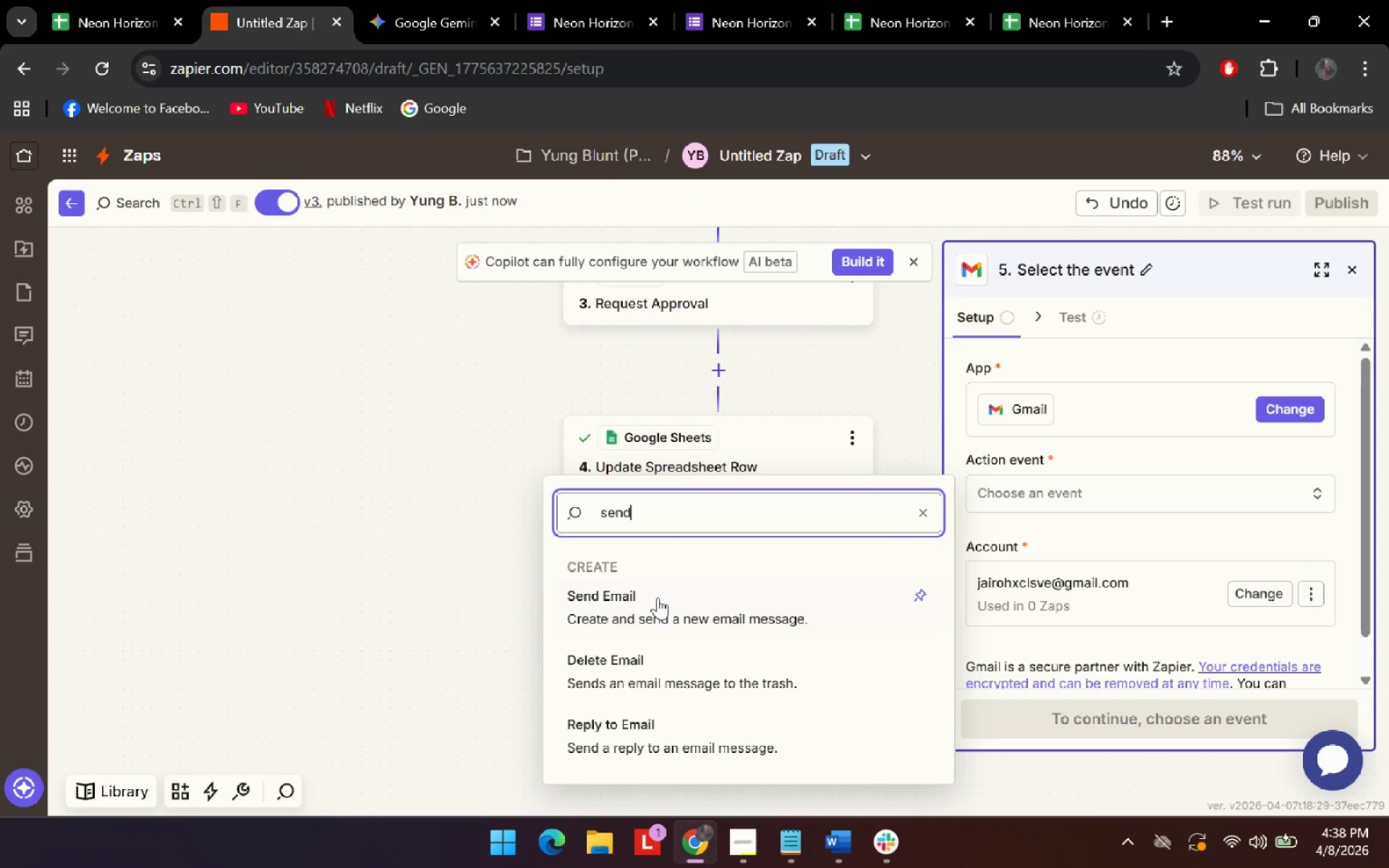 
left_click([655, 600])
 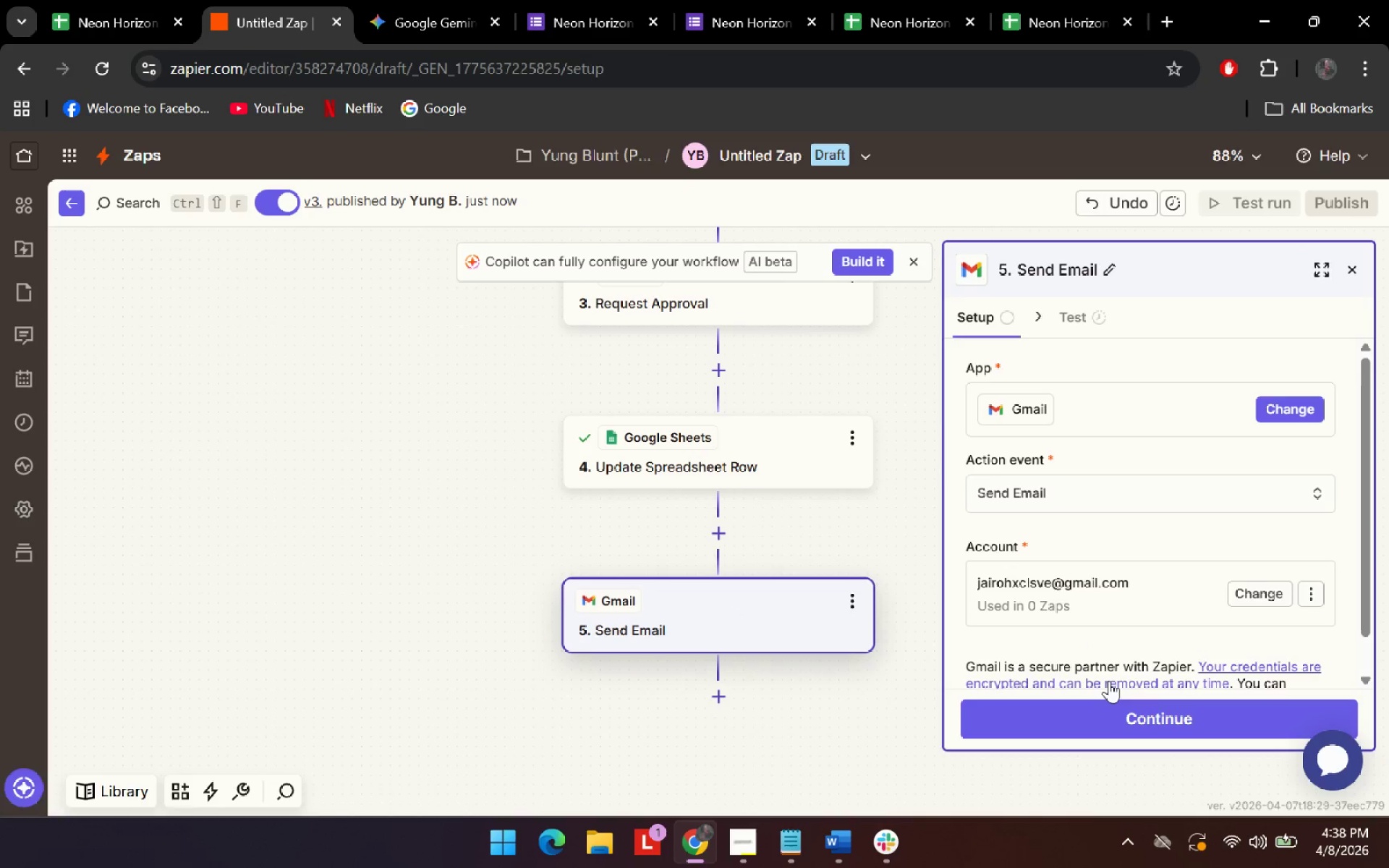 
left_click([1123, 704])
 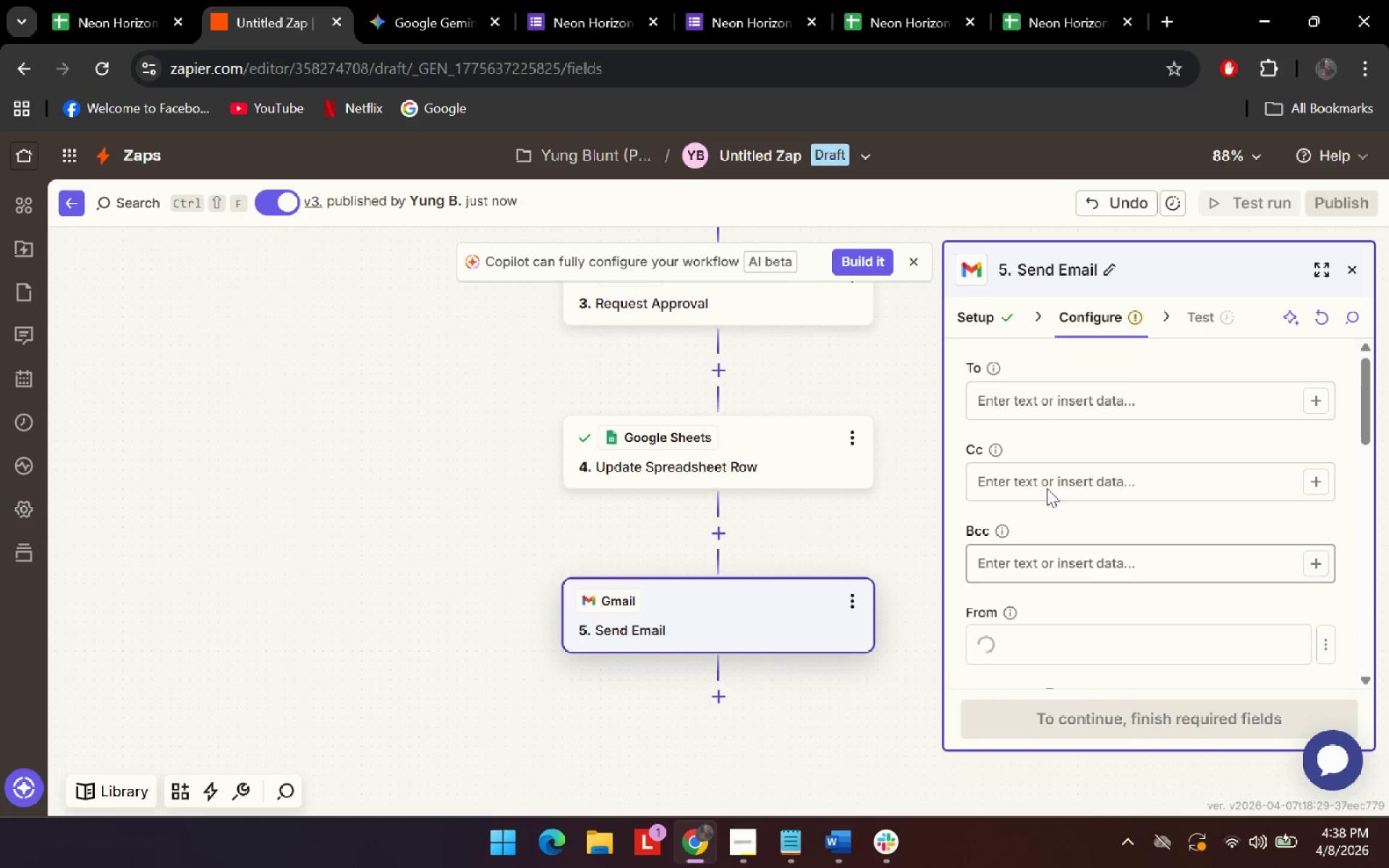 
left_click([1053, 393])
 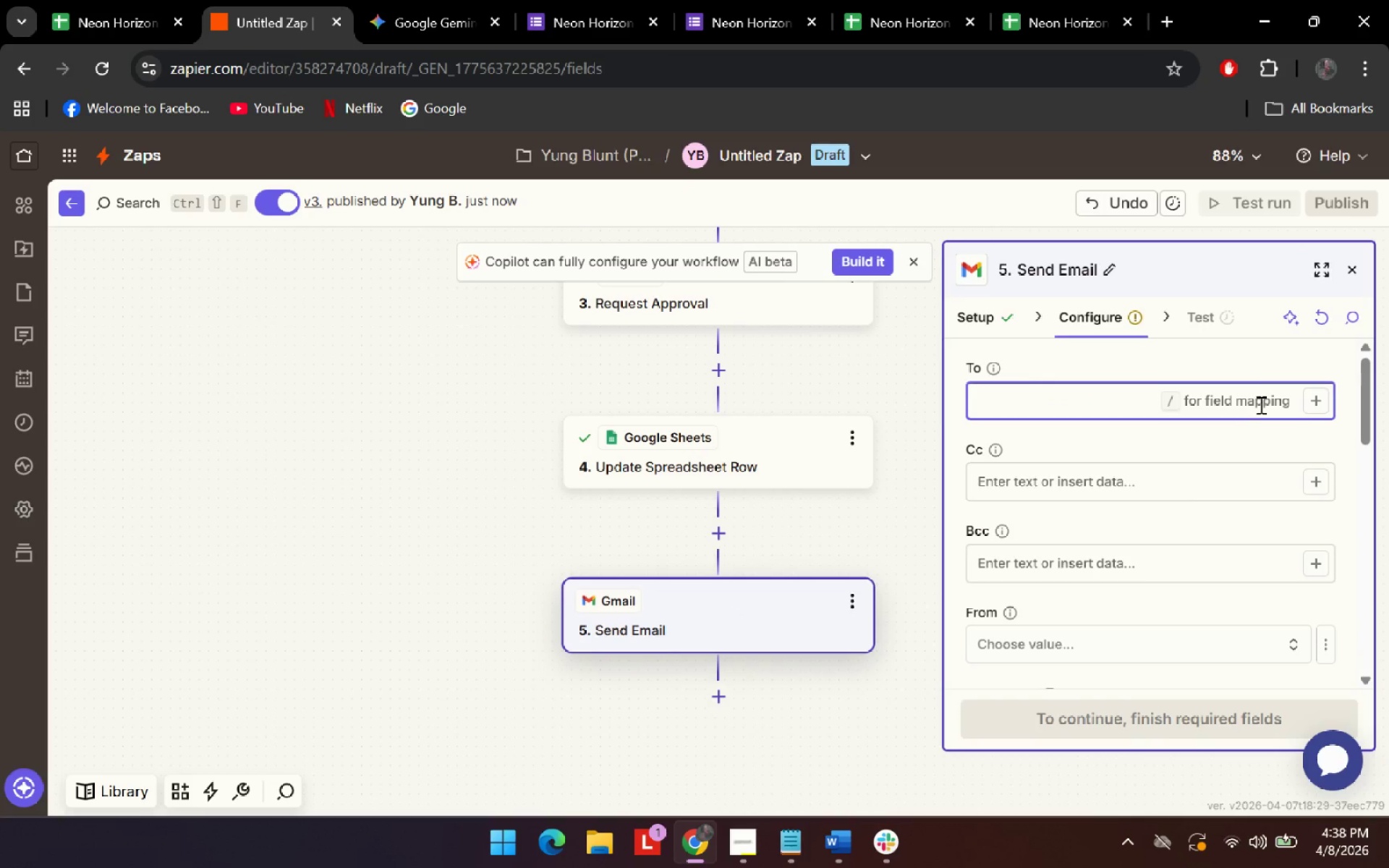 
left_click_drag(start_coordinate=[1296, 400], to_coordinate=[1305, 403])
 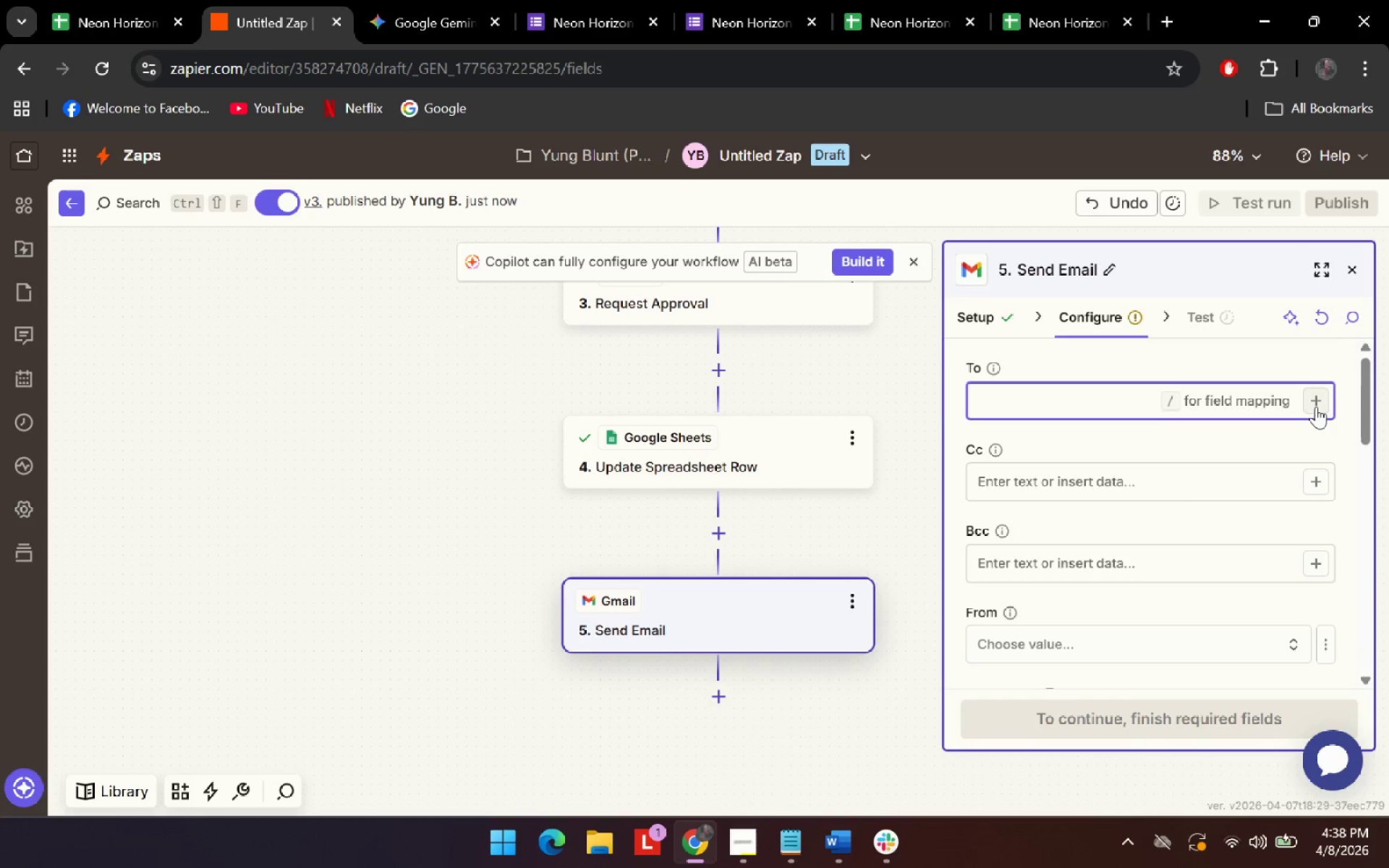 
double_click([1316, 407])
 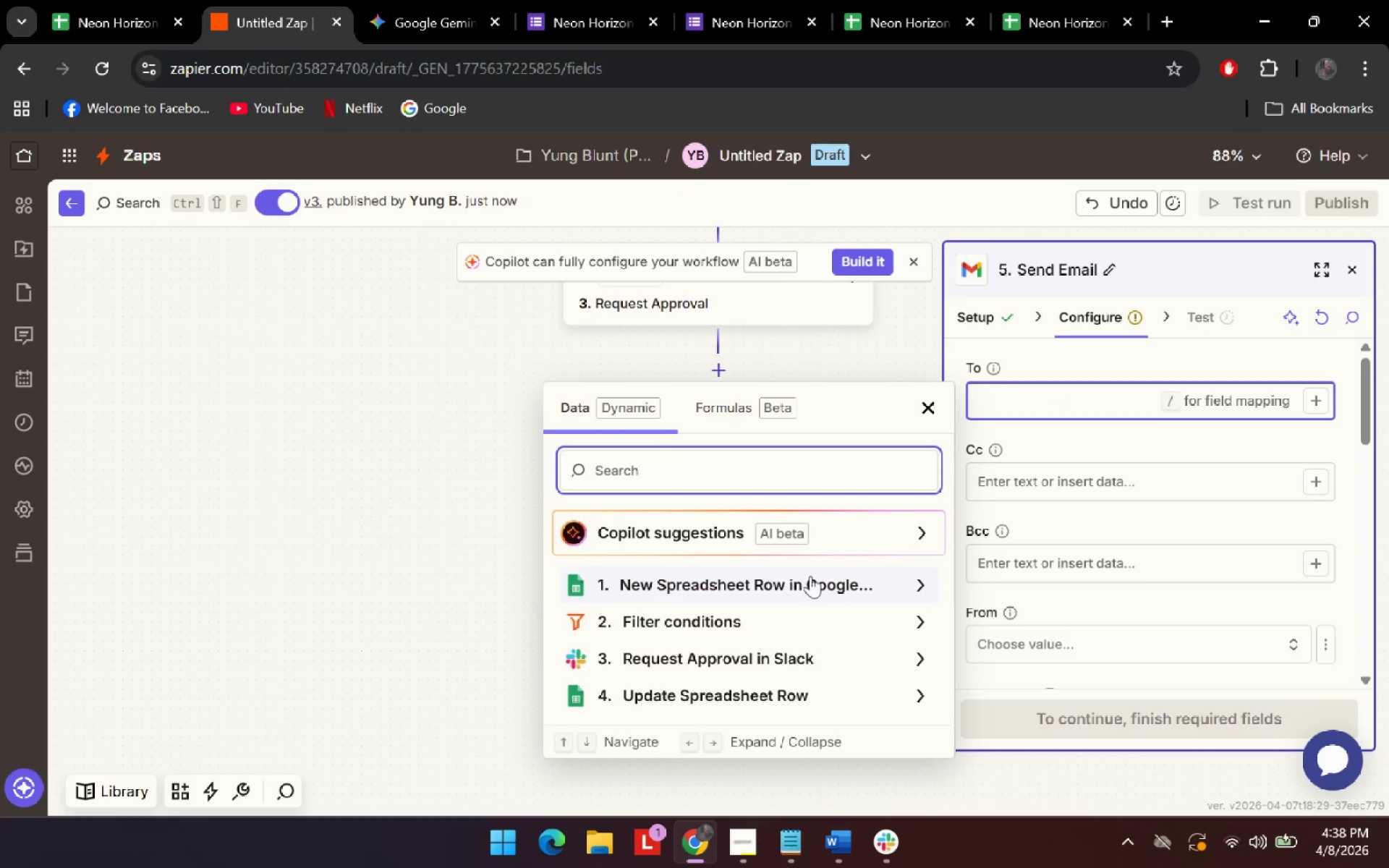 
left_click([810, 576])
 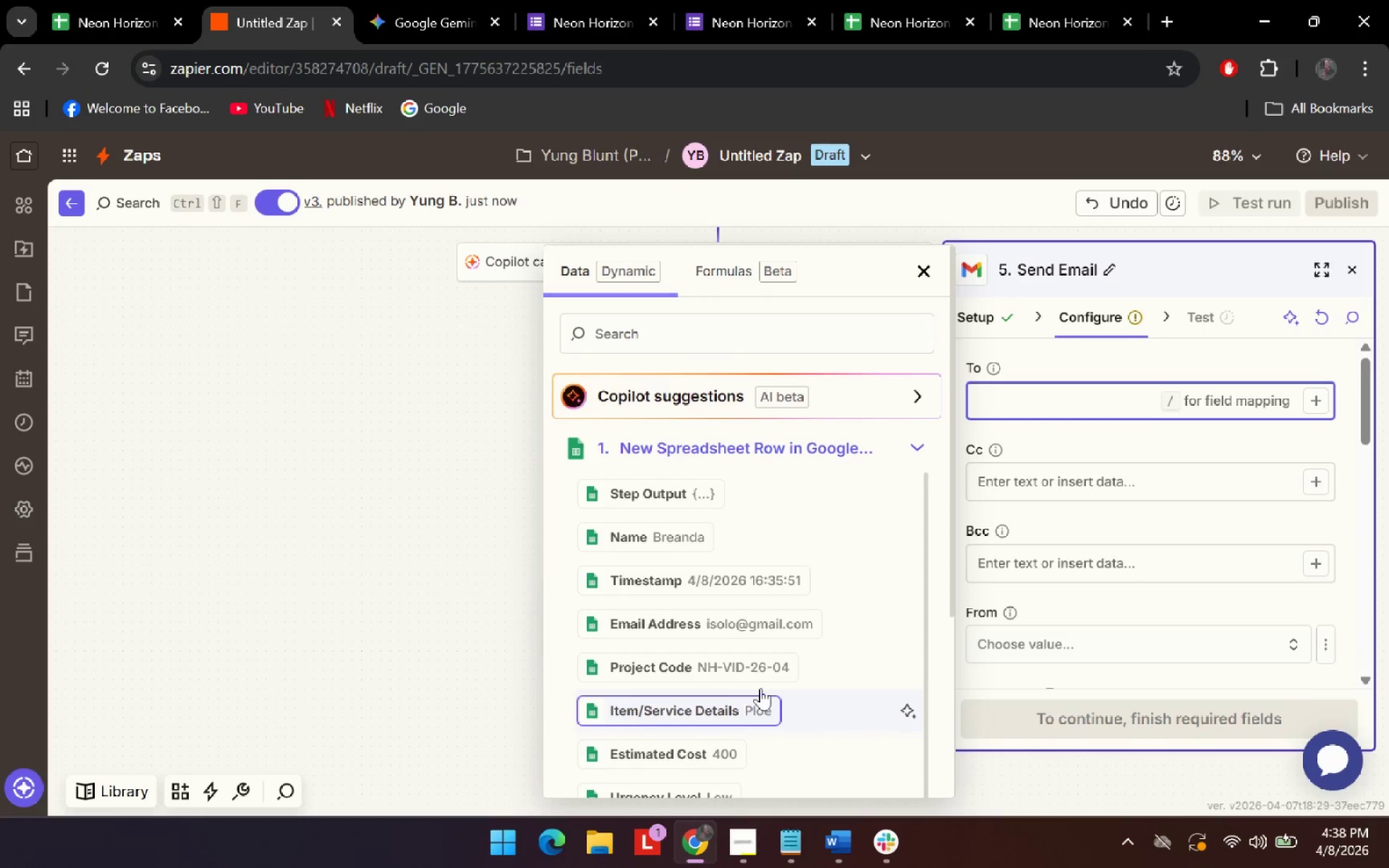 
left_click([744, 626])
 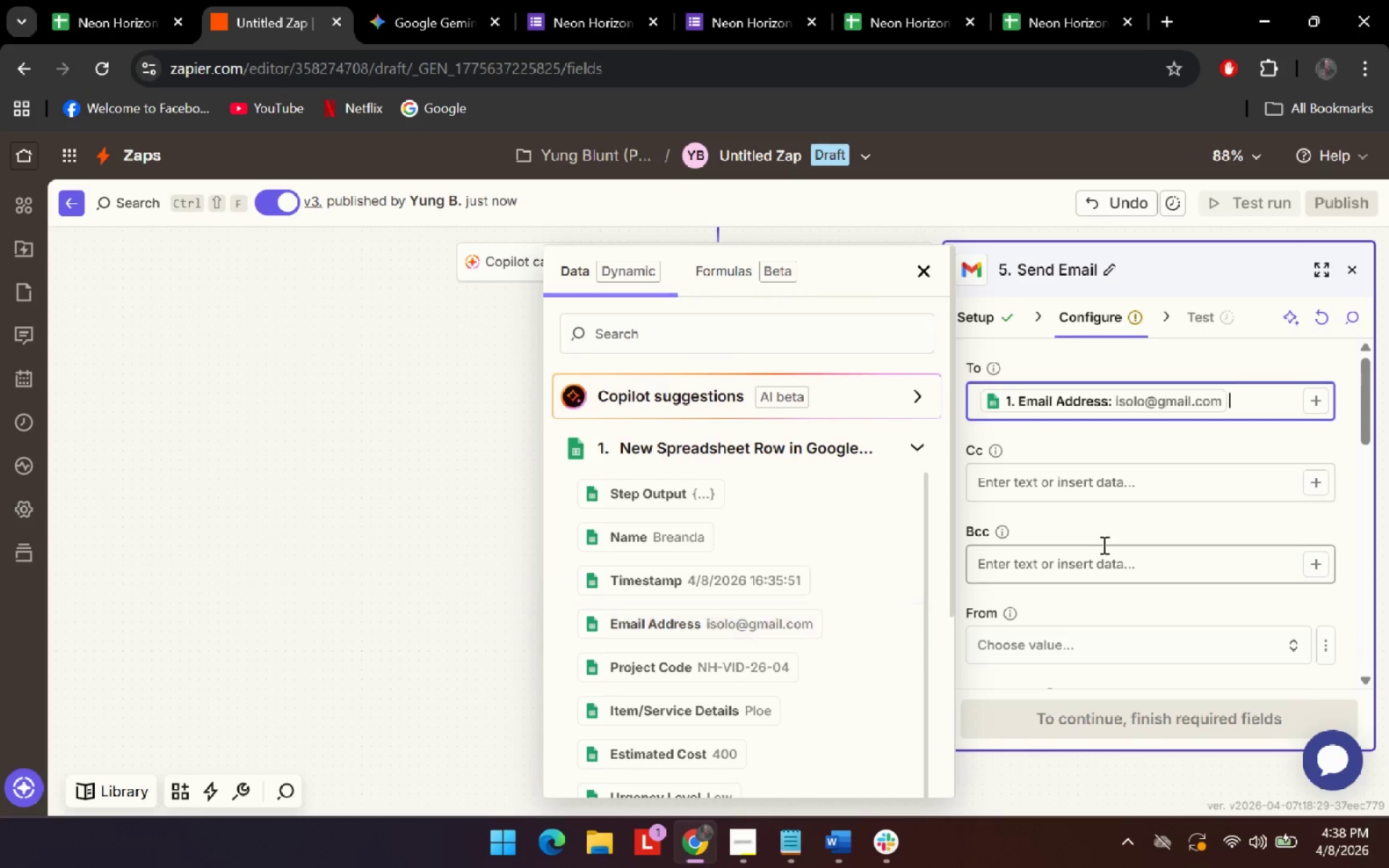 
scroll: coordinate [1116, 550], scroll_direction: down, amount: 2.0
 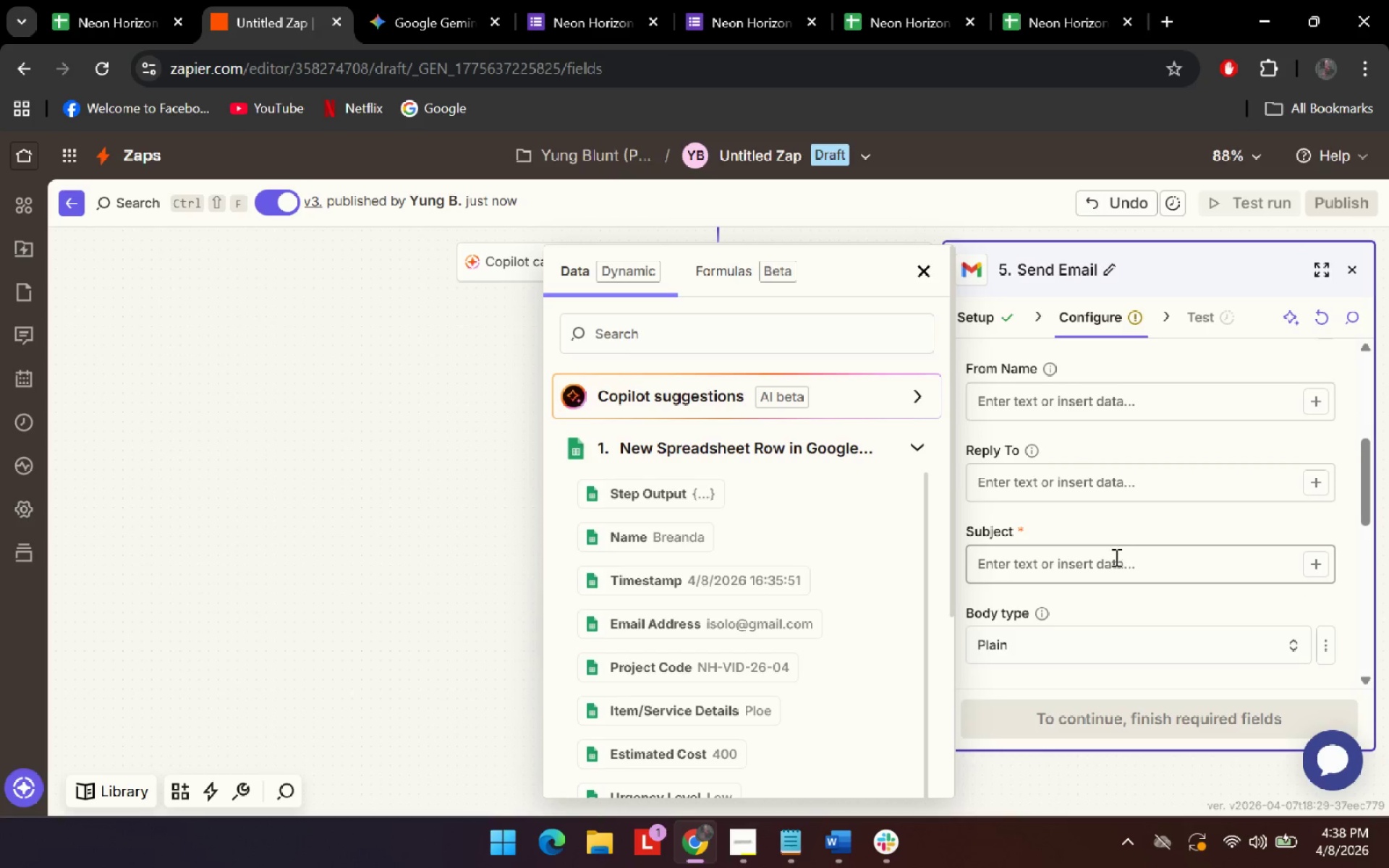 
left_click([1121, 567])
 